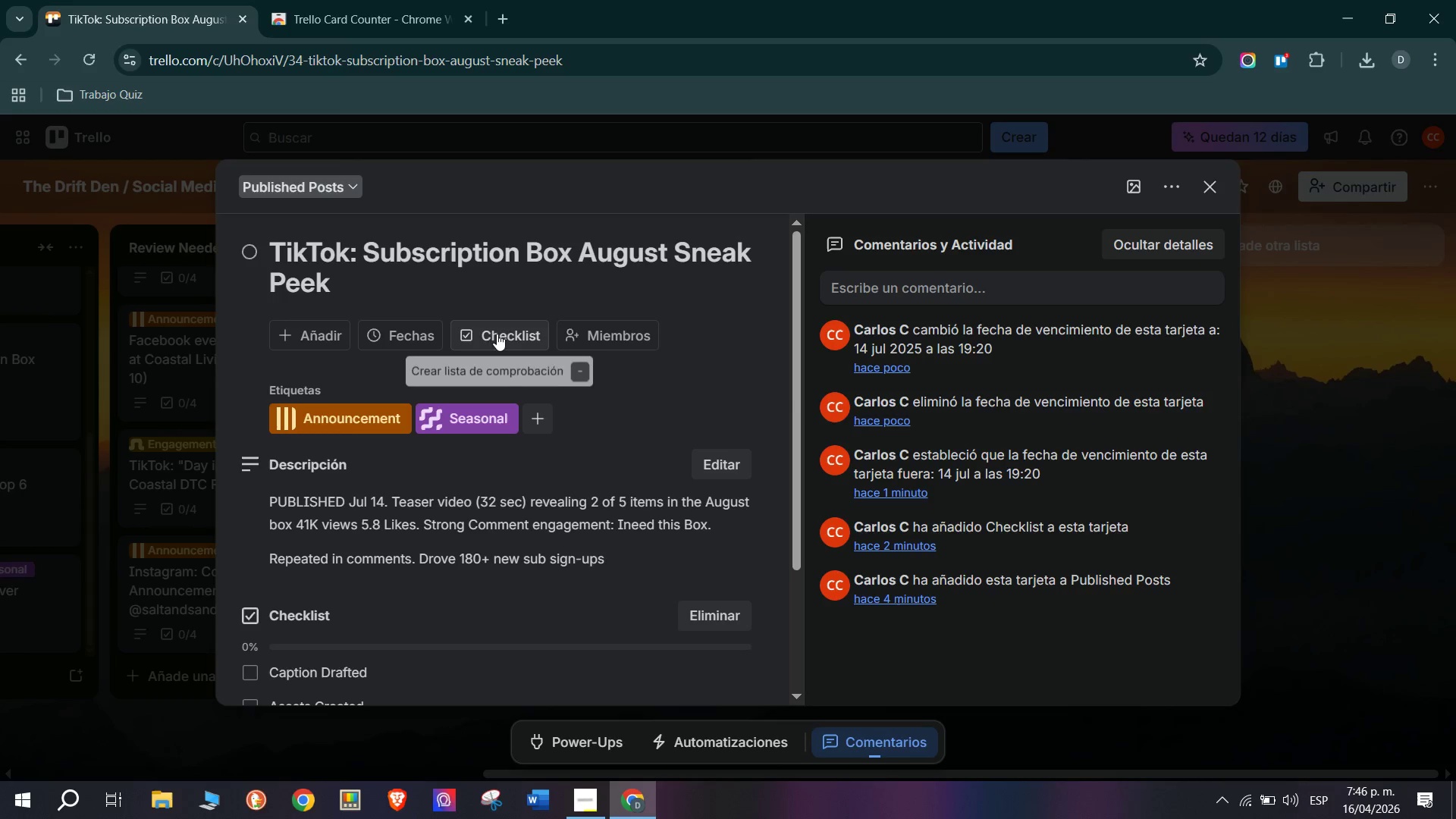 
left_click([423, 322])
 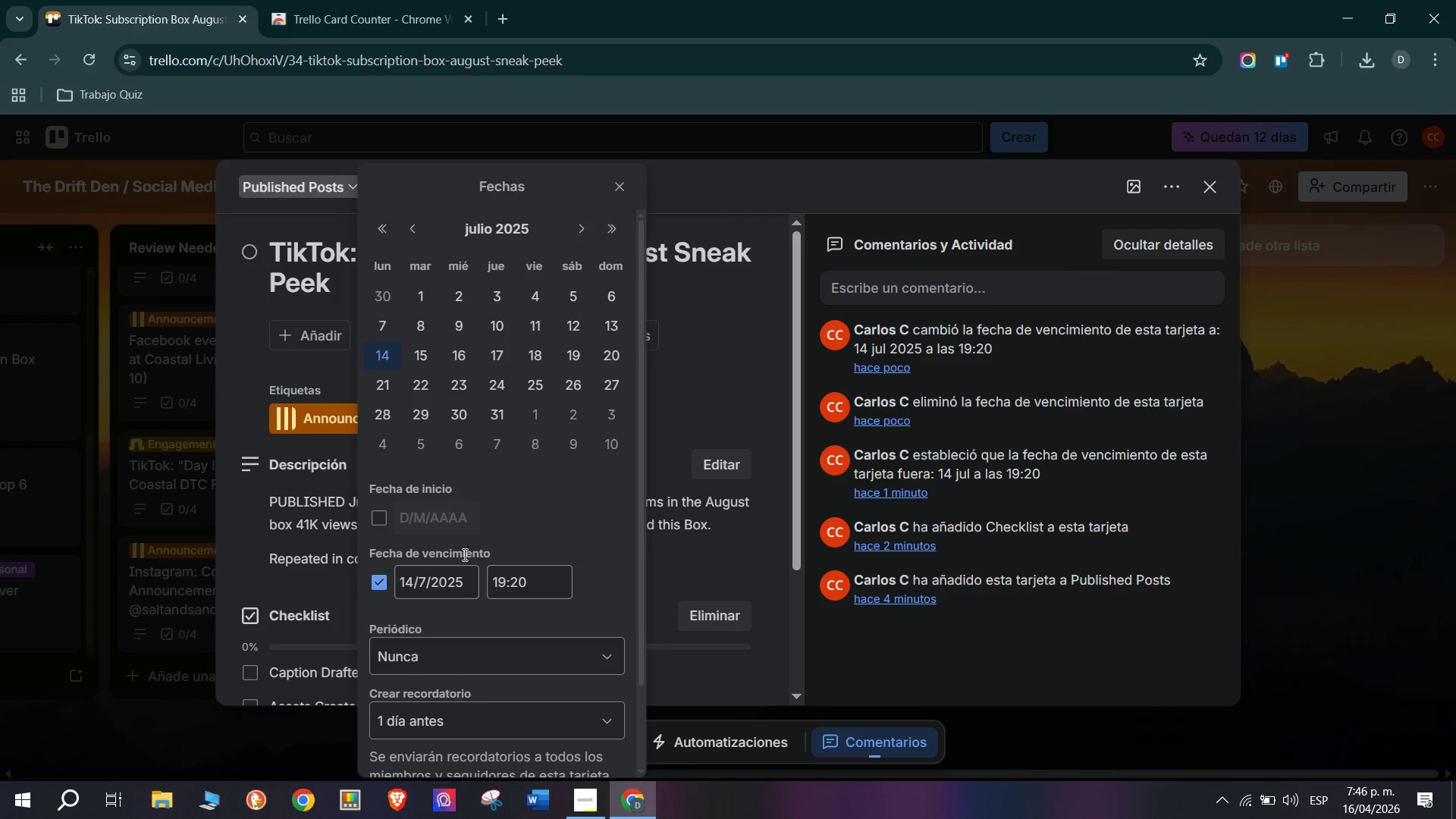 
scroll: coordinate [469, 585], scroll_direction: down, amount: 1.0
 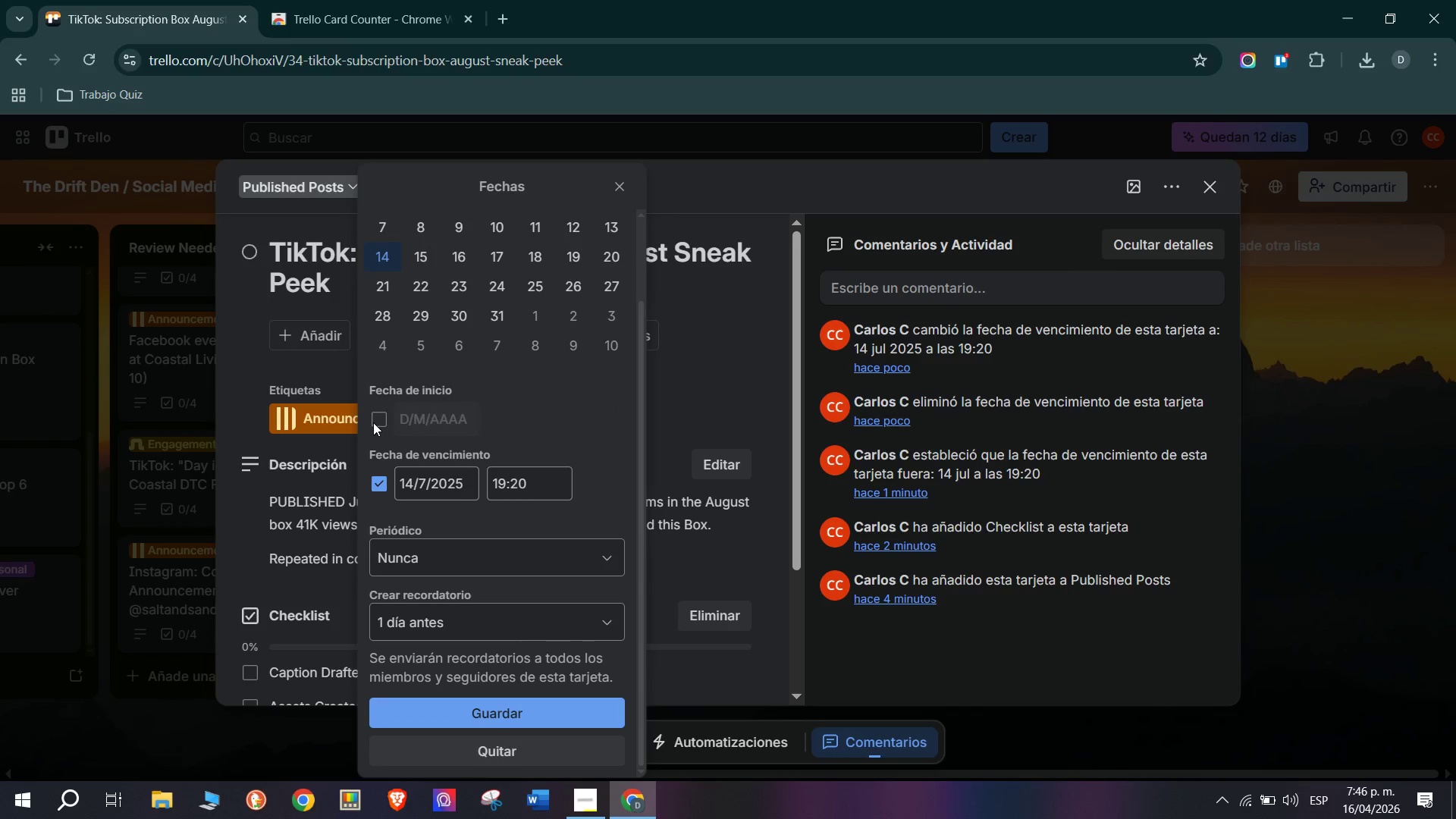 
left_click([384, 476])
 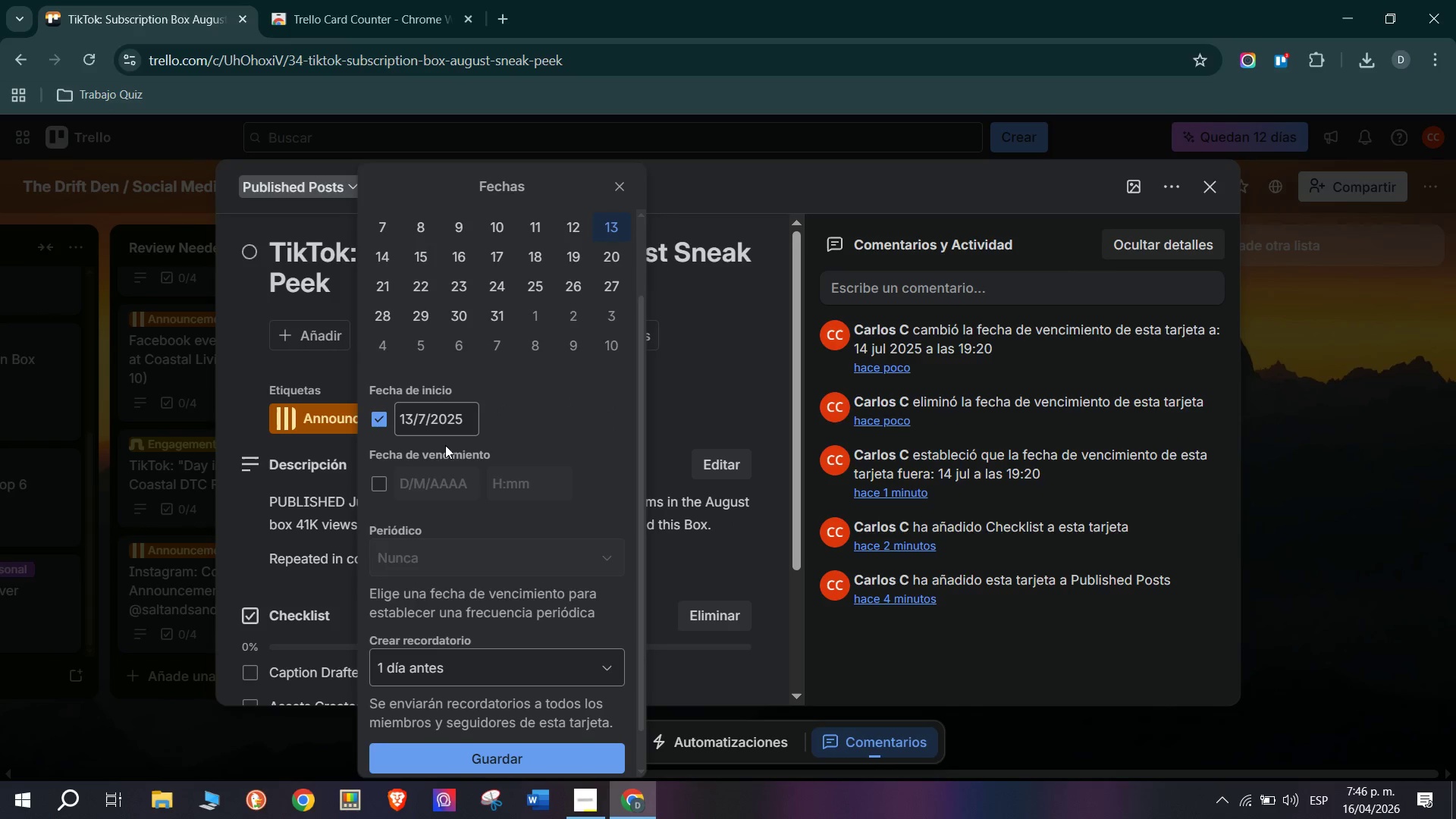 
scroll: coordinate [448, 398], scroll_direction: up, amount: 1.0
 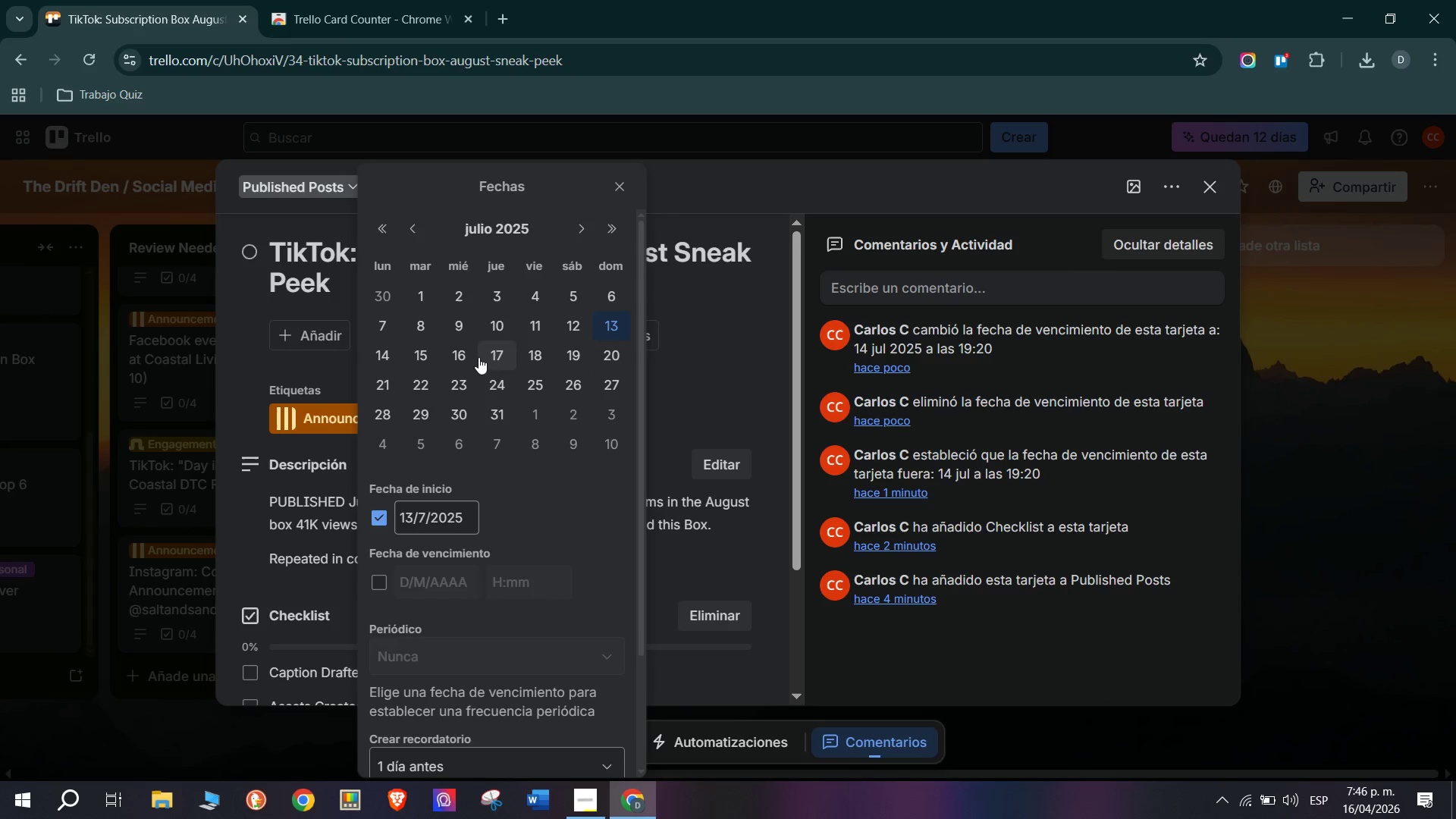 
left_click([375, 347])
 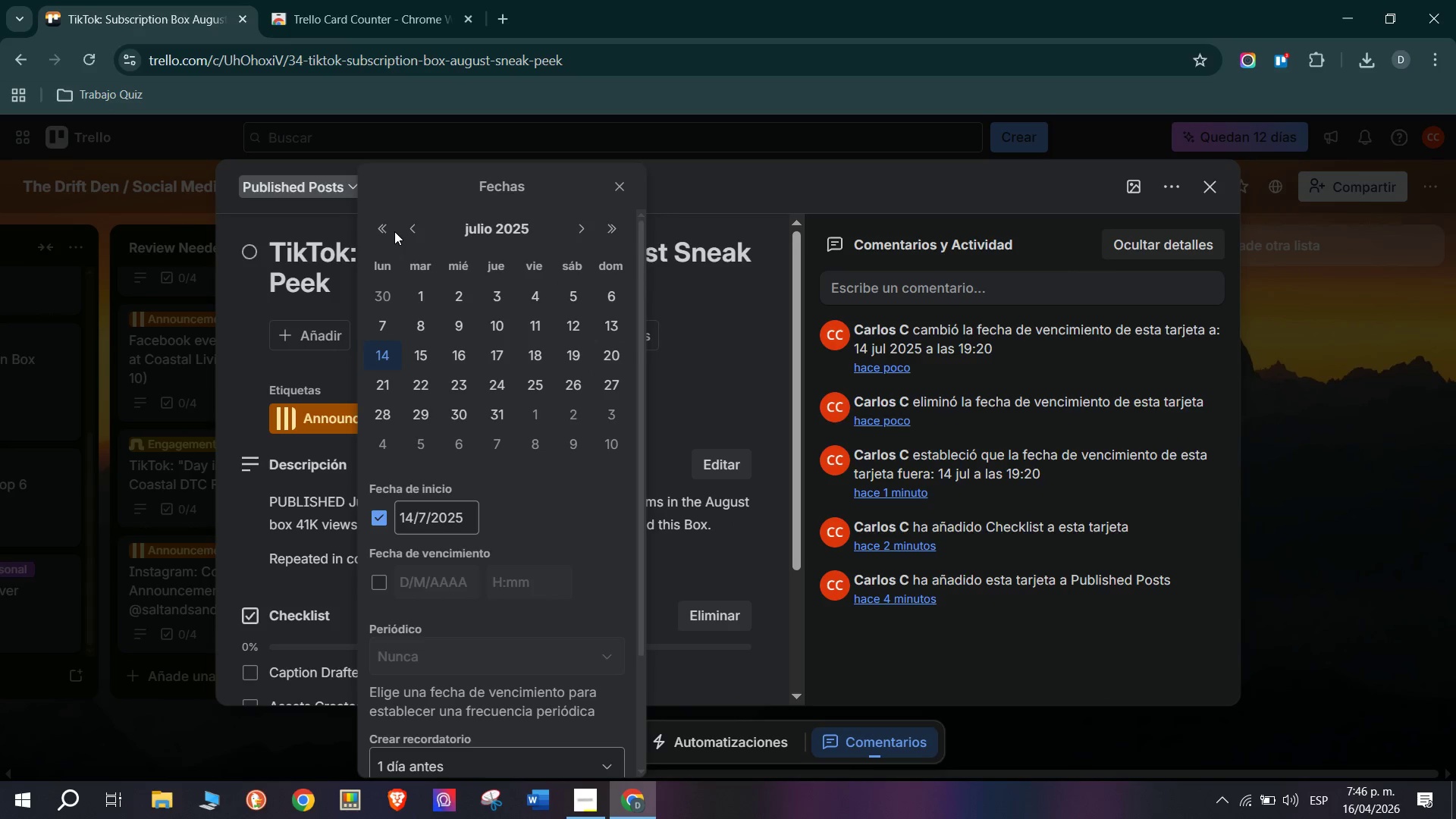 
left_click([386, 229])
 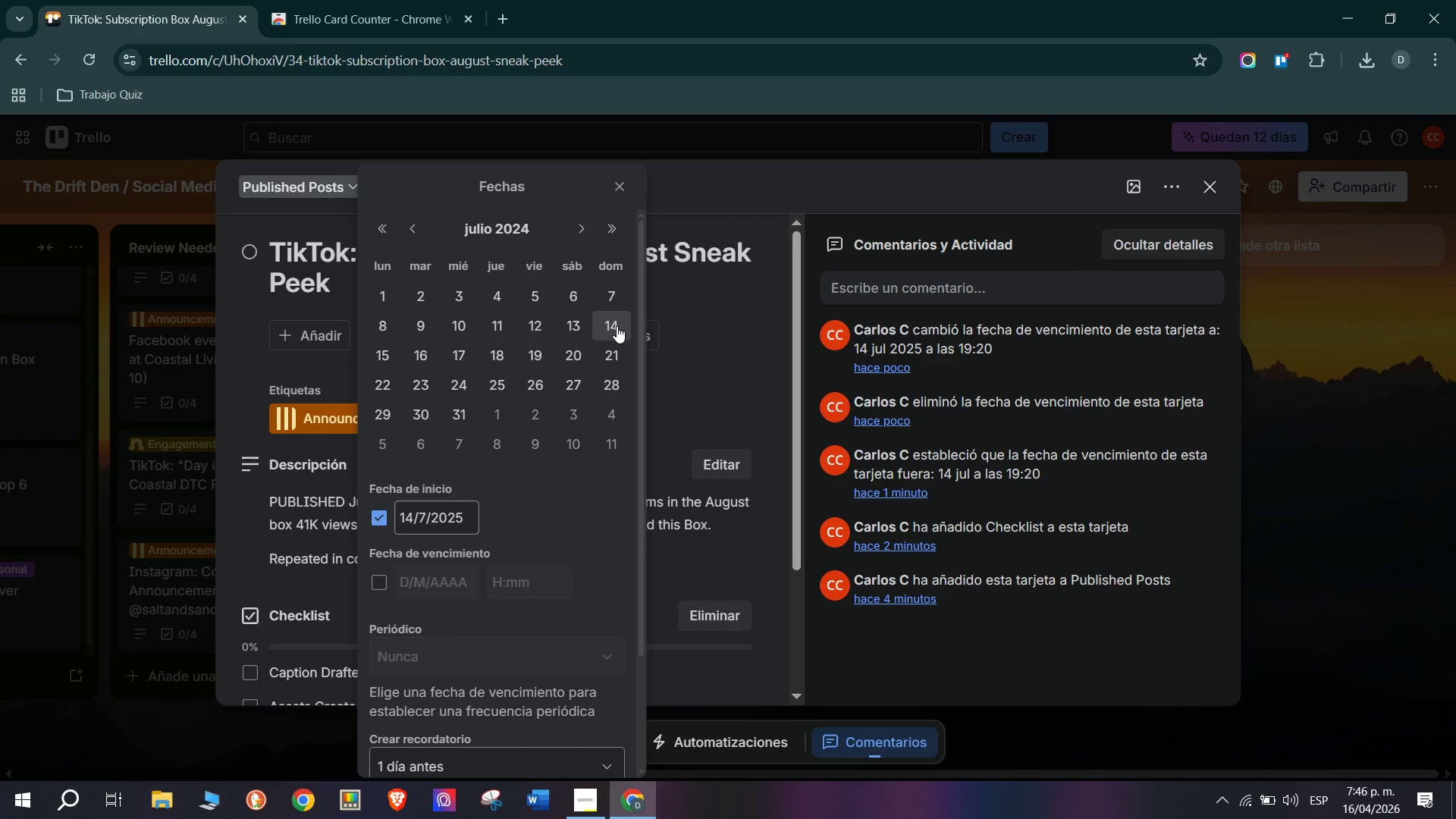 
scroll: coordinate [497, 534], scroll_direction: down, amount: 4.0
 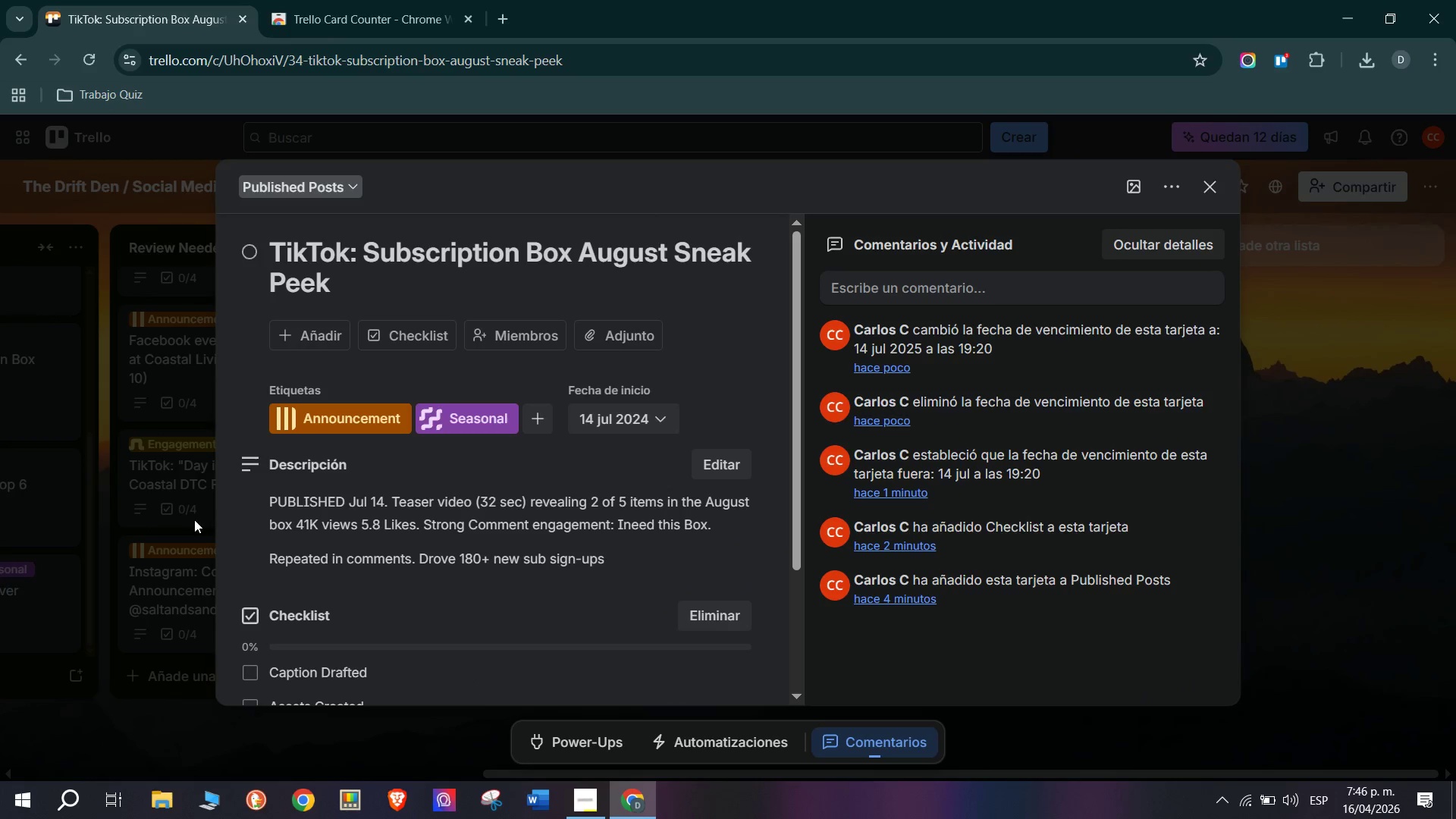 
left_click([600, 417])
 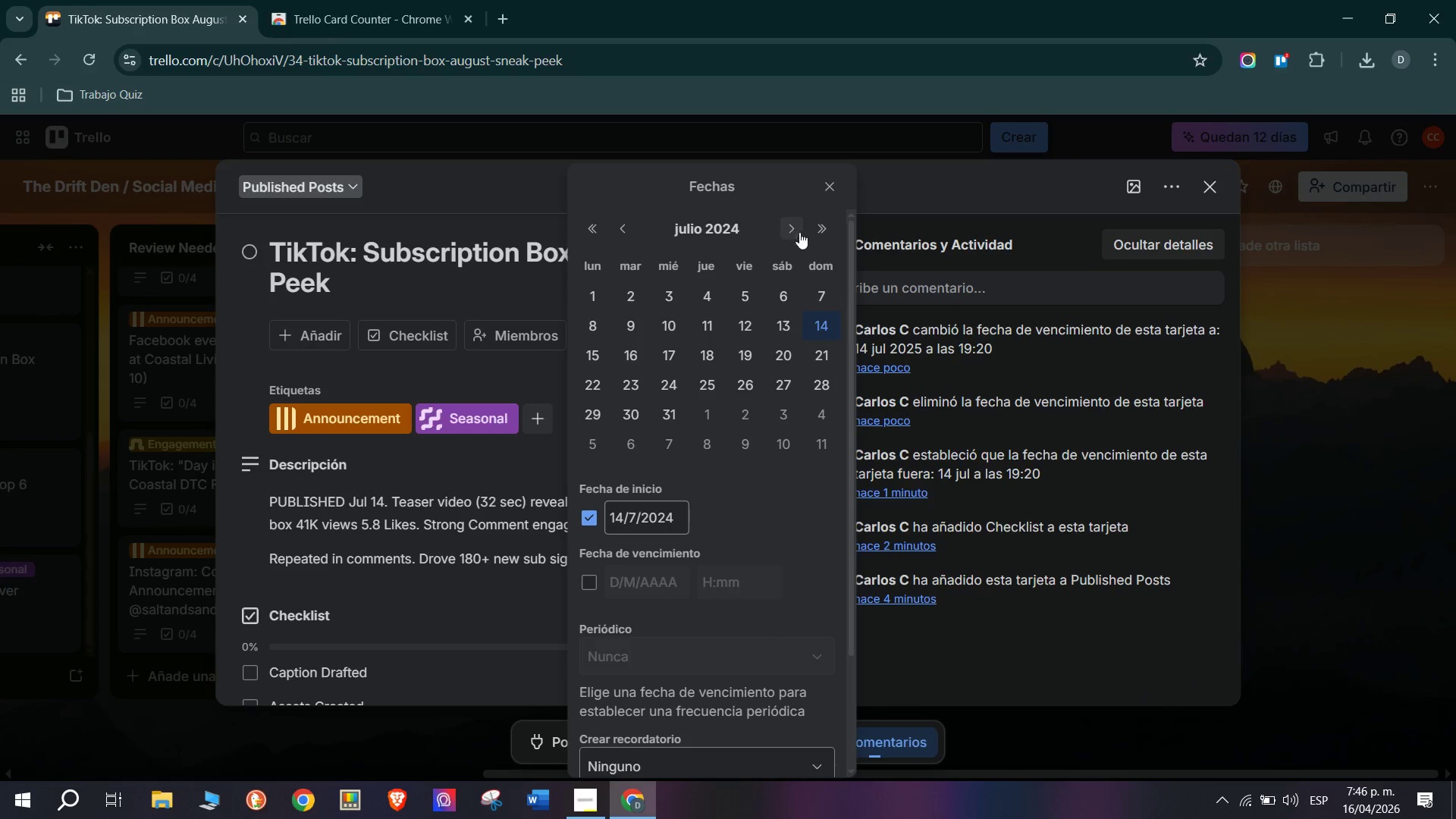 
left_click([813, 231])
 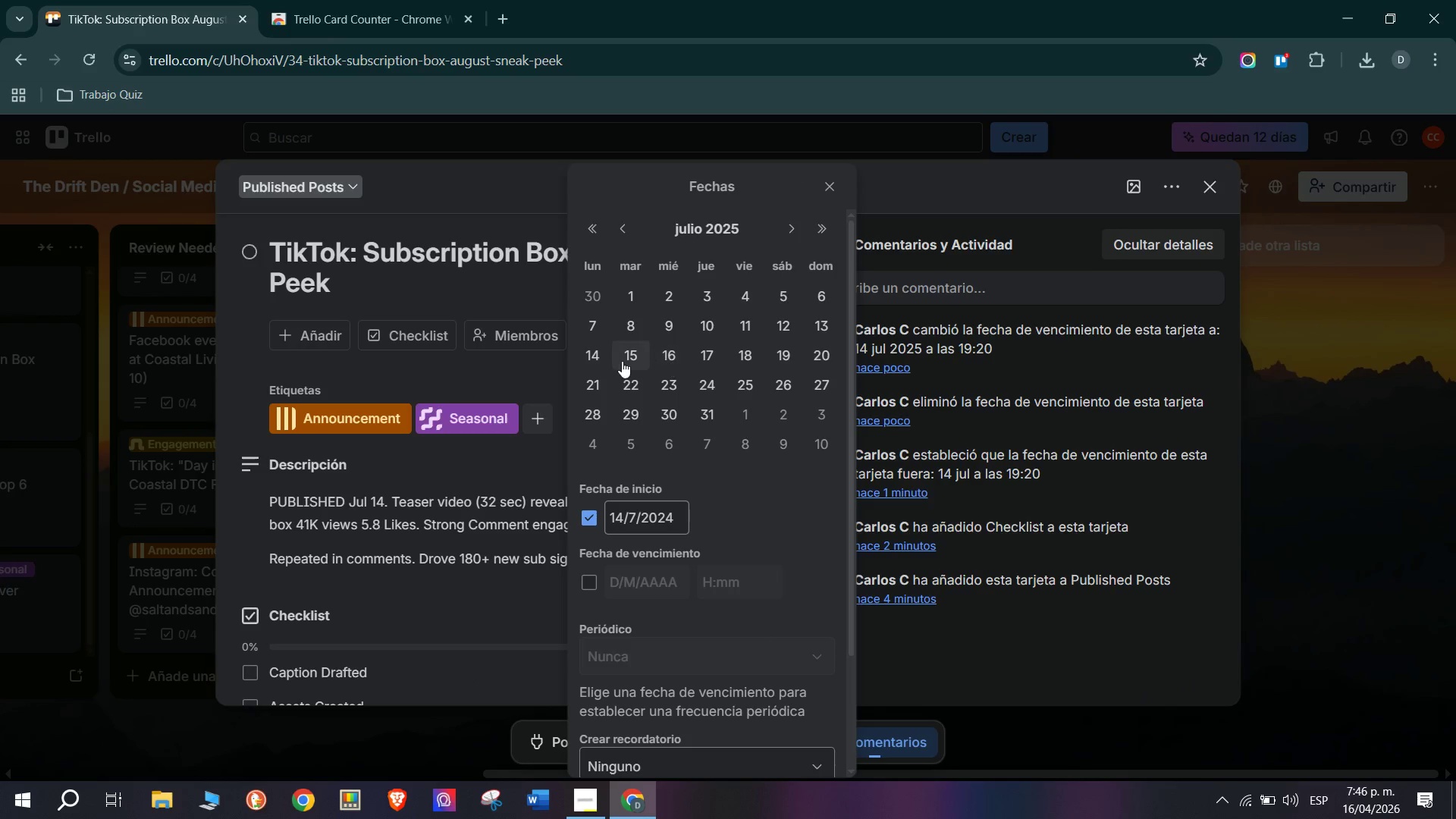 
left_click([598, 361])
 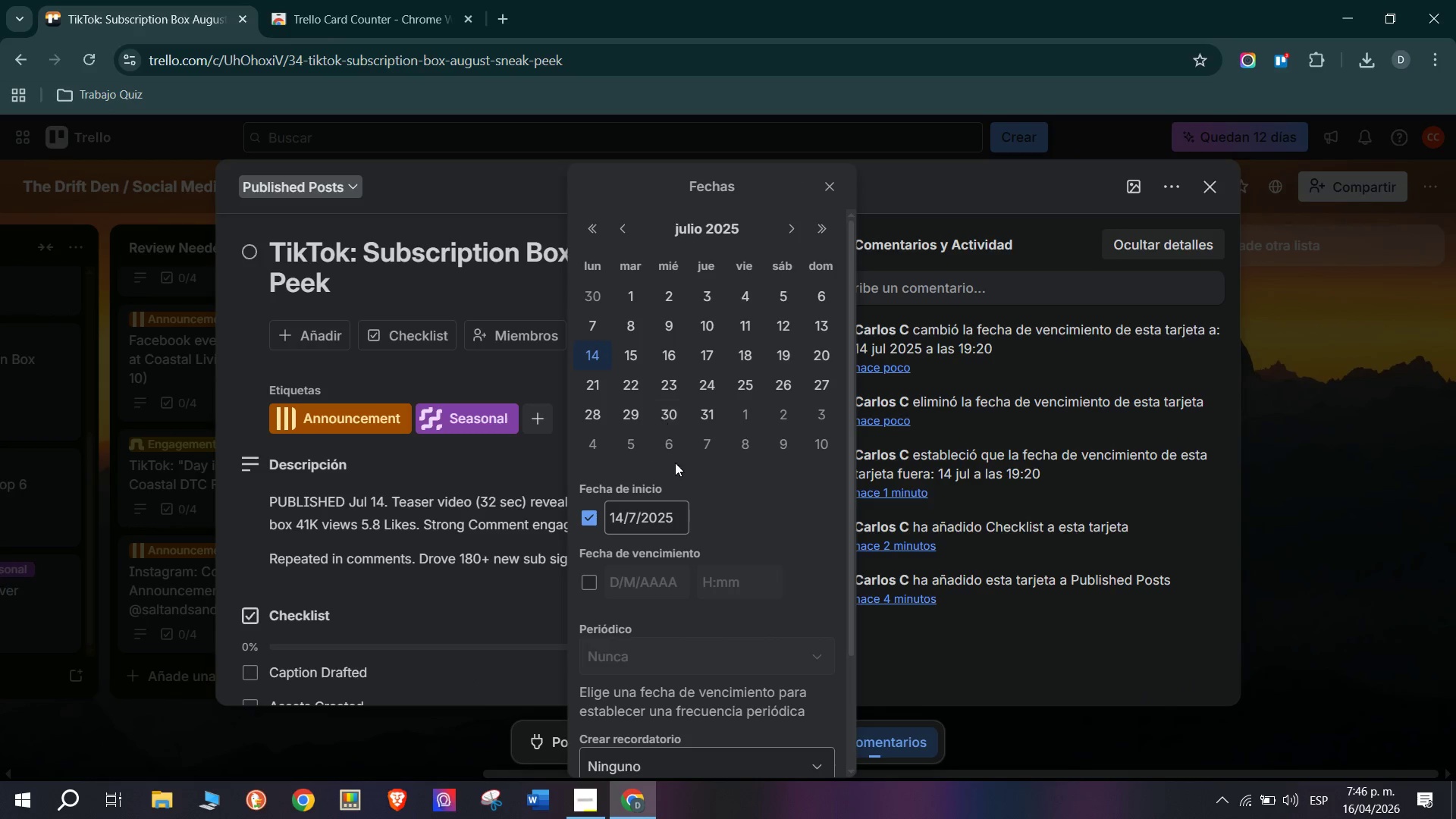 
scroll: coordinate [672, 491], scroll_direction: down, amount: 7.0
 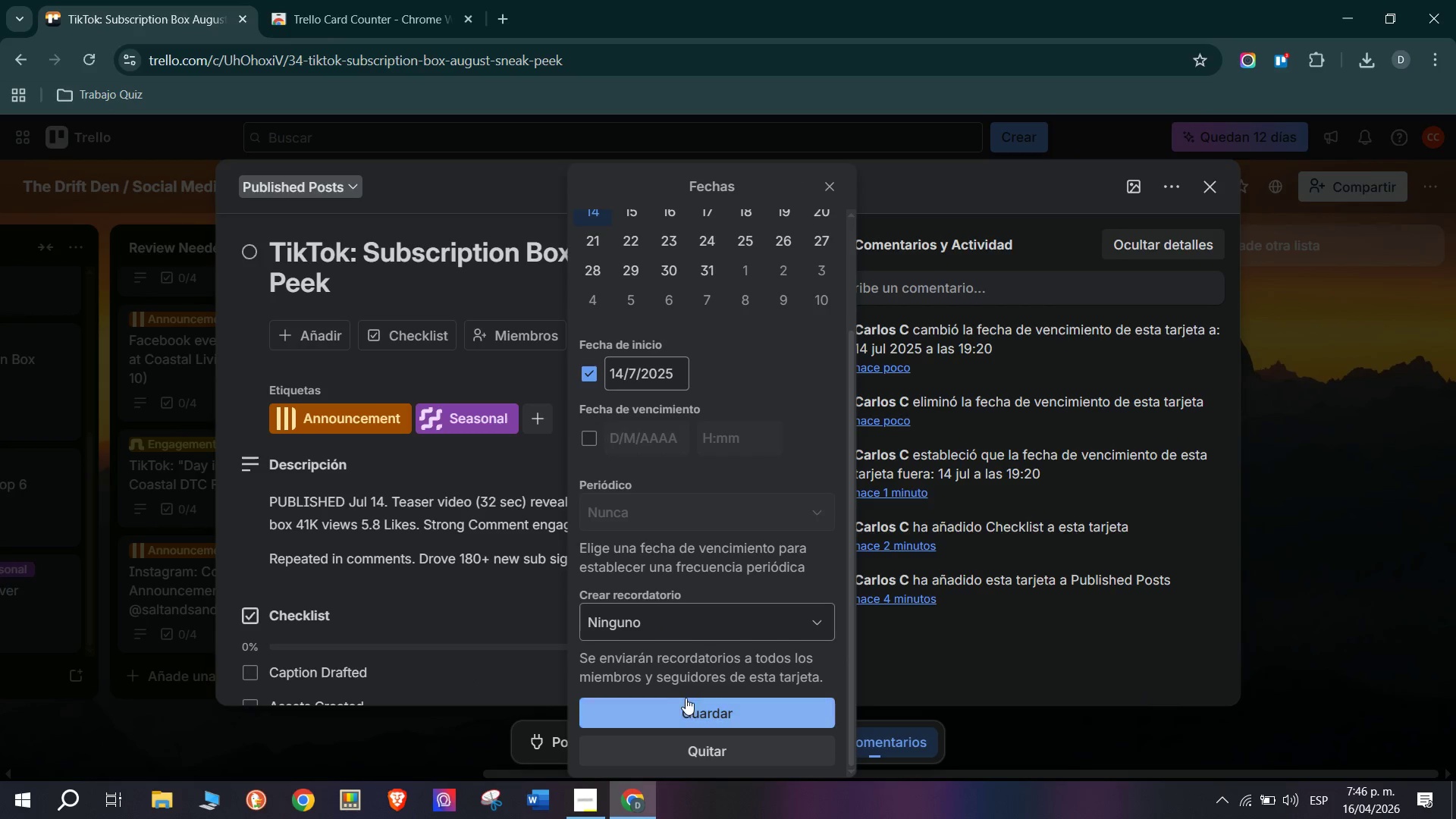 
left_click([690, 700])
 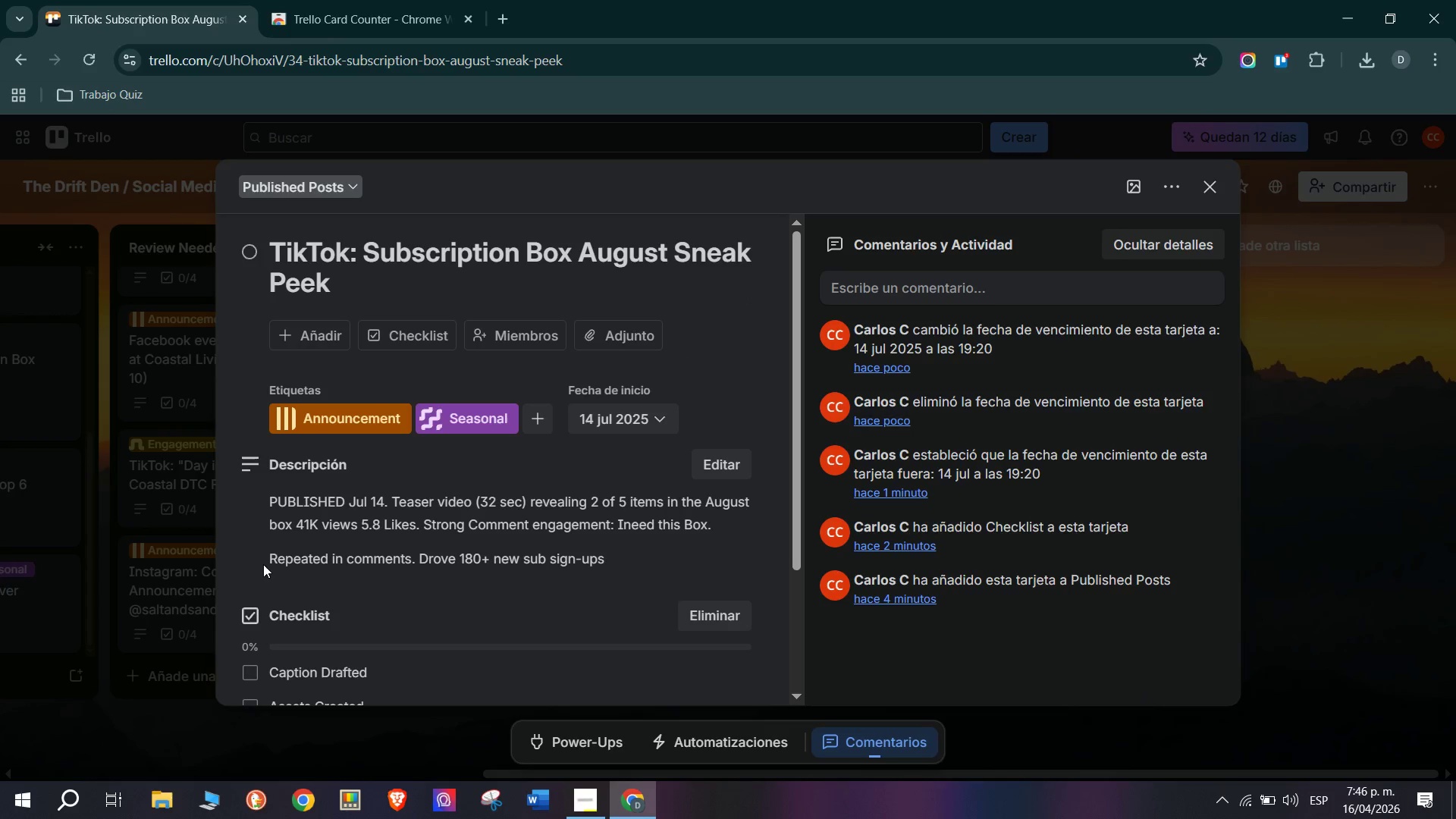 
double_click([158, 591])
 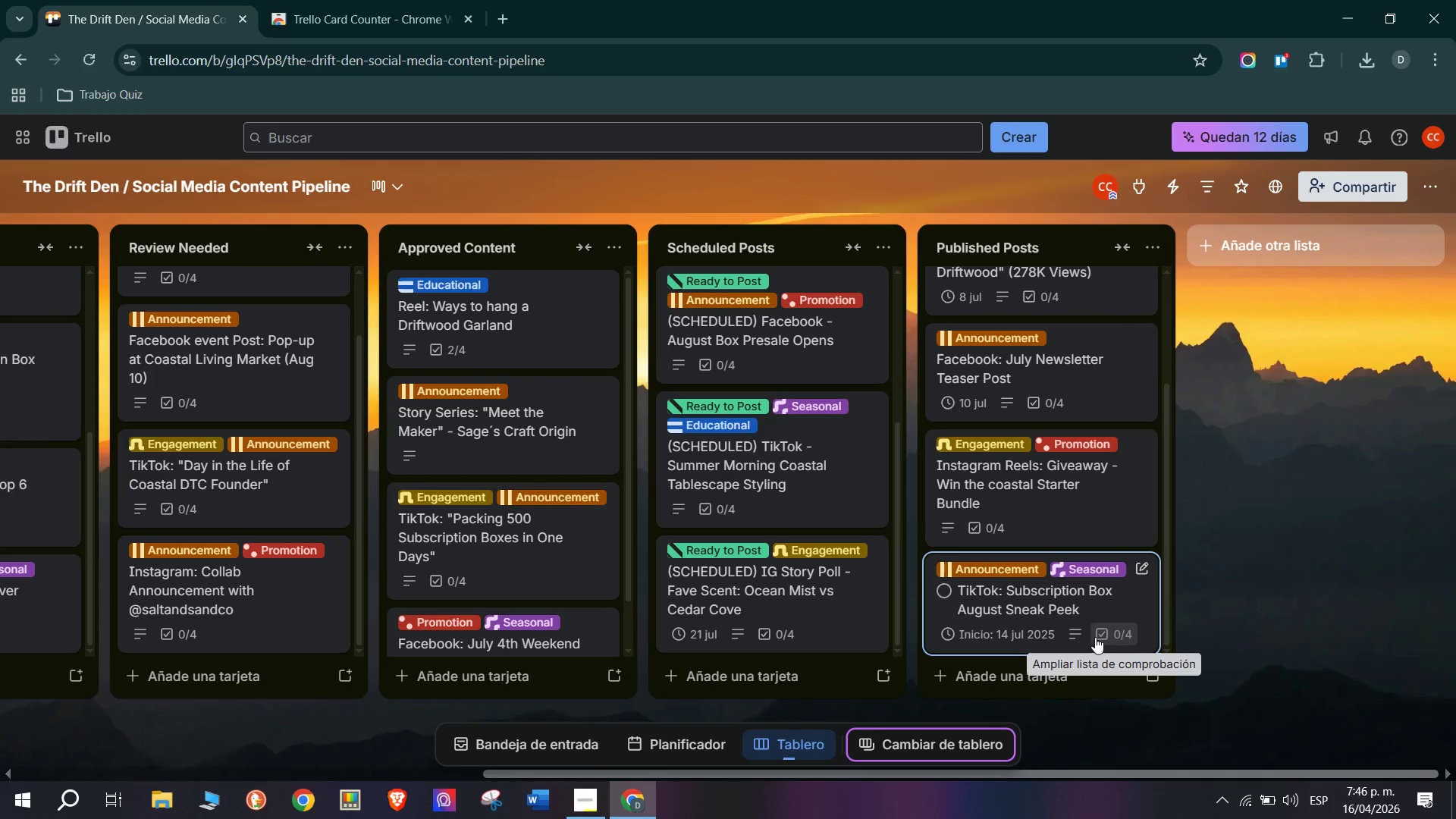 
wait(9.17)
 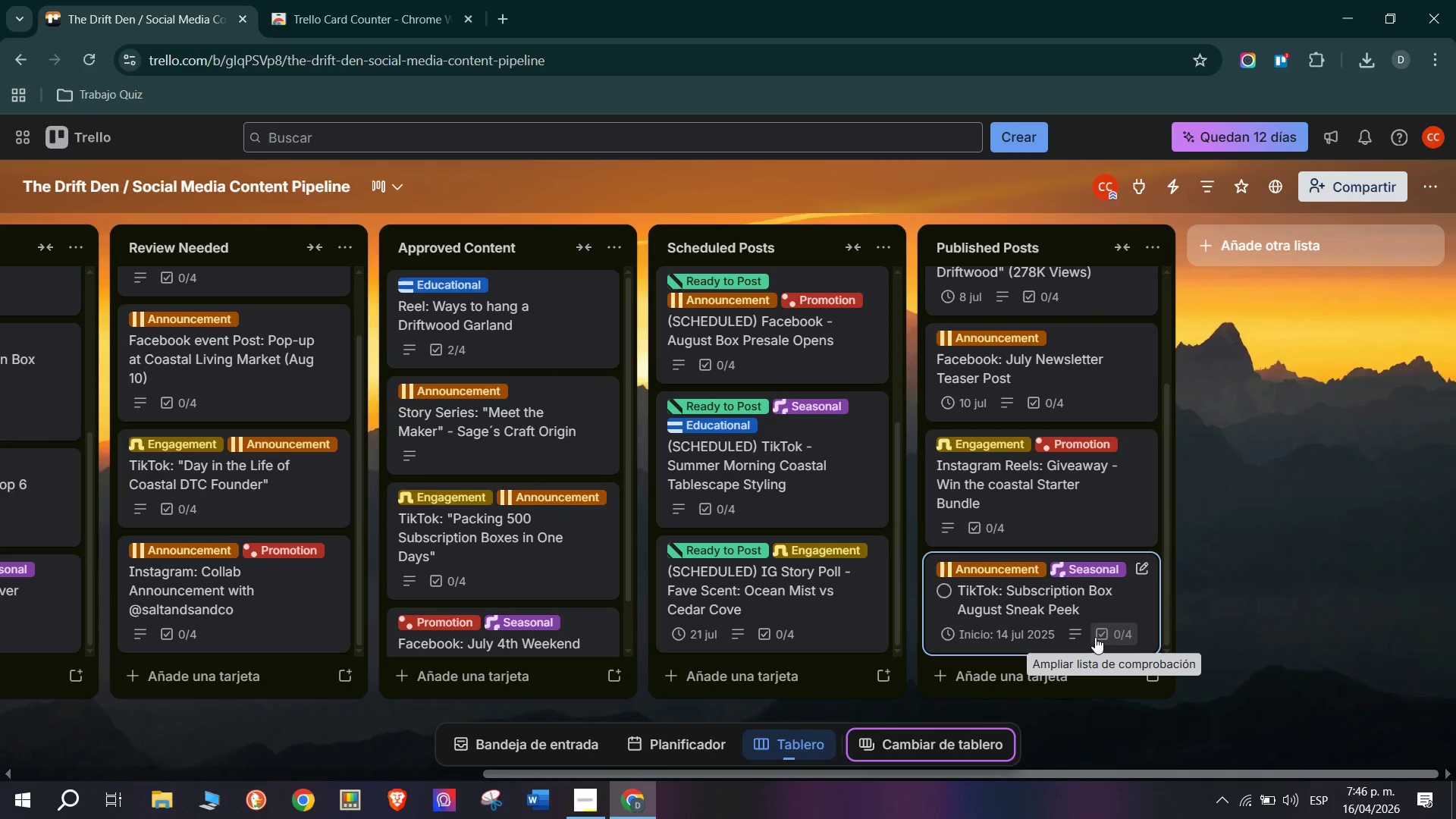 
scroll: coordinate [1014, 534], scroll_direction: down, amount: 3.0
 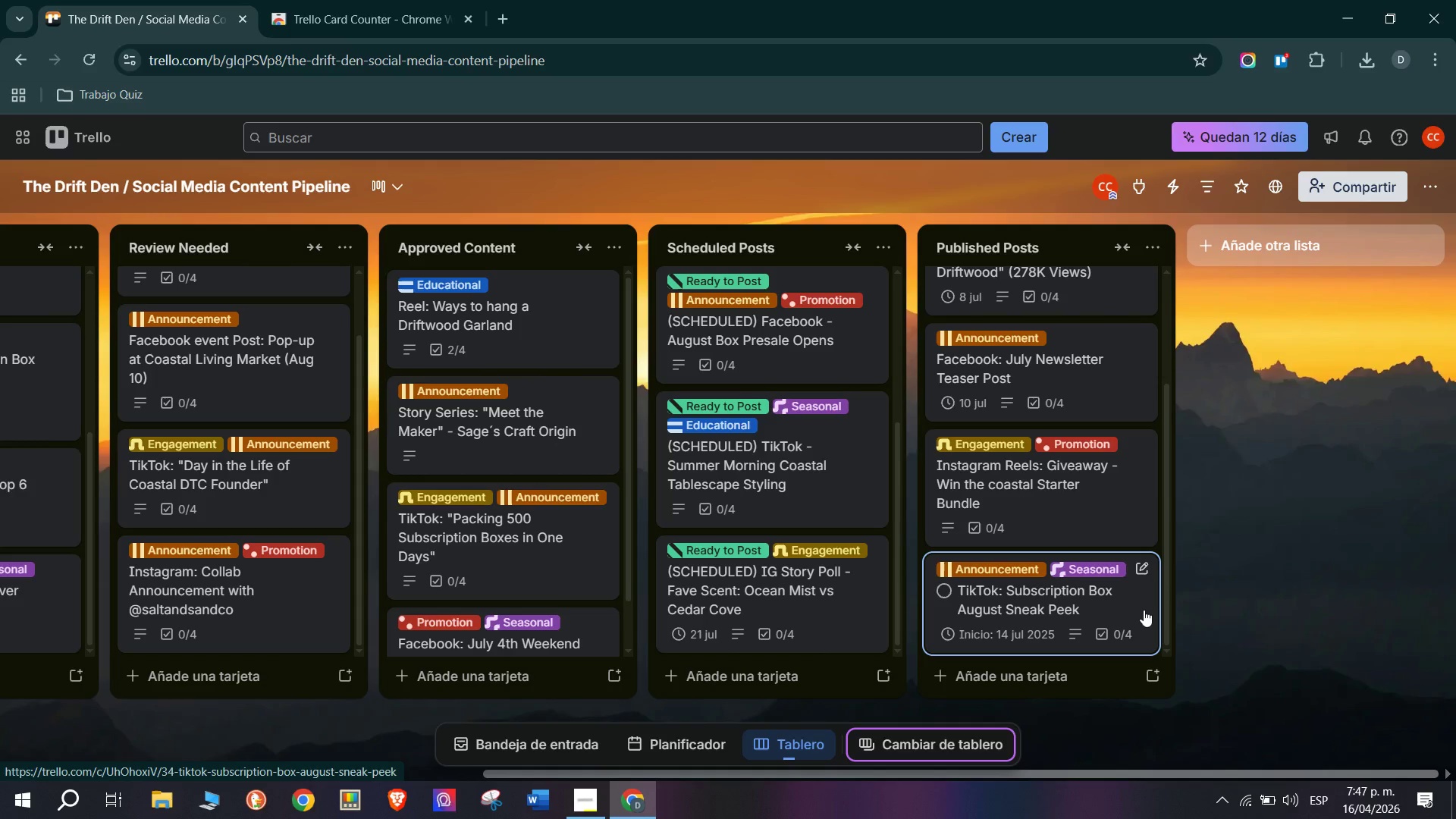 
wait(17.4)
 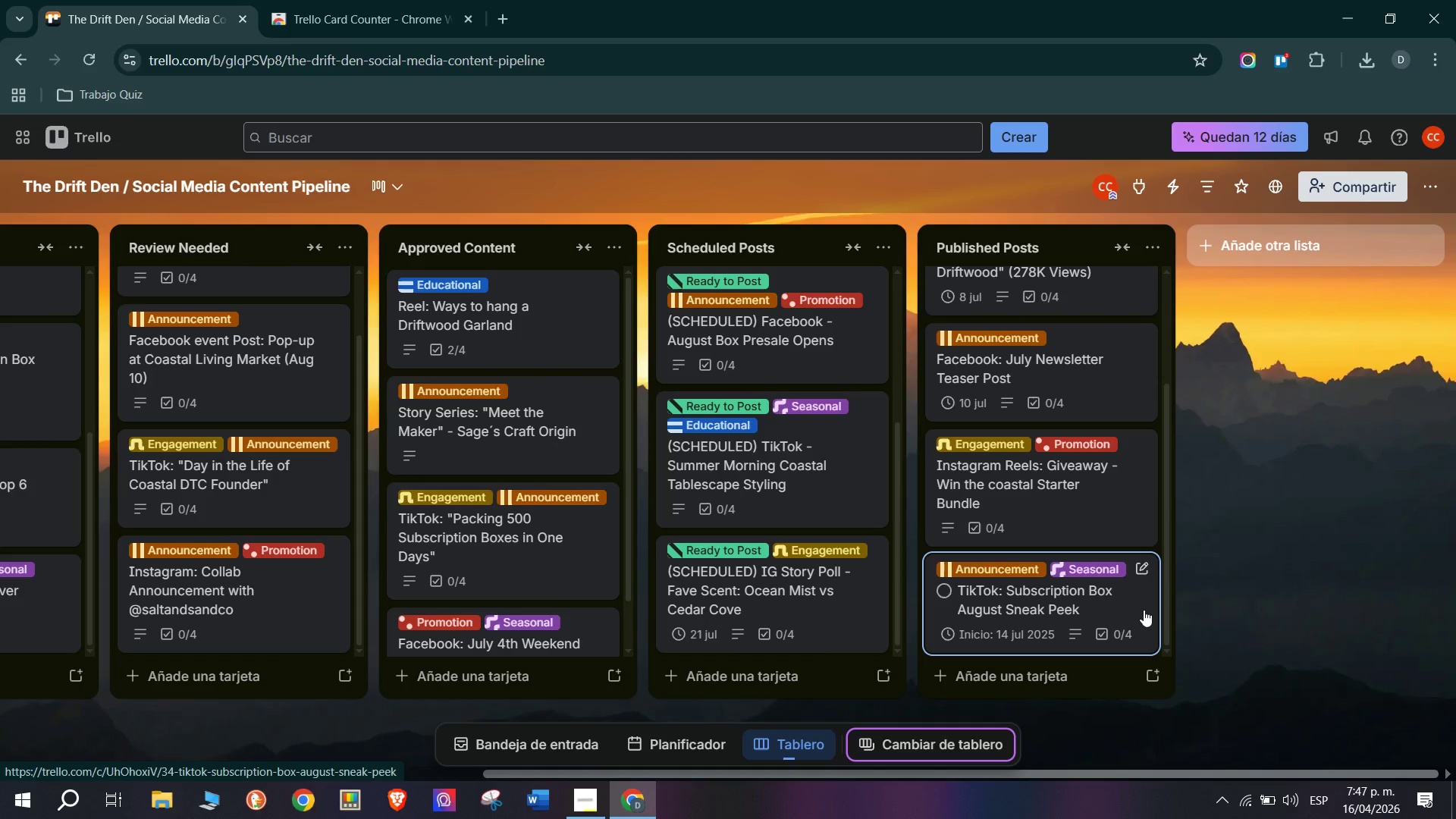 
scroll: coordinate [1267, 496], scroll_direction: up, amount: 3.0
 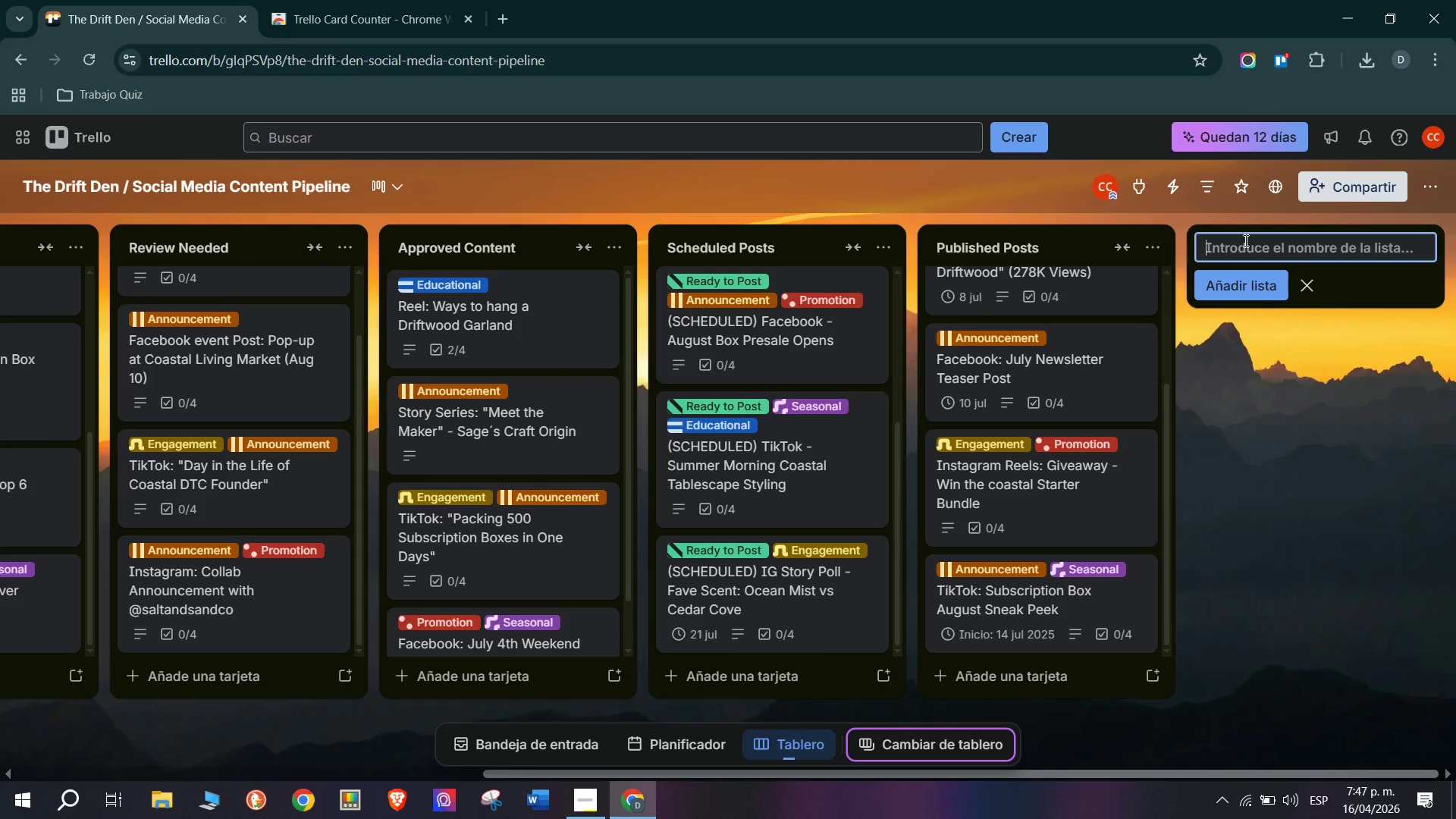 
key(CapsLock)
 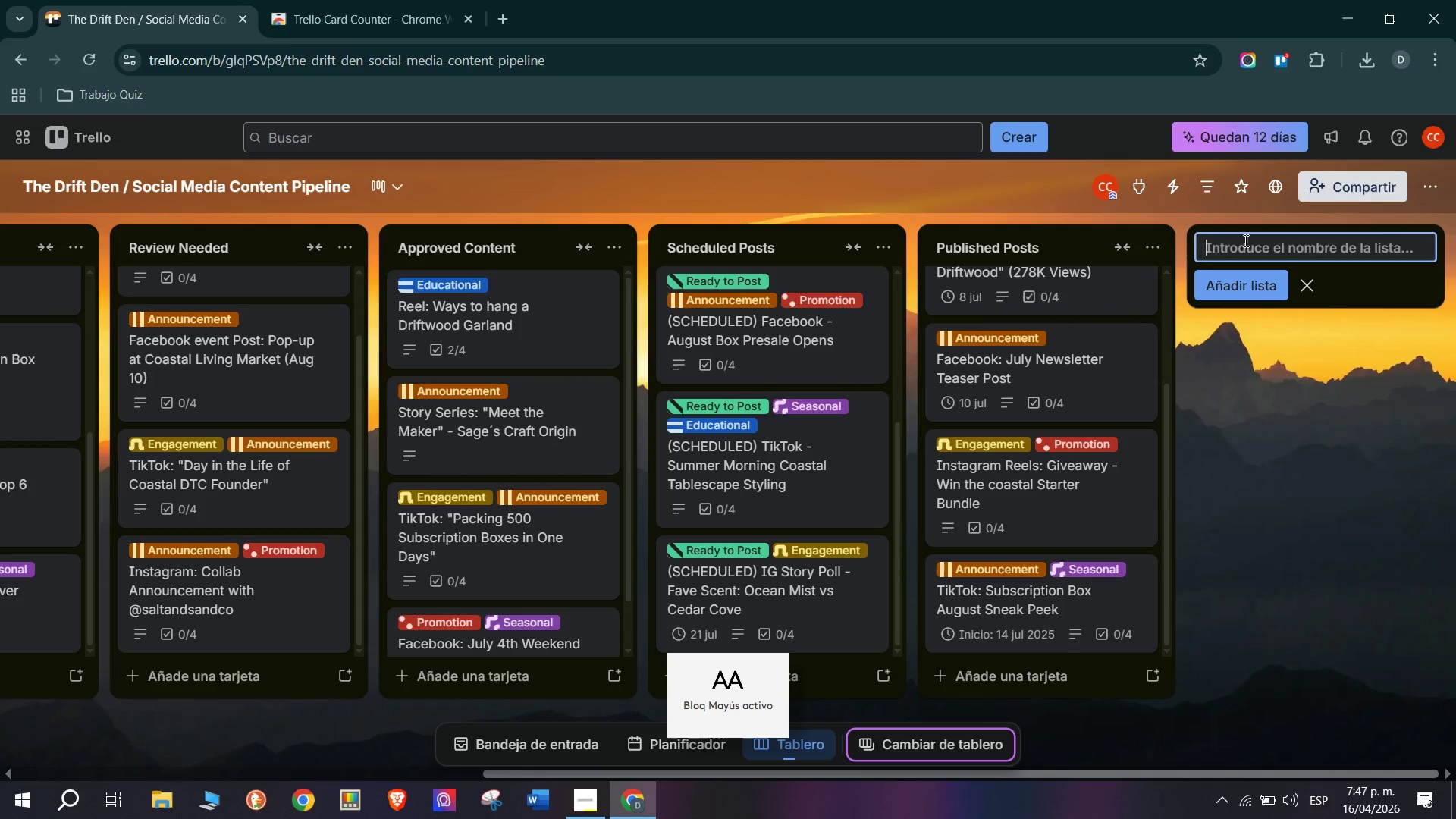 
key(A)
 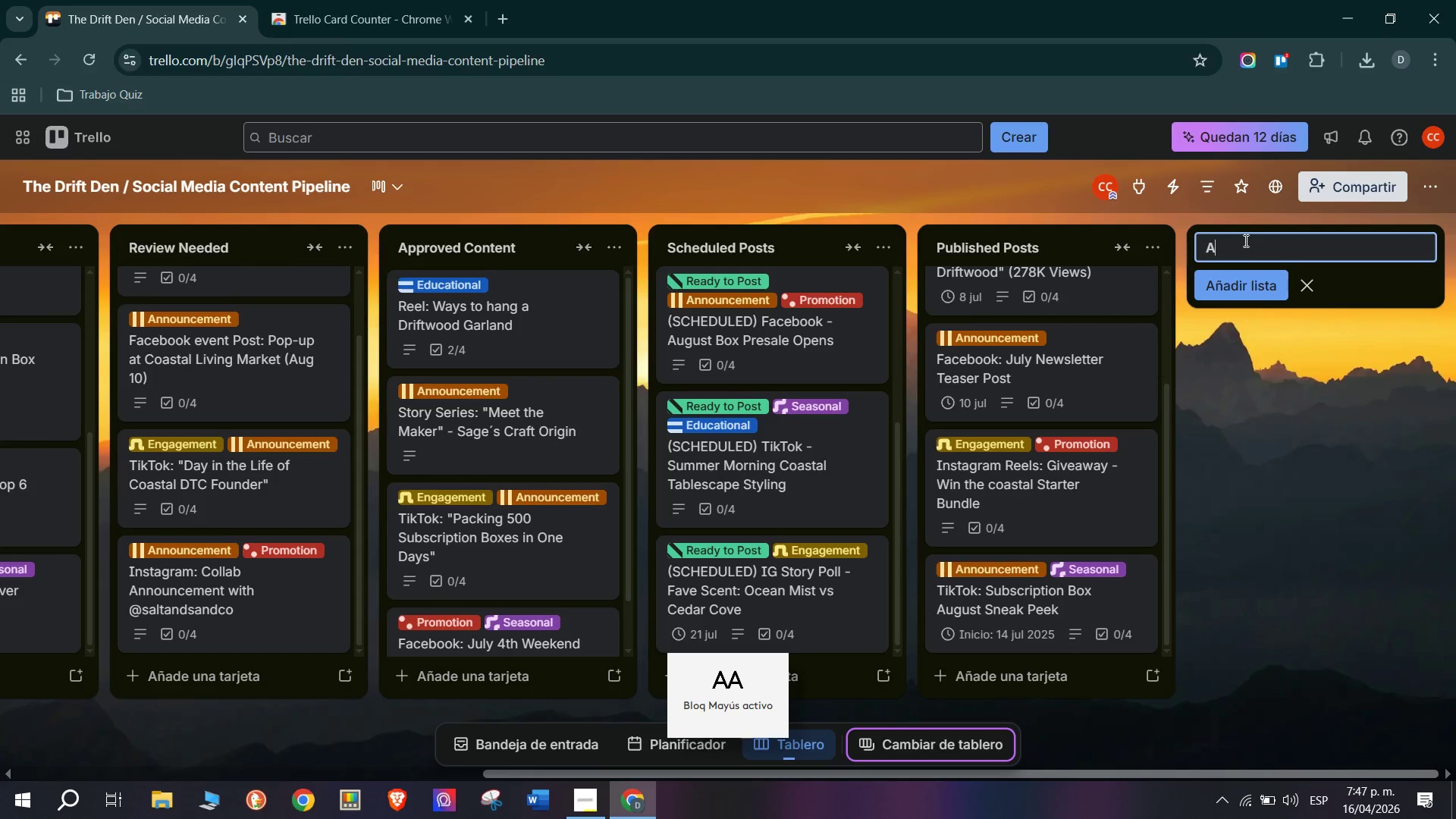 
key(CapsLock)
 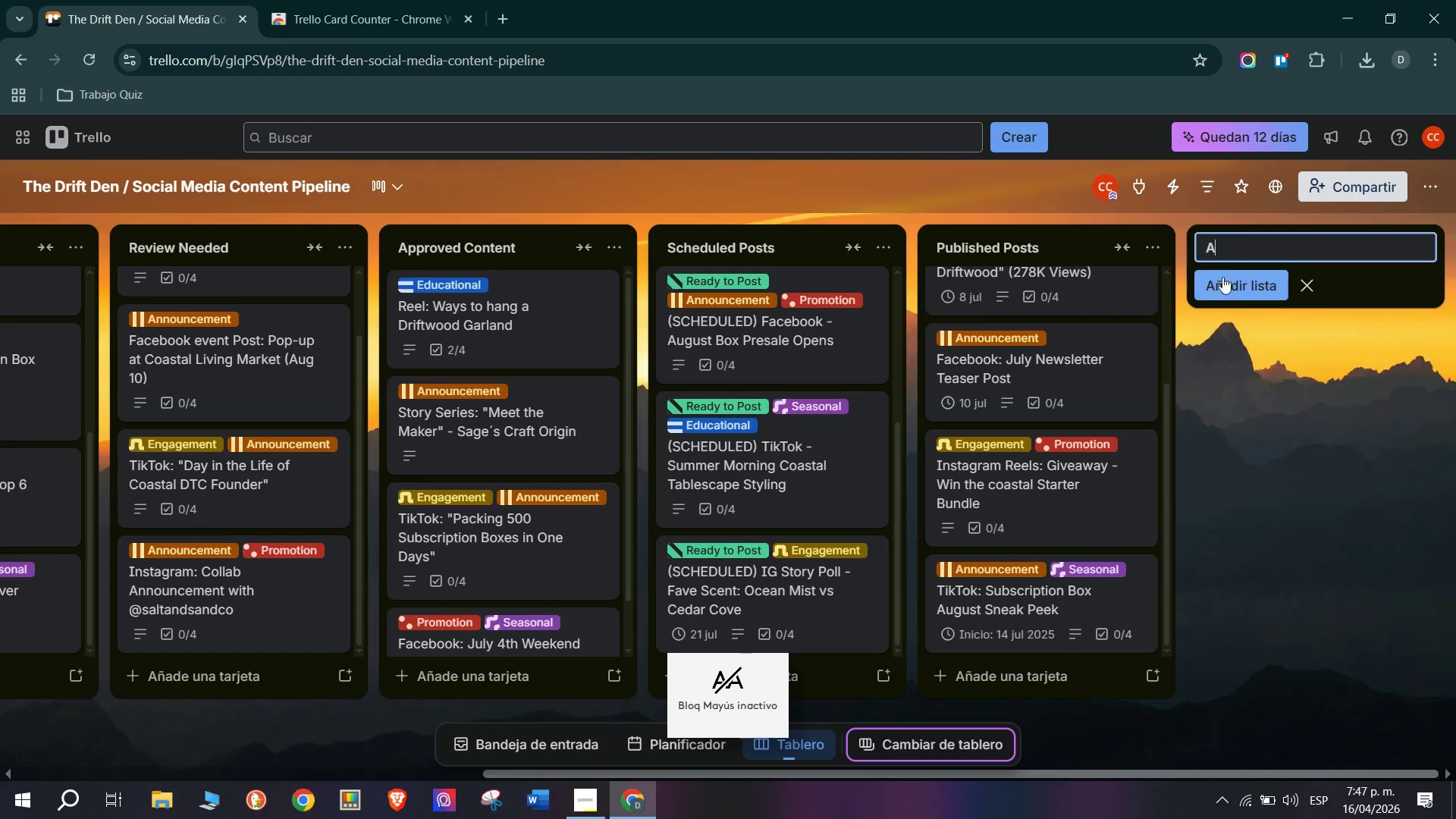 
type(rchiv)
 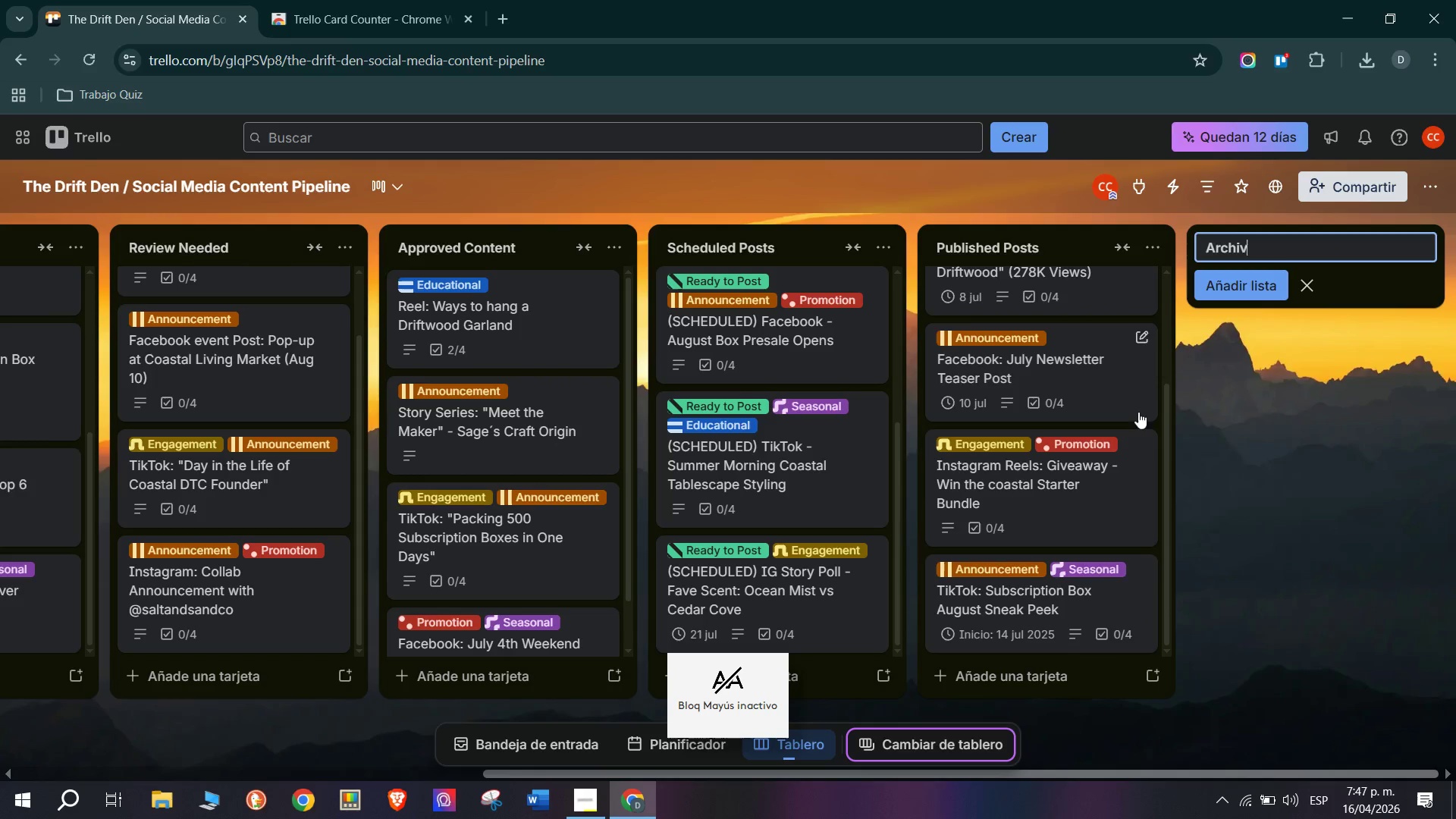 
type(ed Content)
 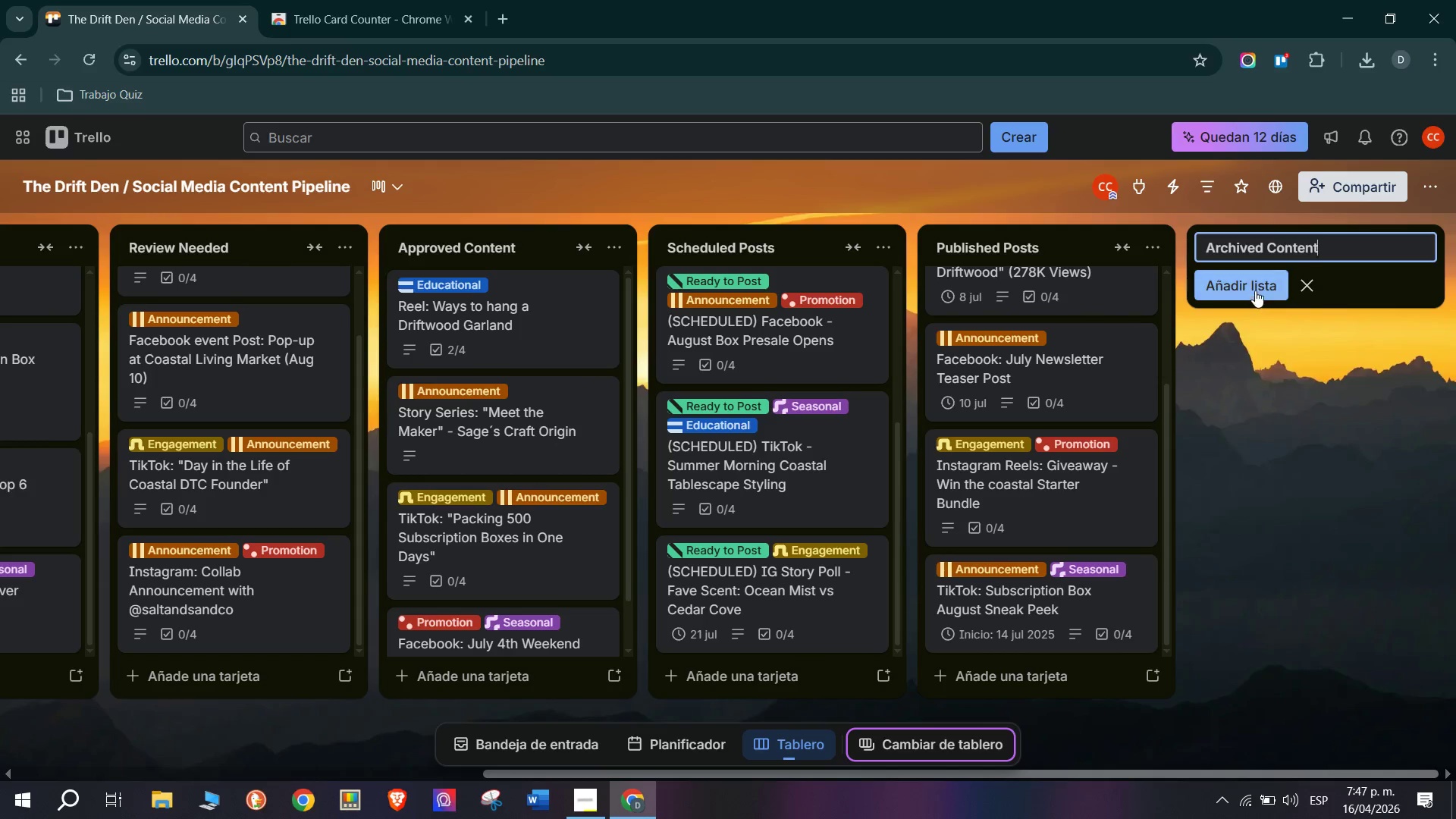 
left_click([1257, 278])
 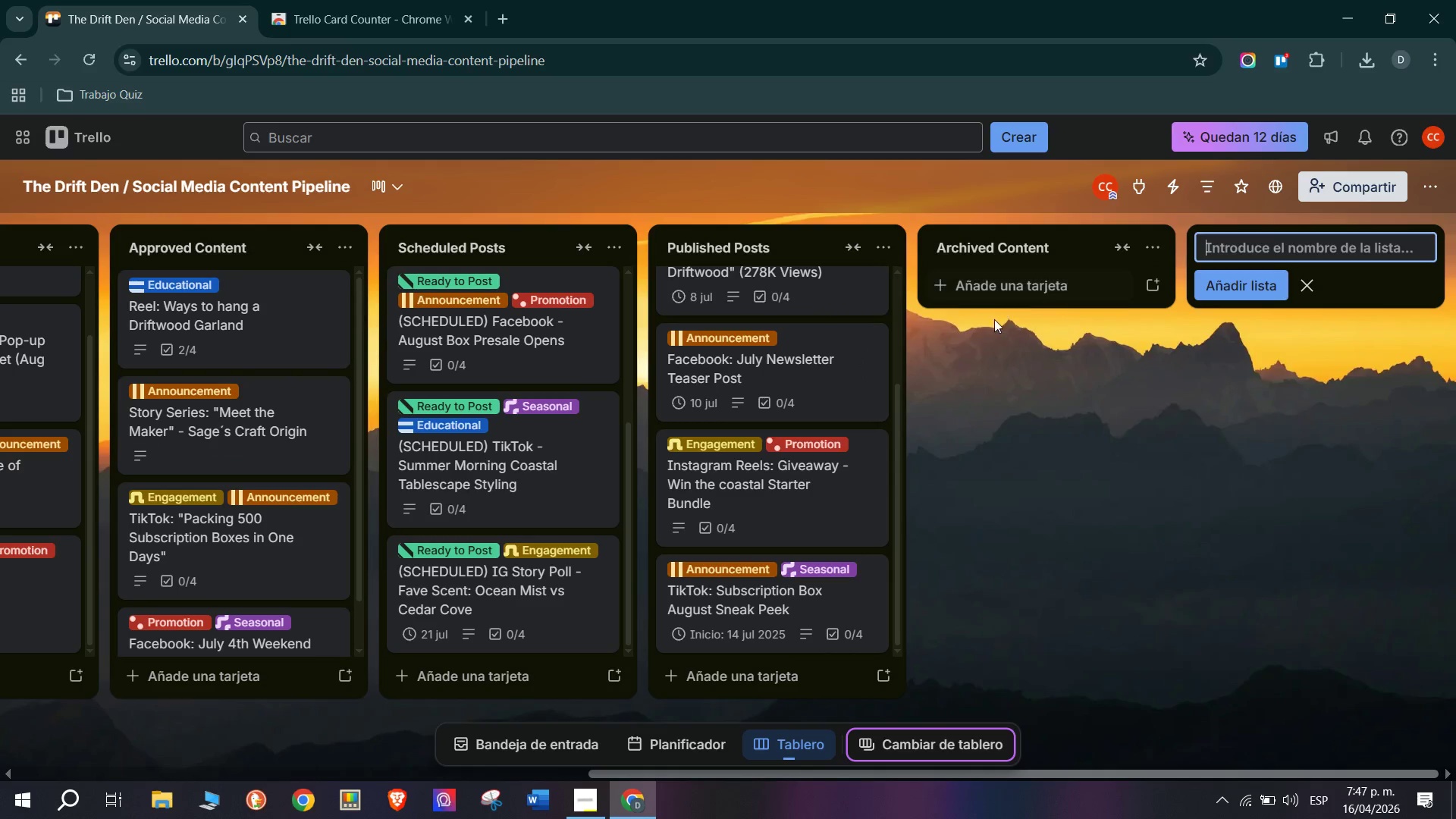 
left_click([1004, 294])
 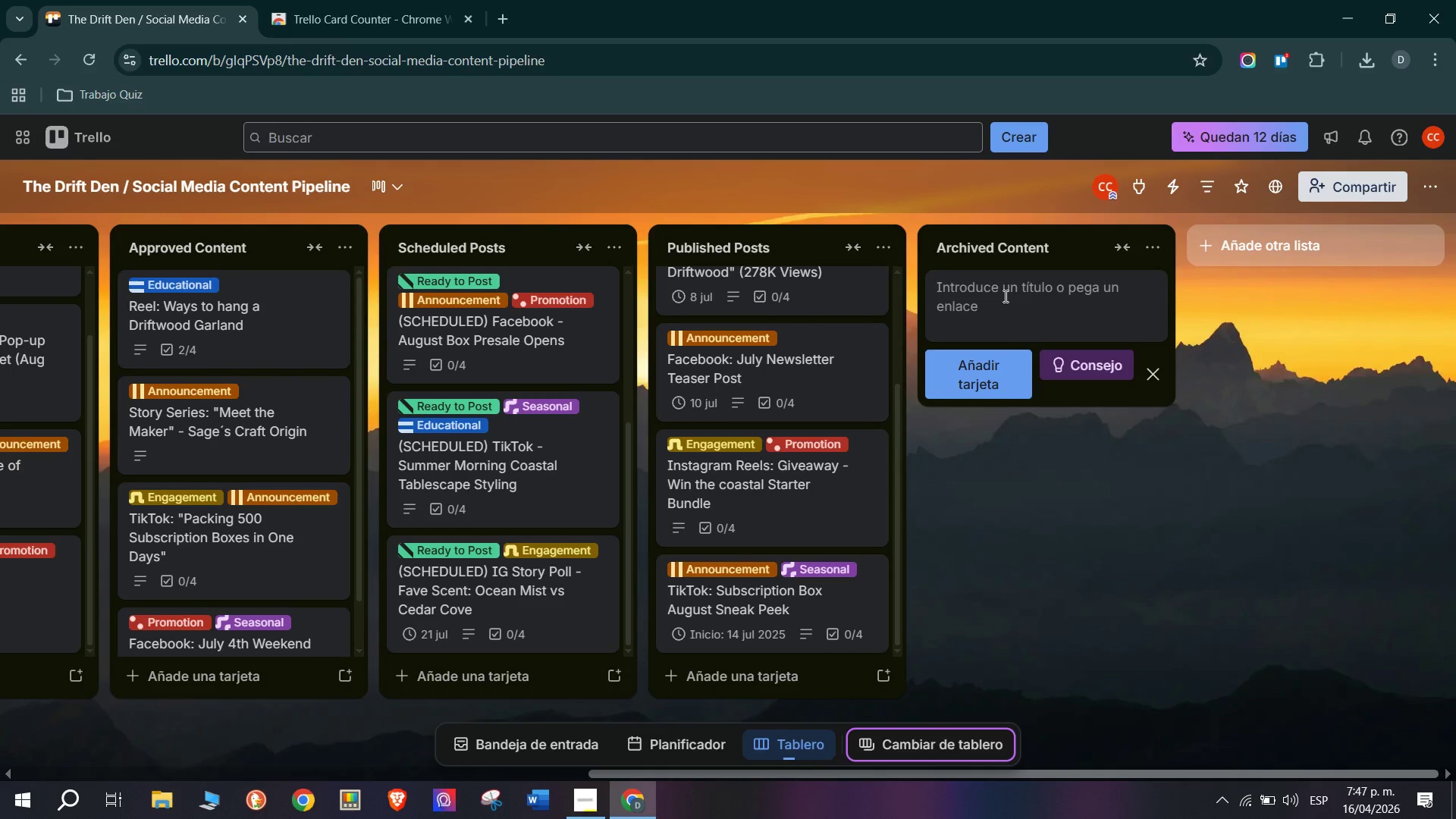 
type(*ARCHIVED( Spro)
key(Backspace)
type(int)
key(Backspace)
type(g Equinoz Sale Campaing *March 2025()
 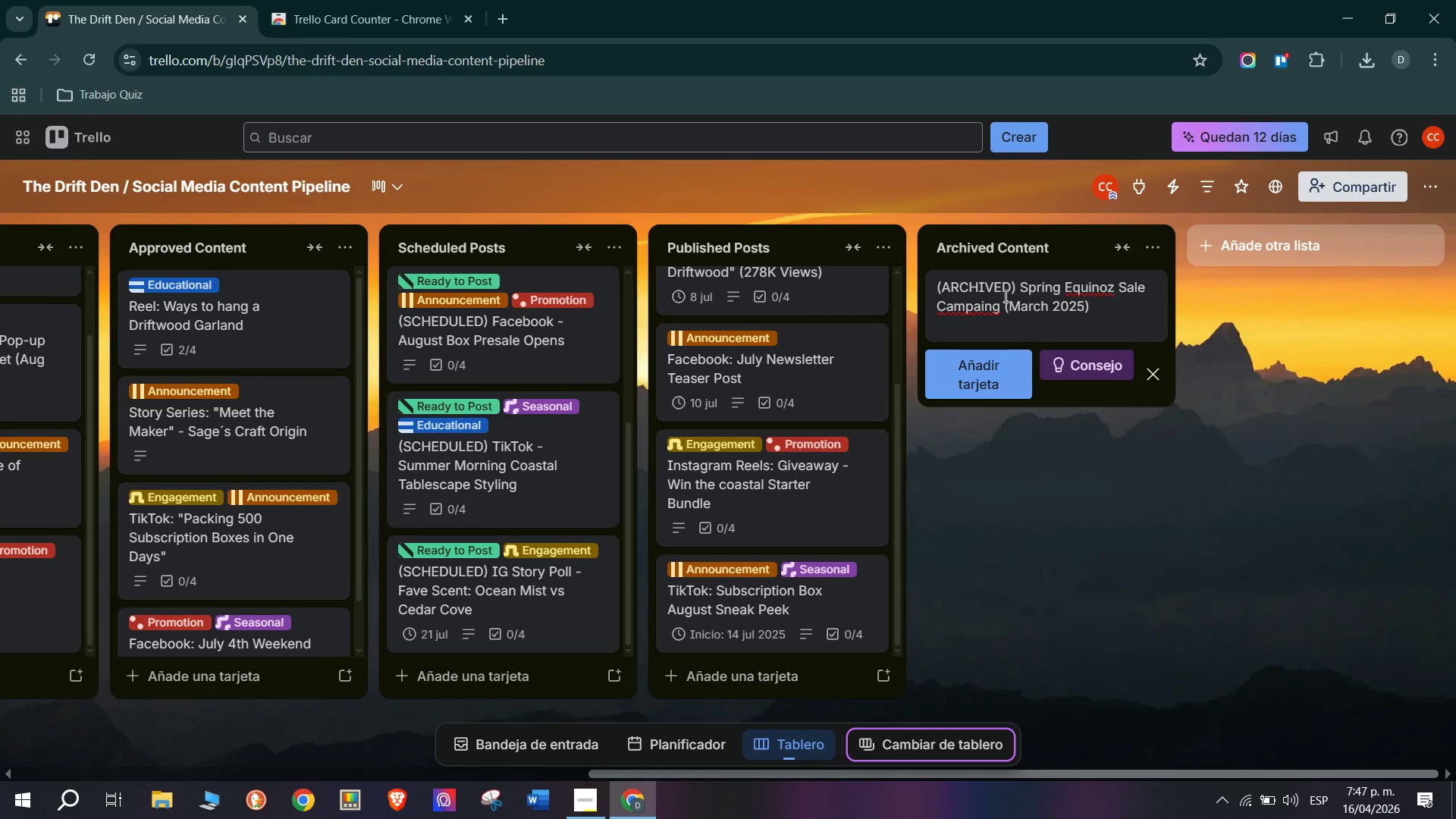 
wait(5.33)
 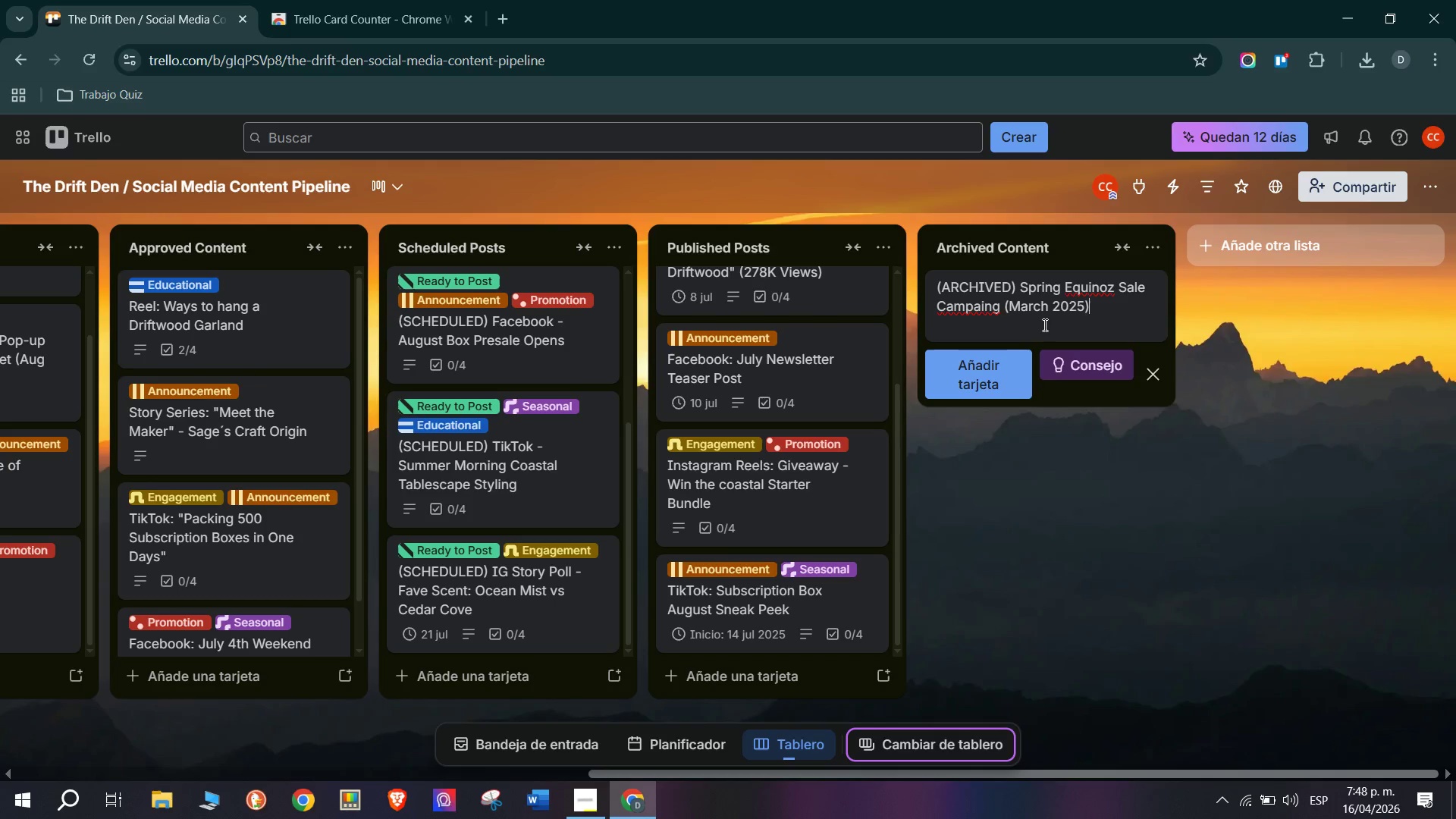 
key(CapsLock)
 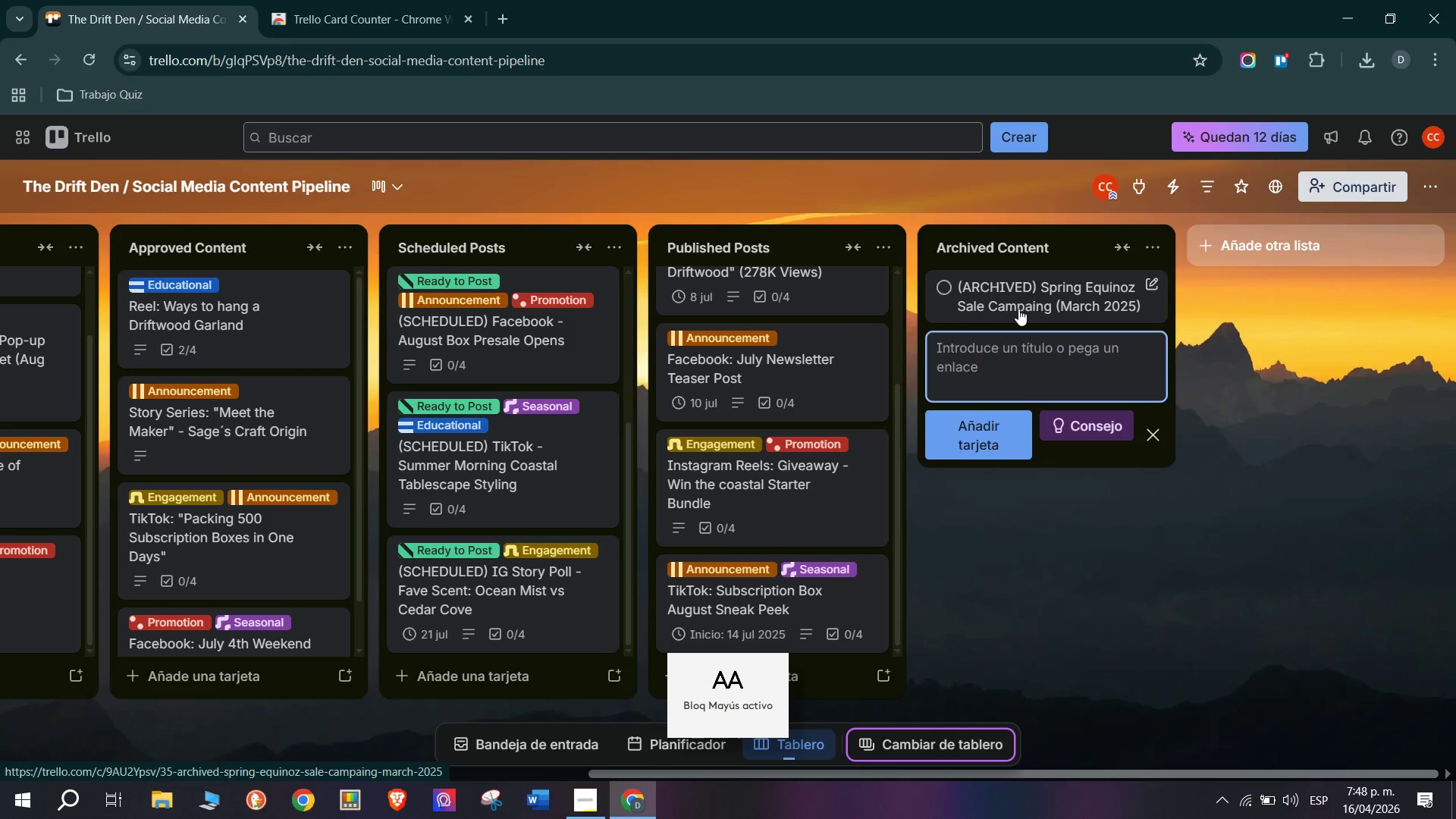 
left_click([1040, 288])
 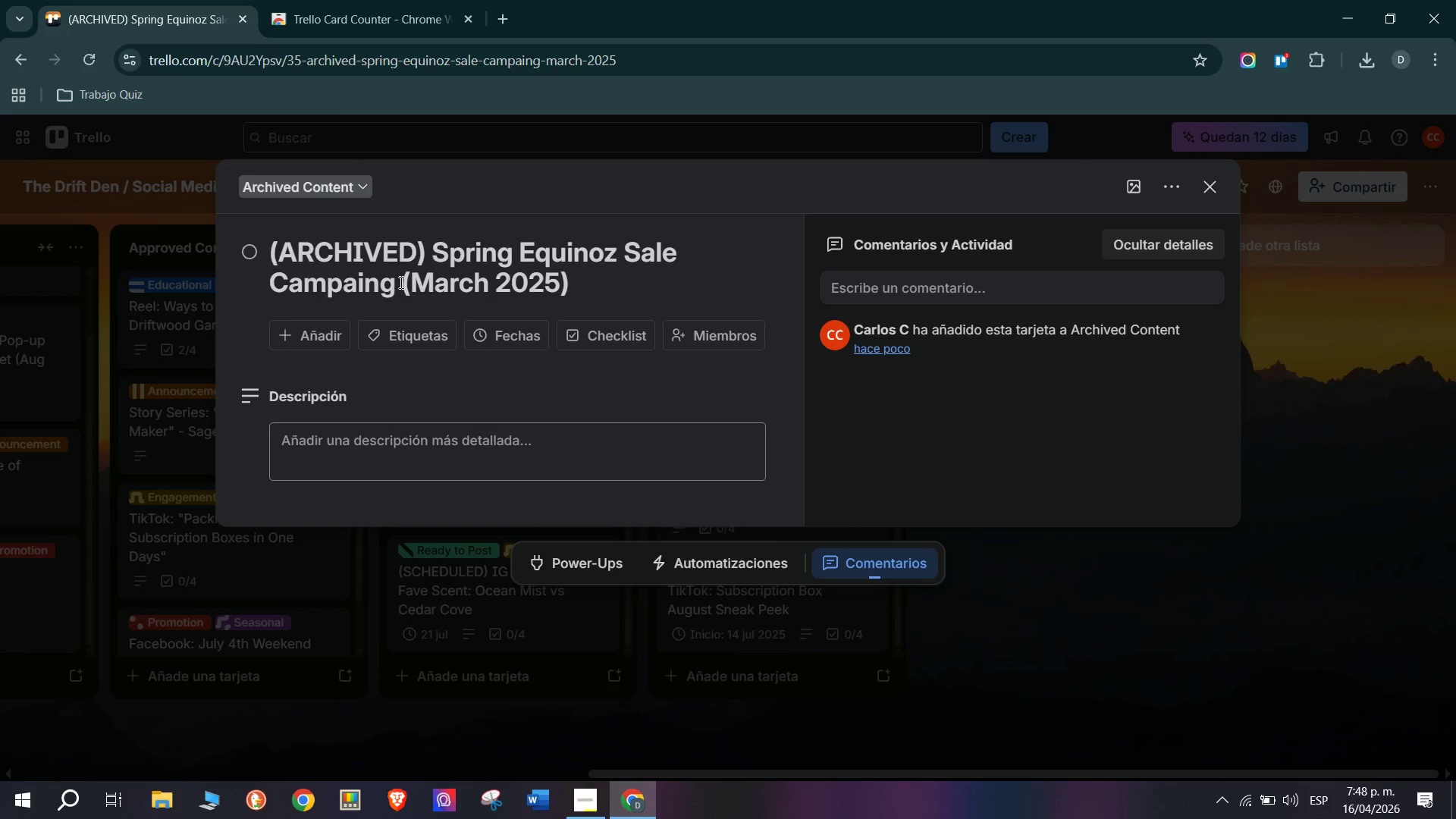 
left_click_drag(start_coordinate=[429, 253], to_coordinate=[253, 223])
 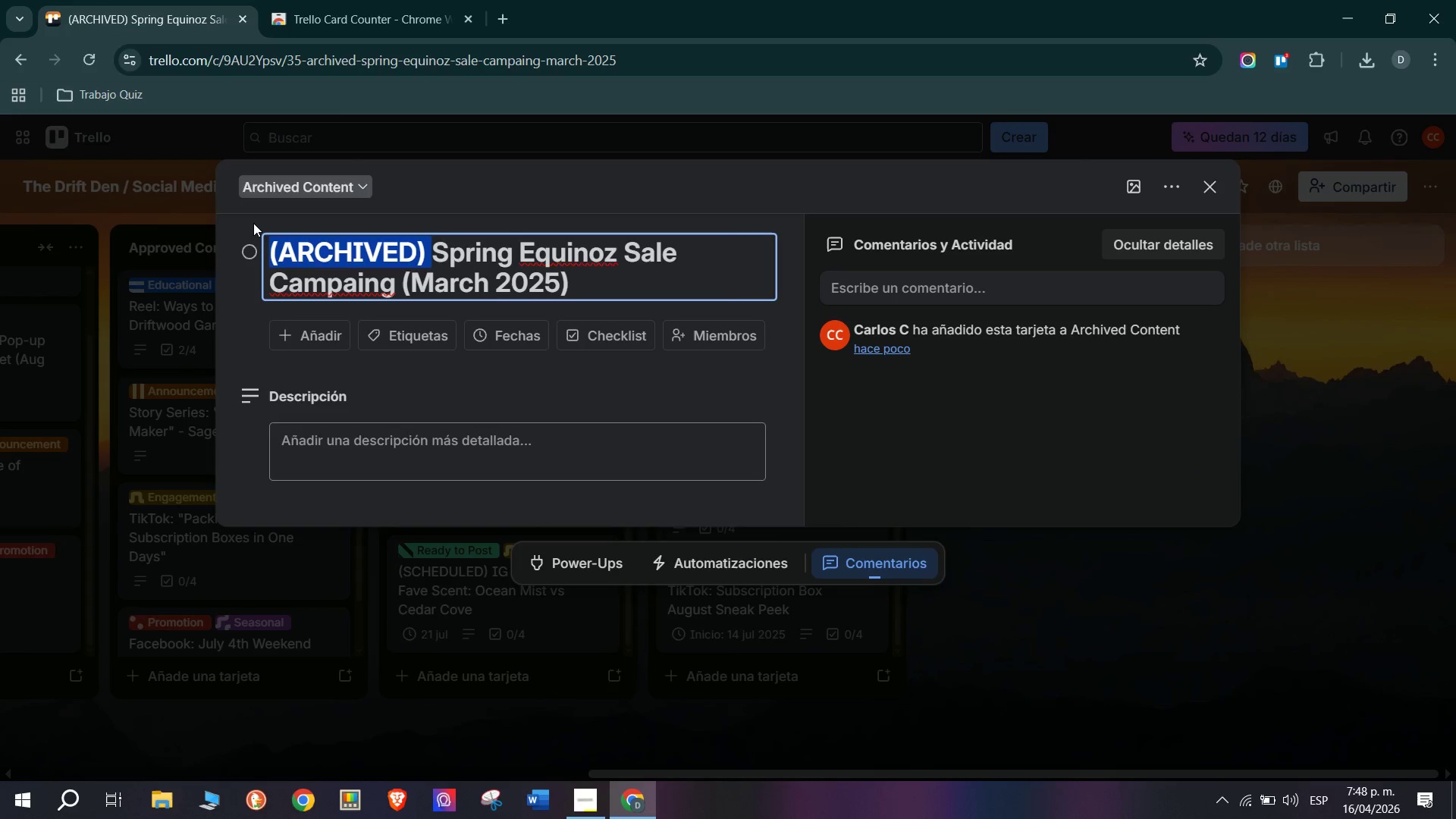 
key(Control+C)
 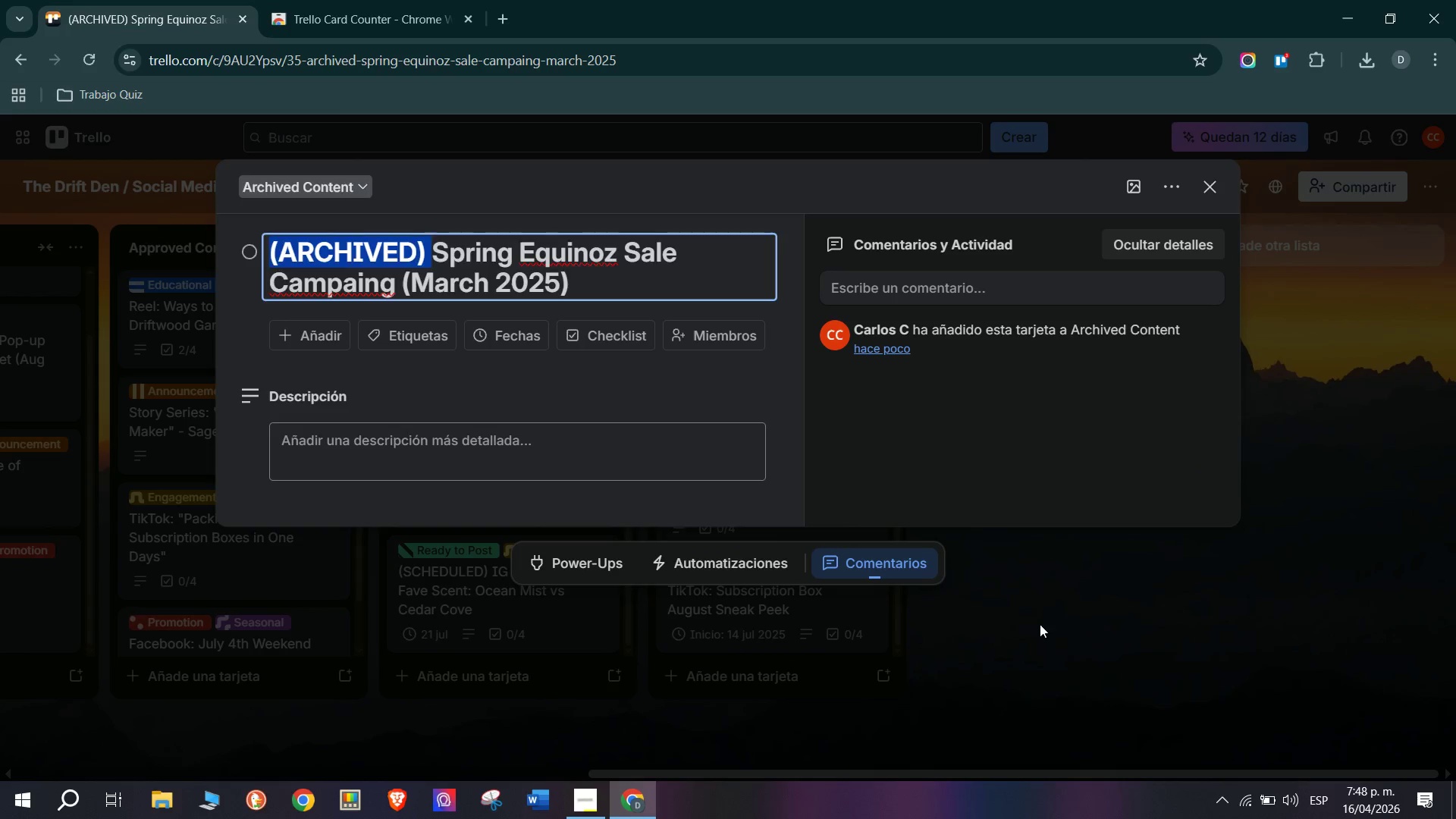 
left_click([1065, 641])
 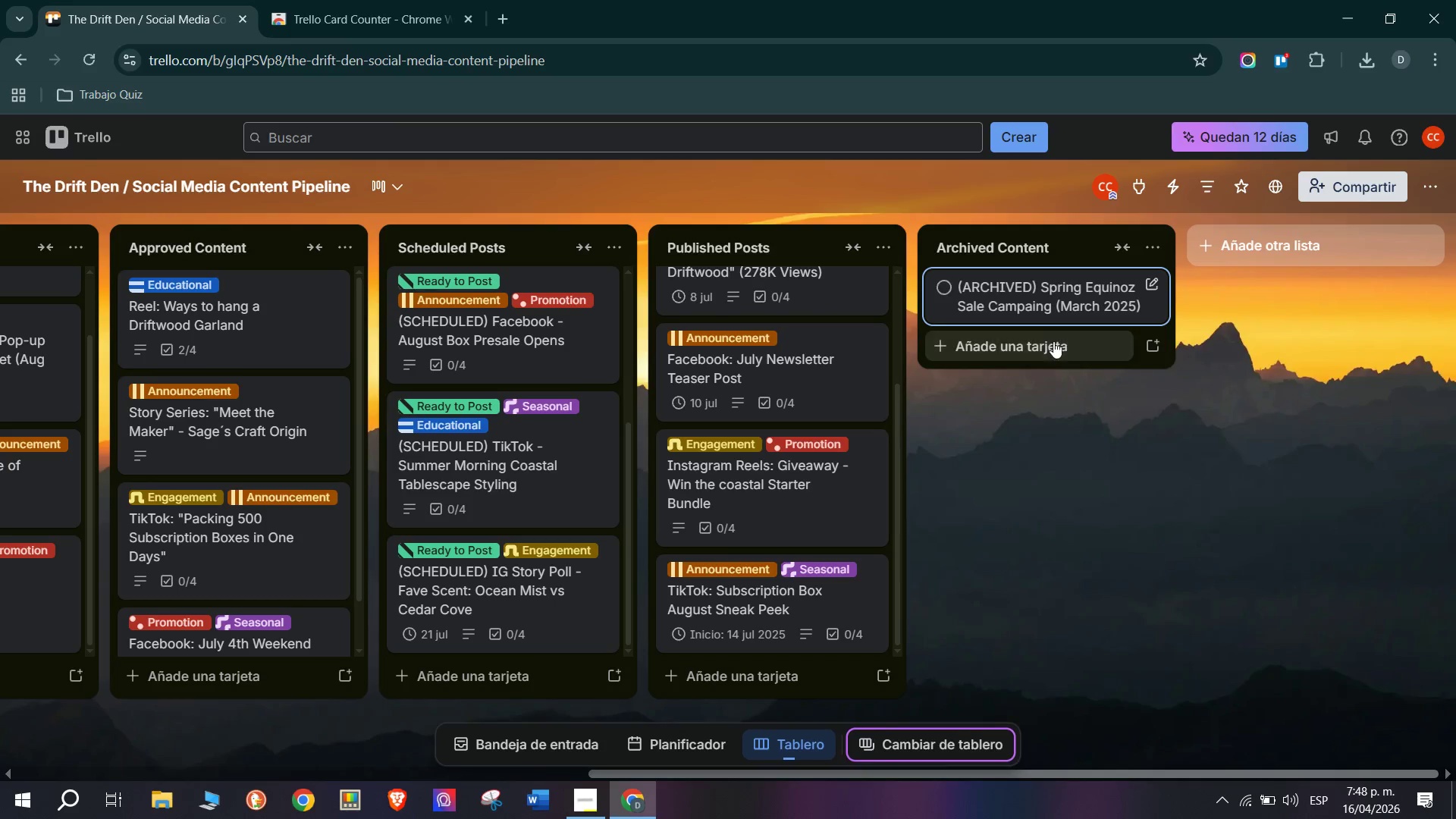 
left_click([1037, 357])
 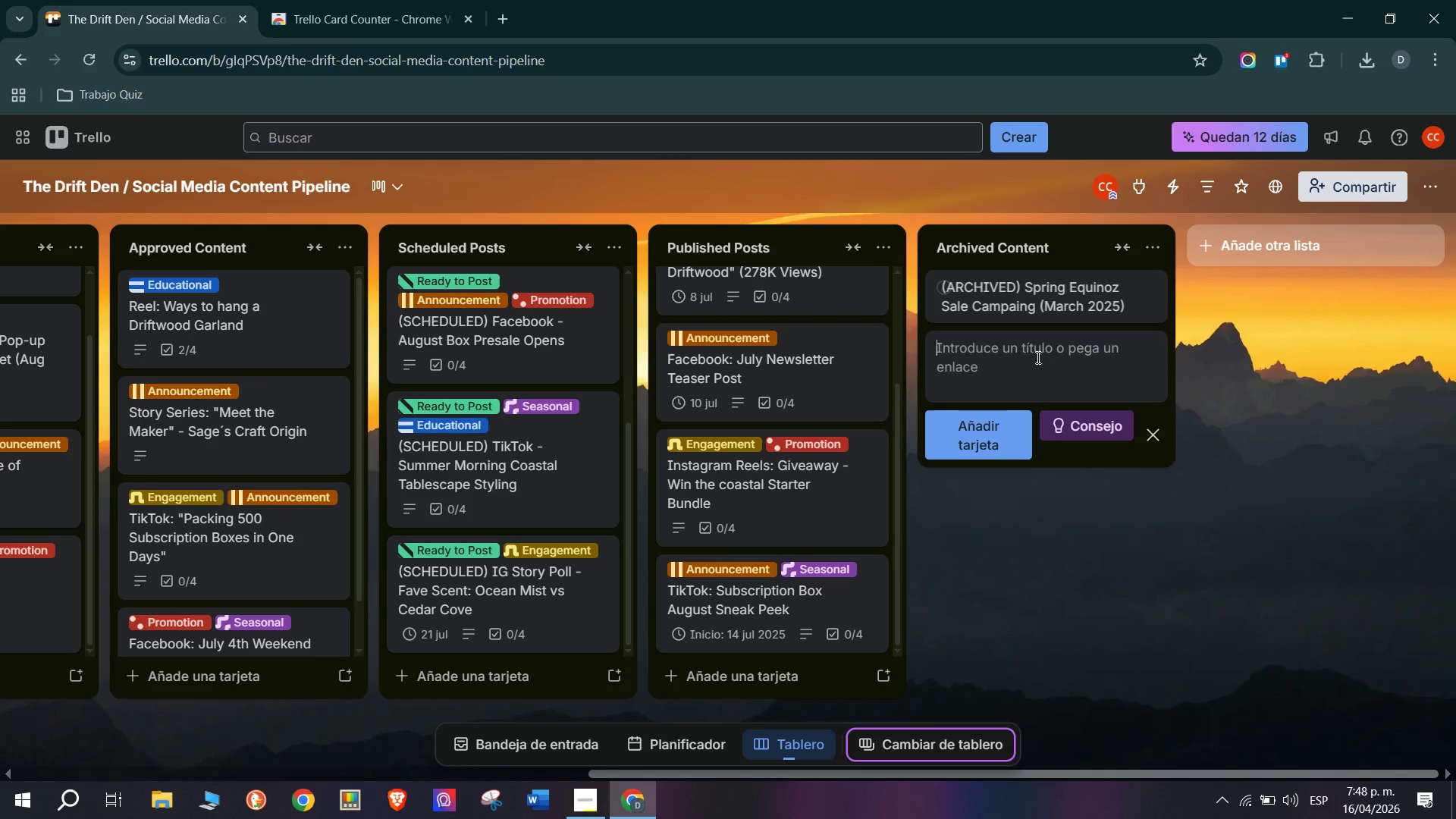 
key(Control+ControlLeft)
 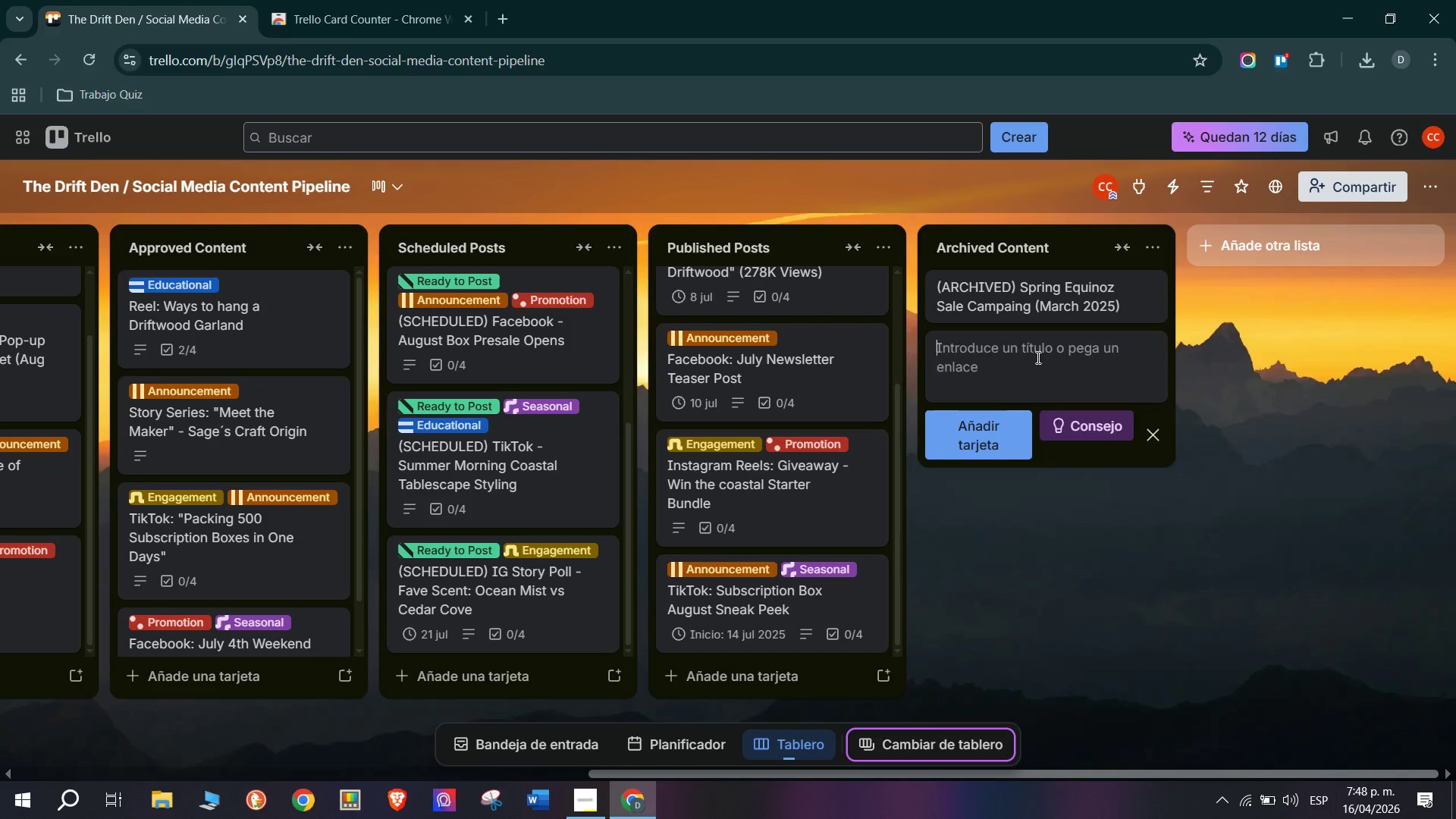 
key(Control+V)
 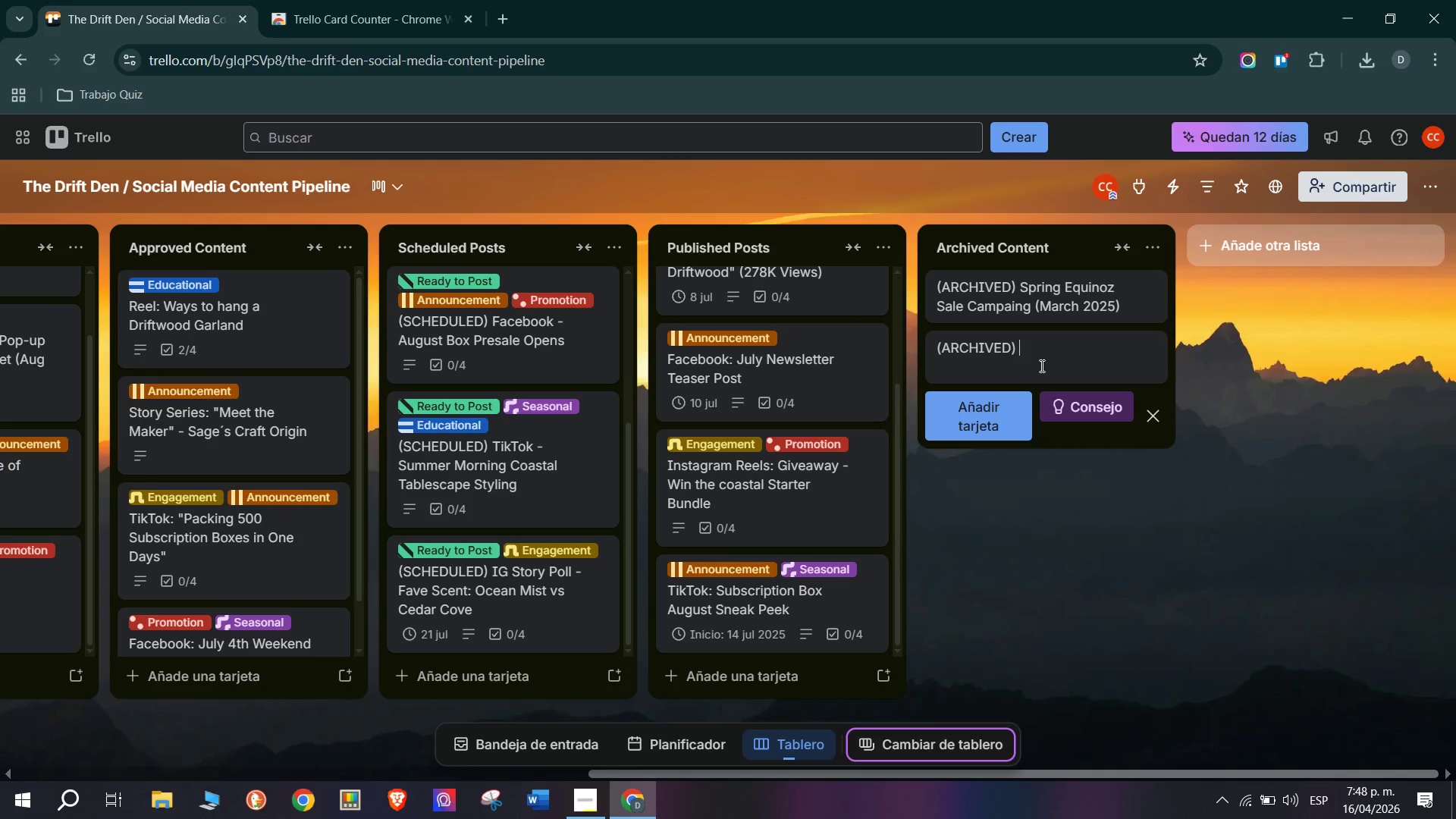 
left_click([1048, 306])
 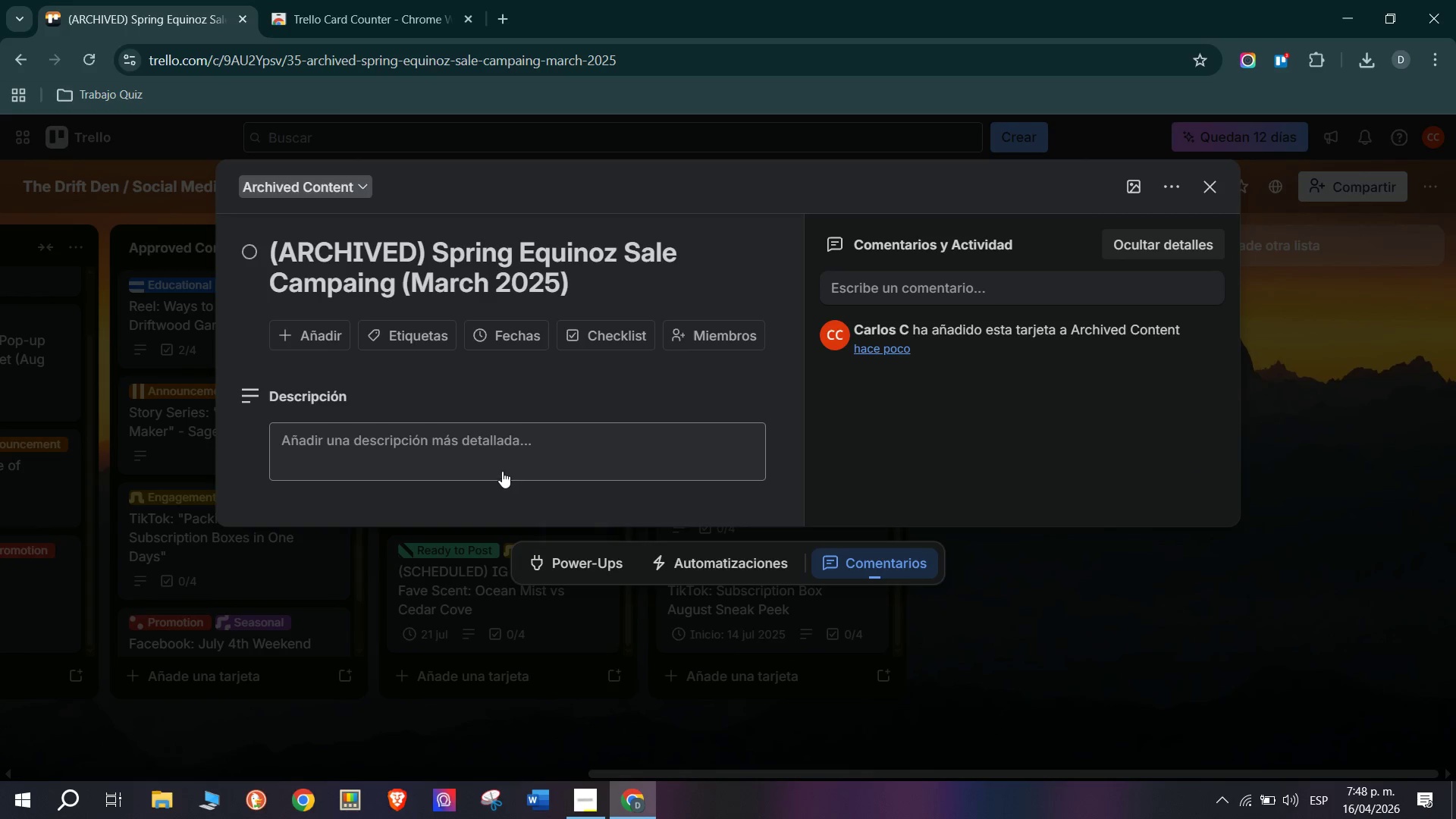 
wait(7.67)
 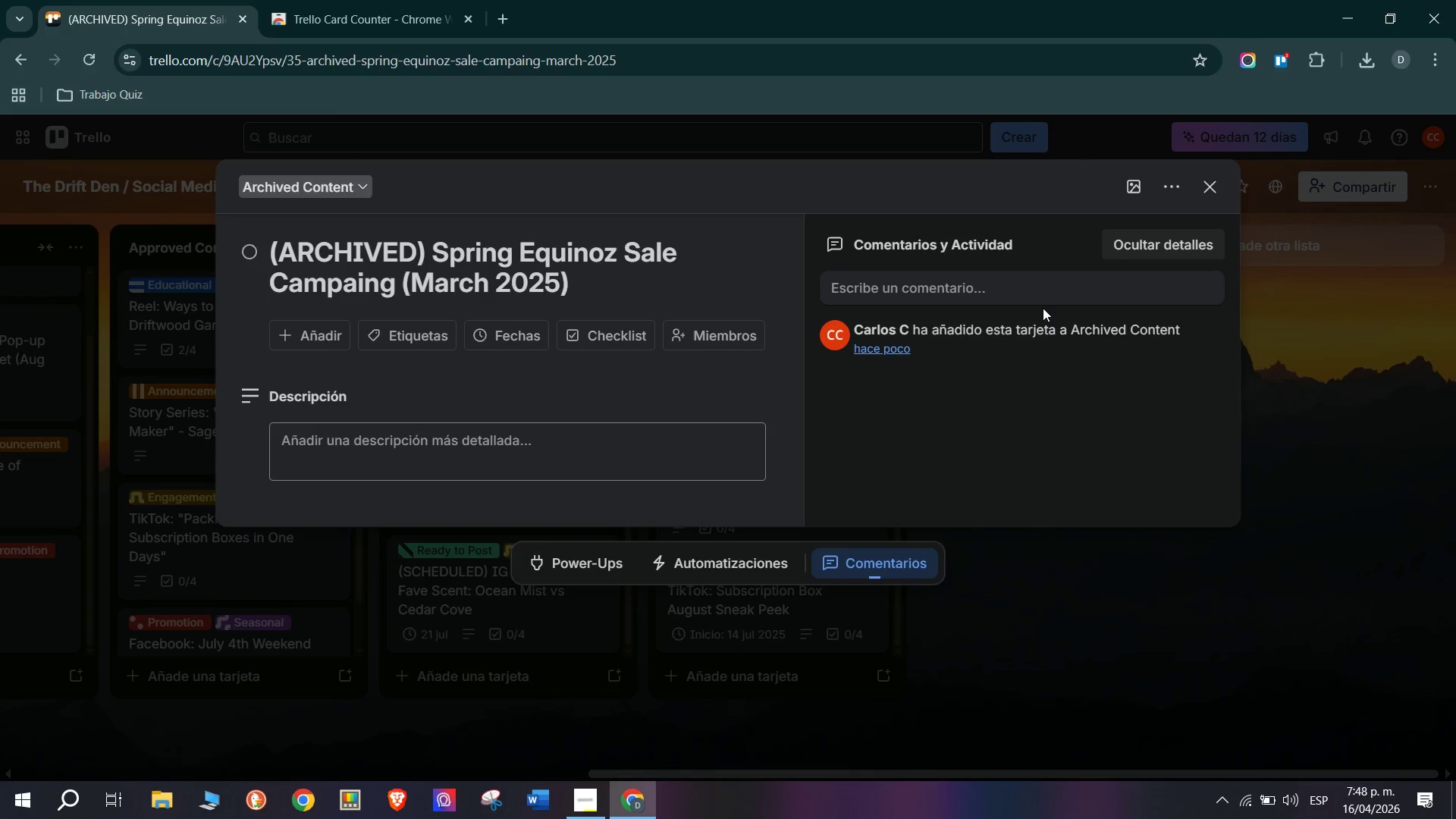 
type(Fi)
key(Backspace)
type(ull Sprint)
key(Backspace)
type(g Equ)
 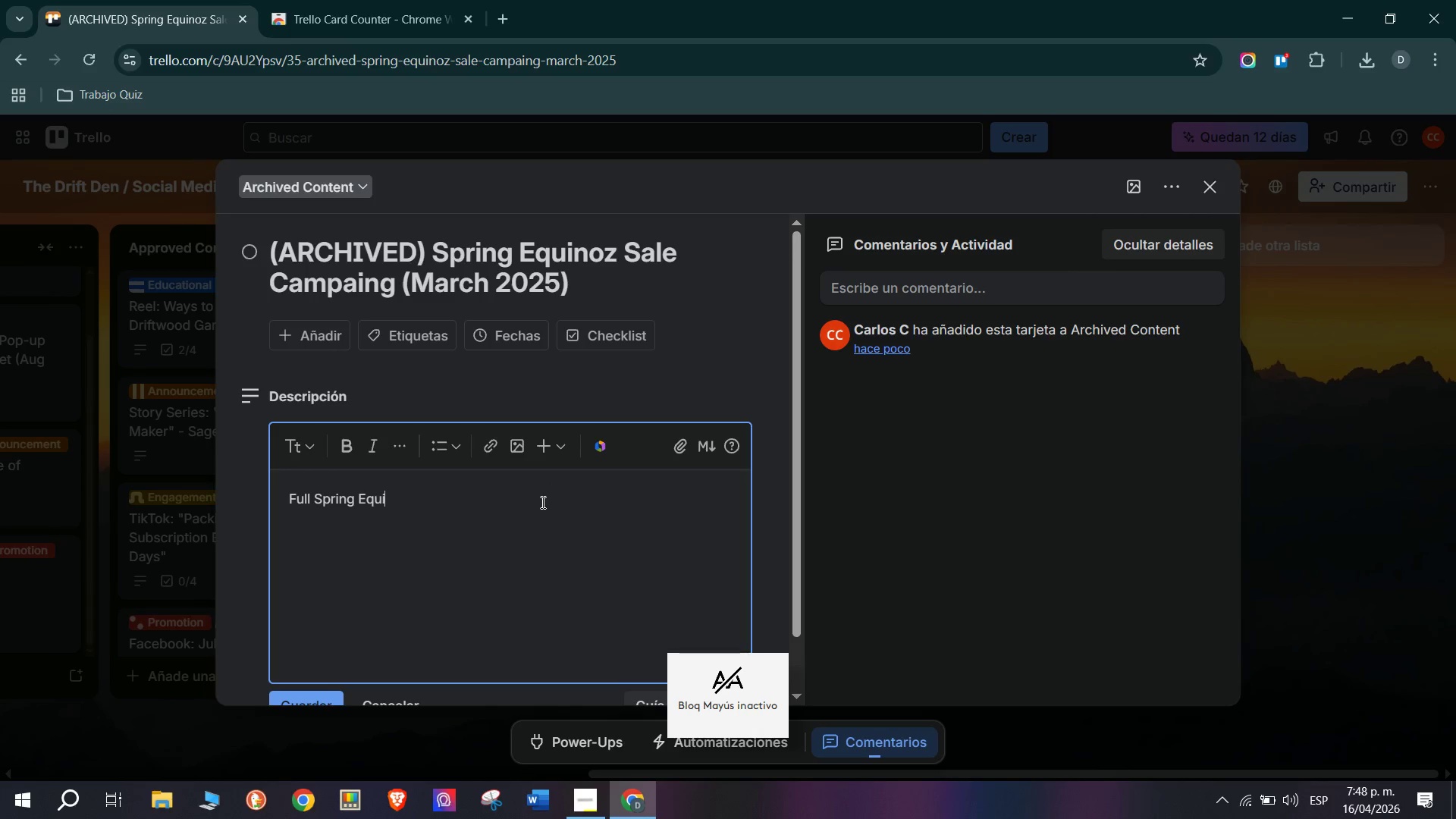 
type(inox 5-day sale)
 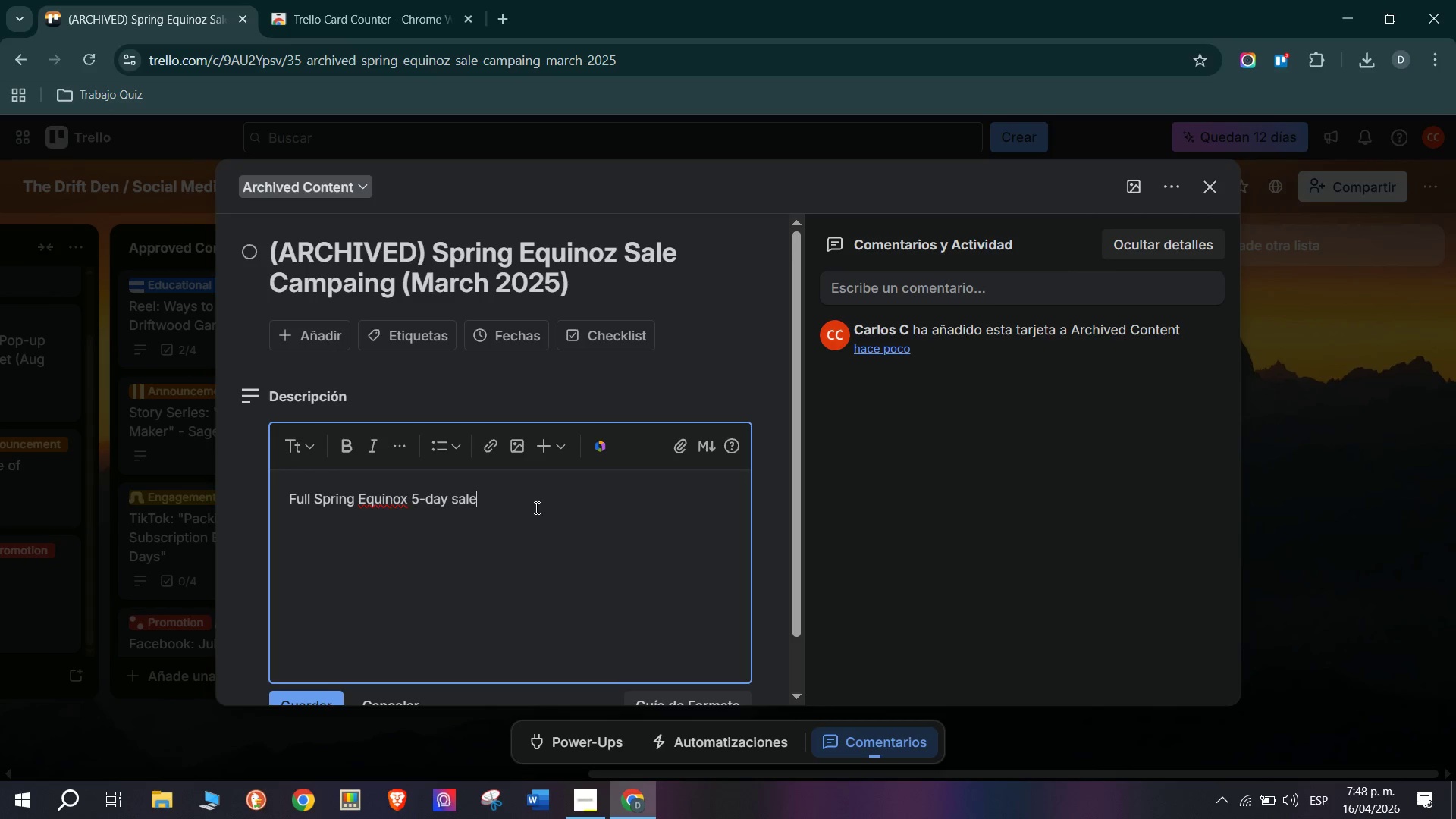 
wait(7.64)
 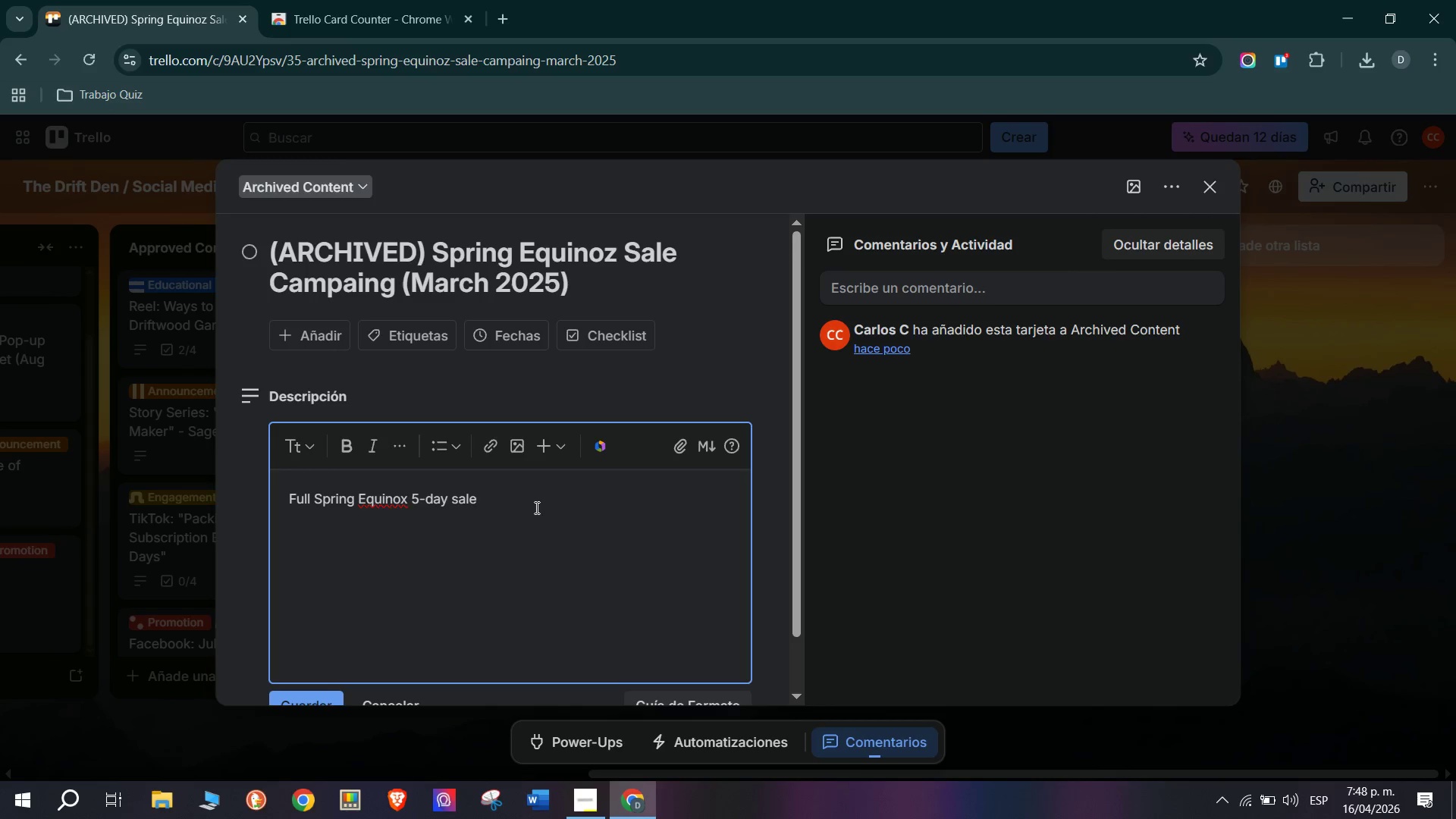 
mouse_move([-14, 839])
 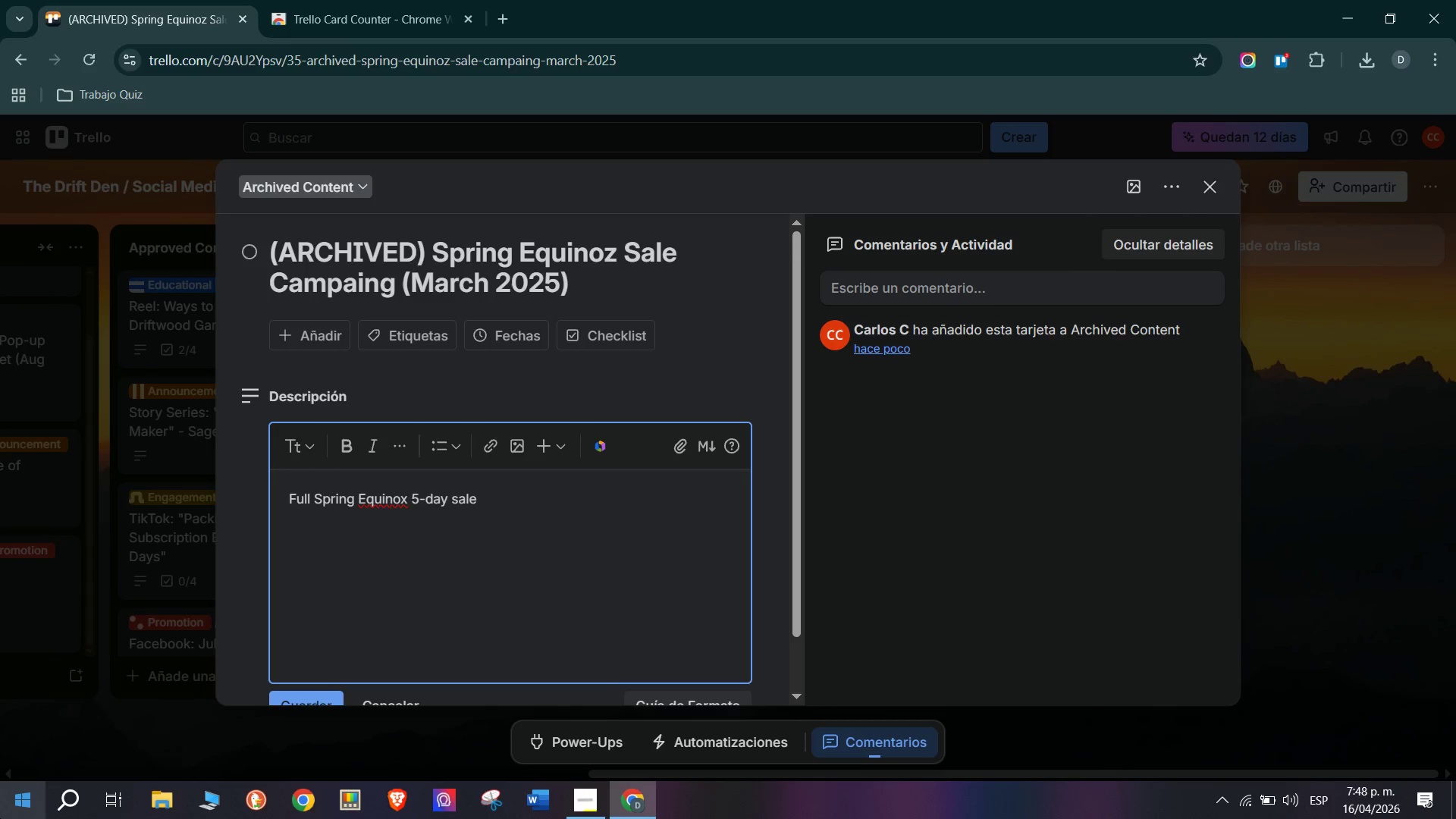 
wait(6.48)
 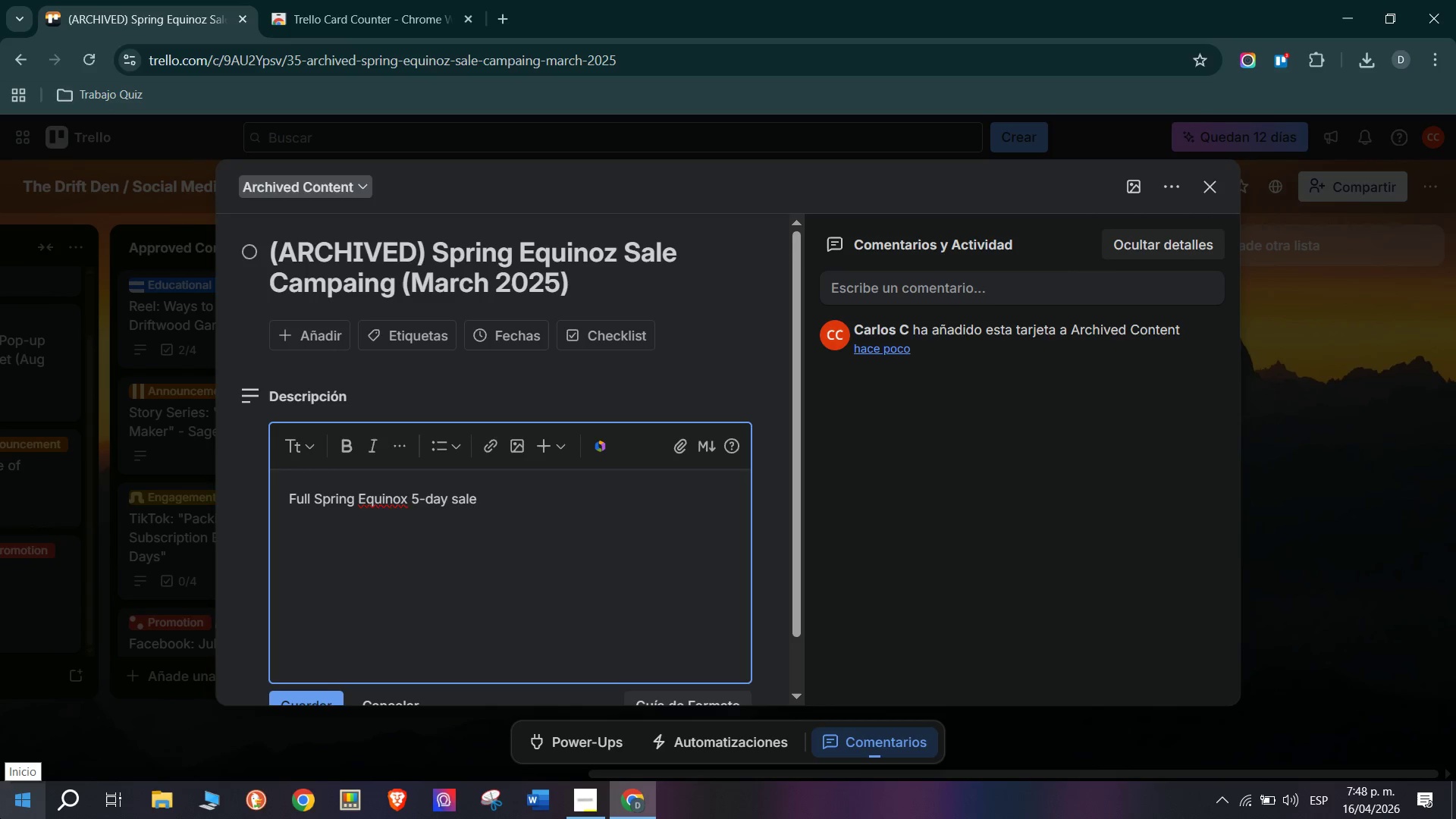 
key(Space)
 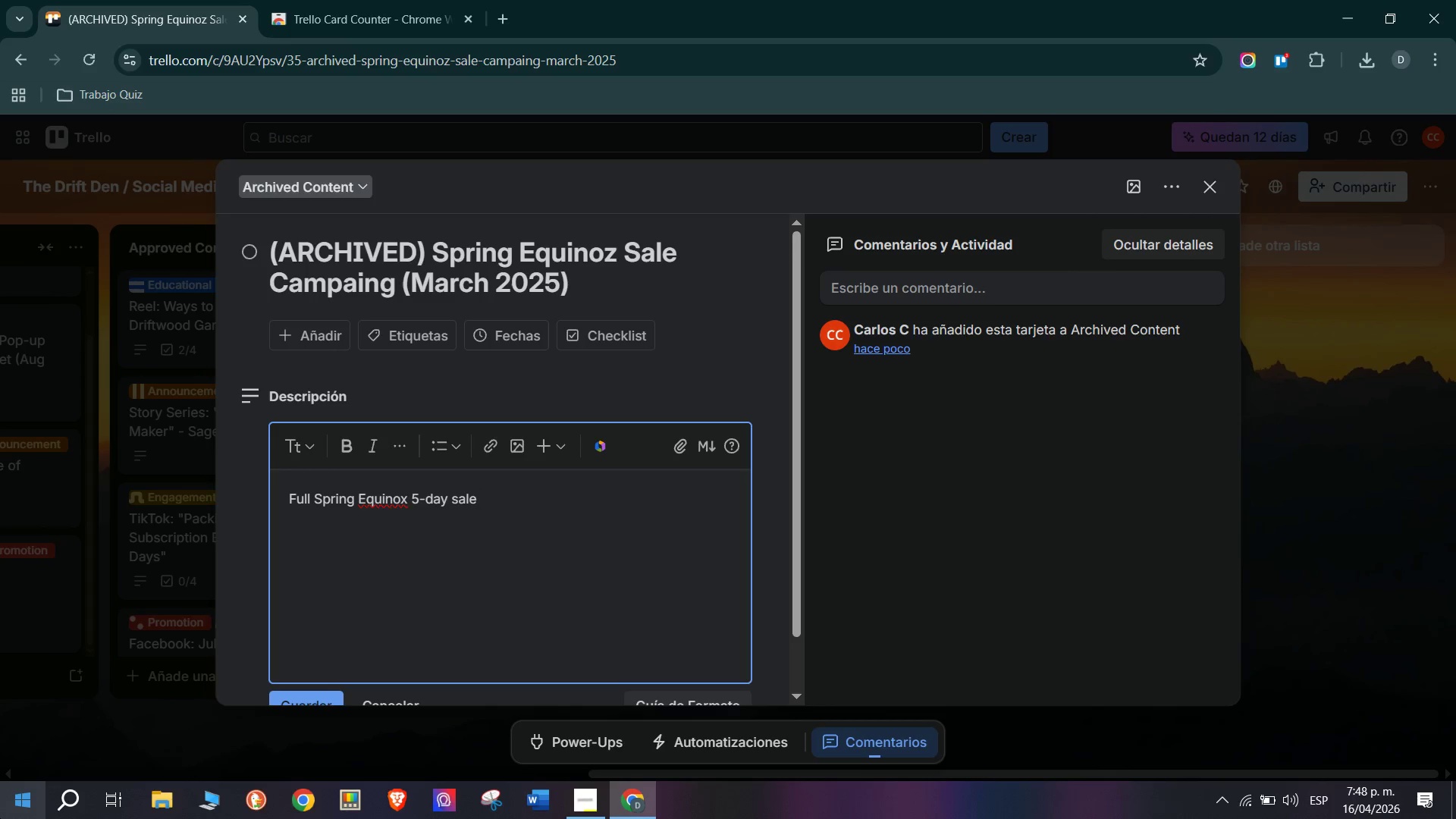 
type(campaign )
key(Backspace)
type(. 12 pieces of content across IG,TikTok, Facebook, )
key(Backspace)
key(Backspace)
type(. Ca)
 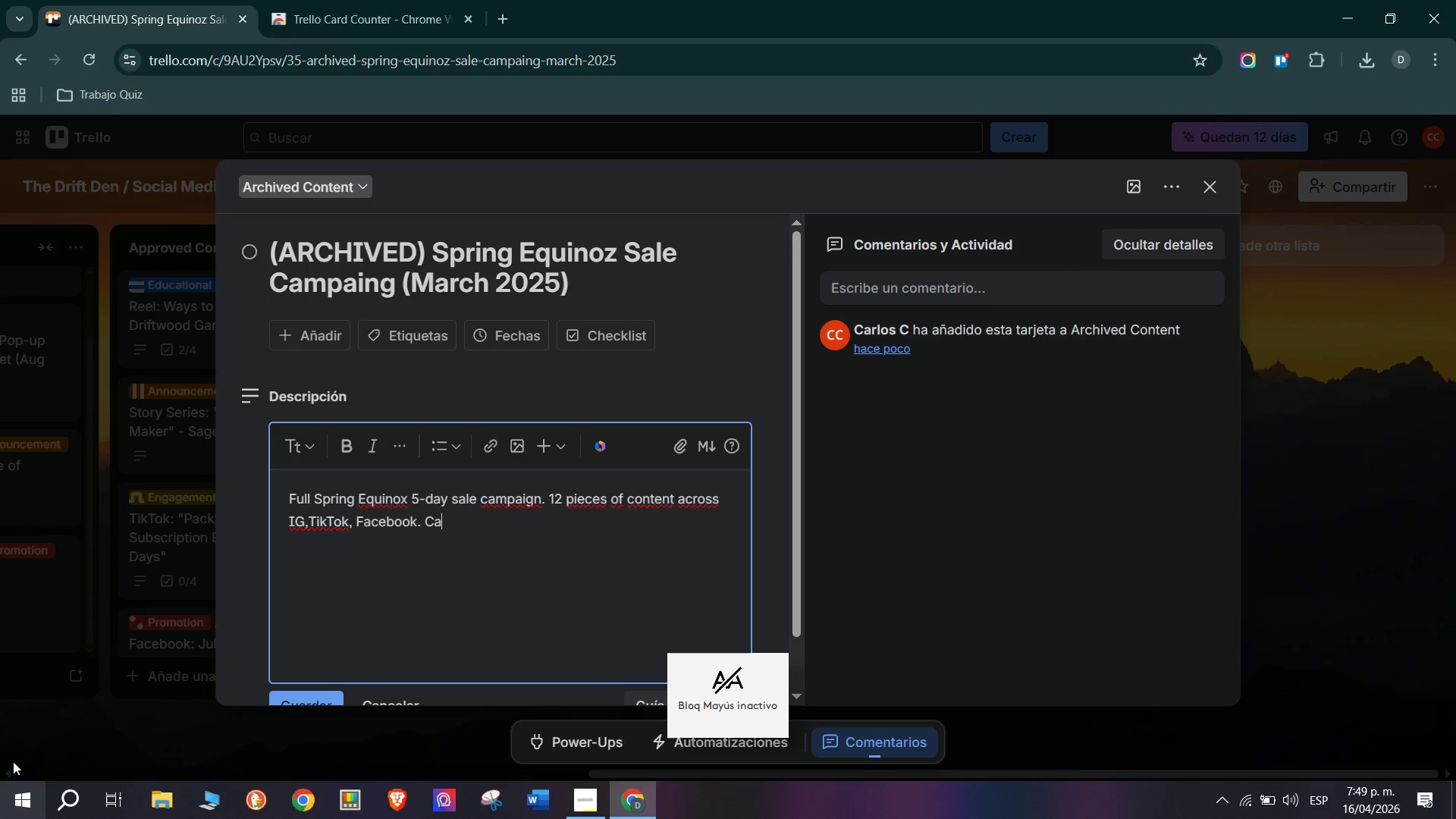 
type(mpa)
 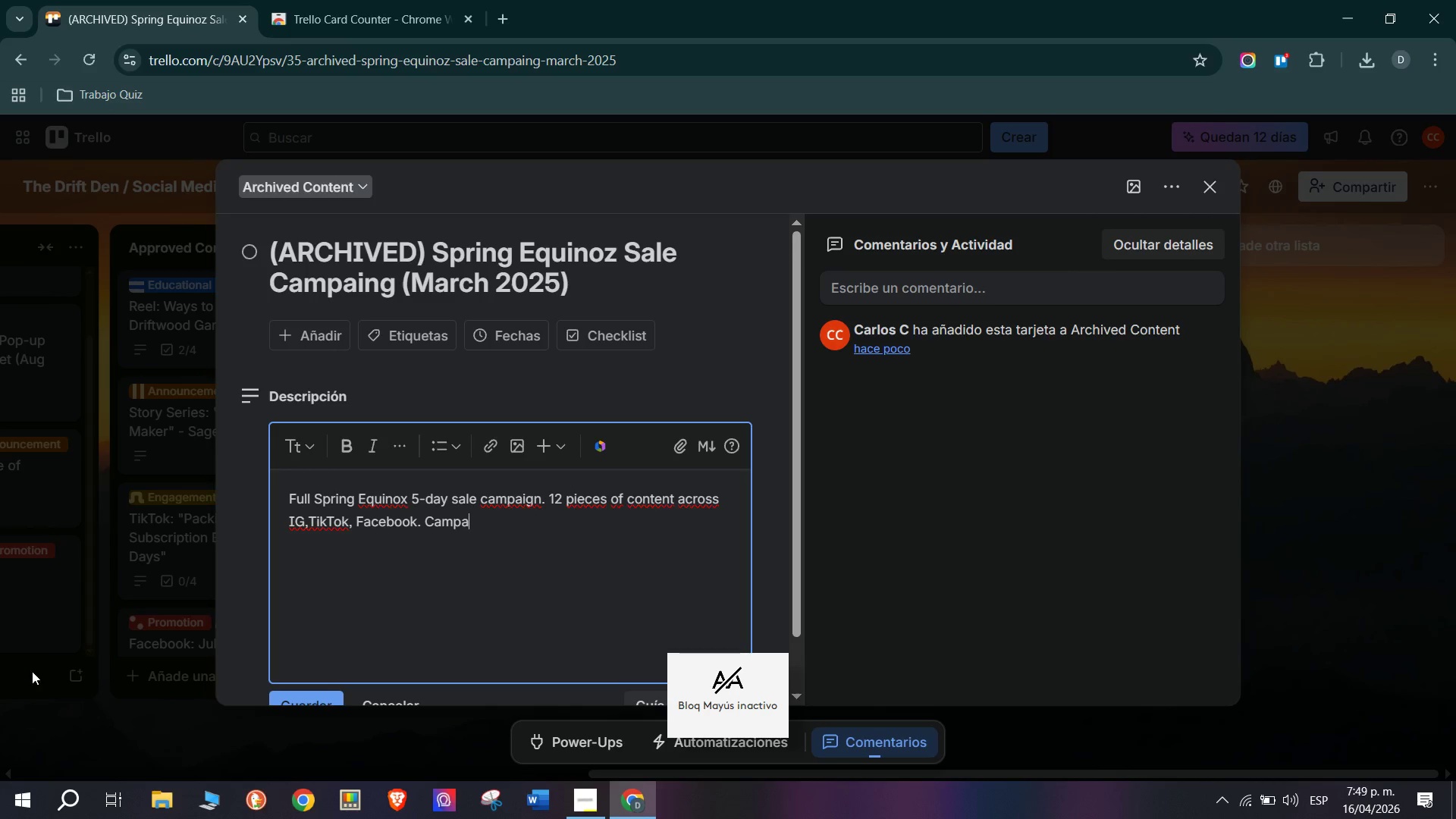 
type(ign ge)
 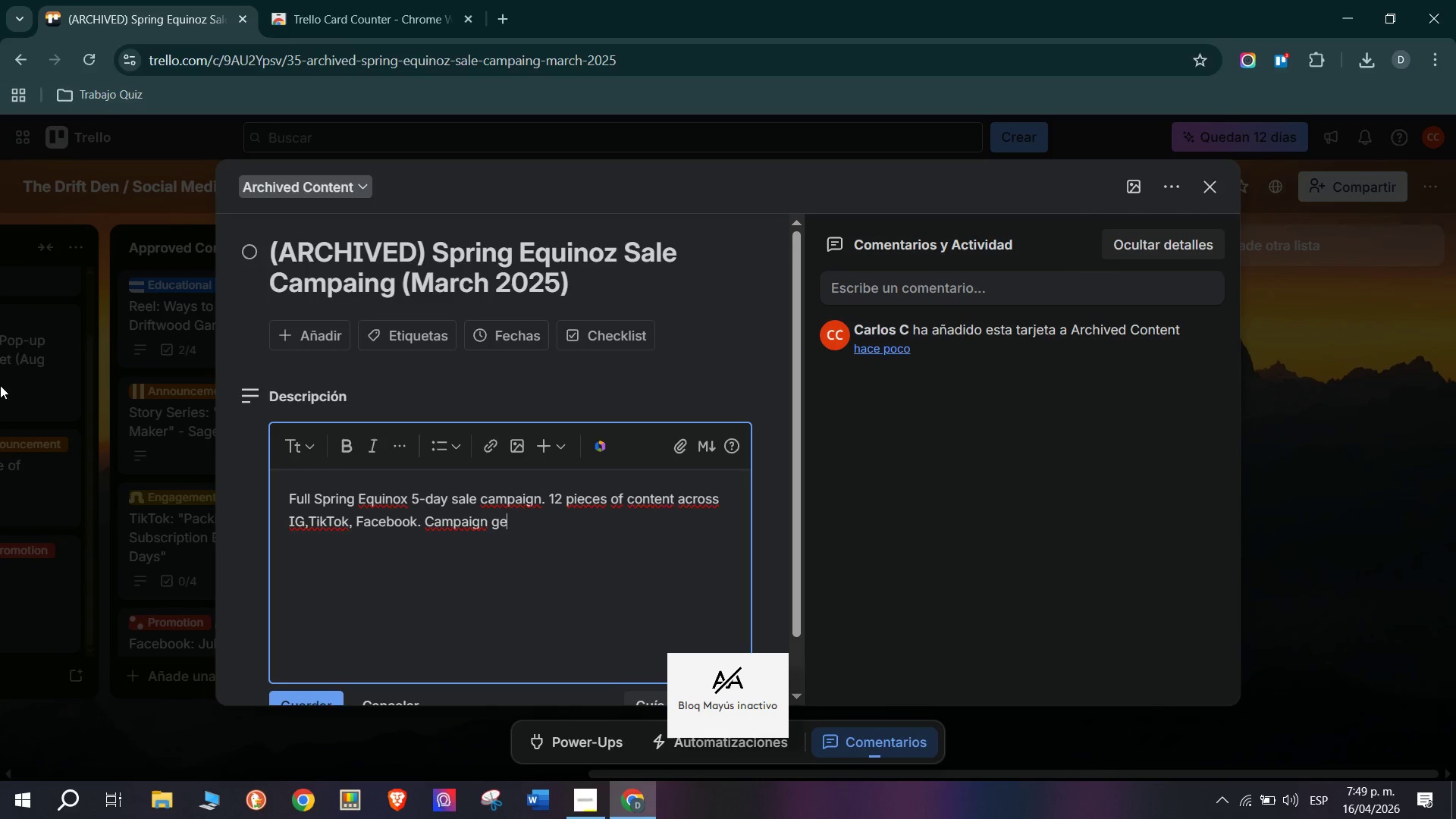 
type(nerated $1)
 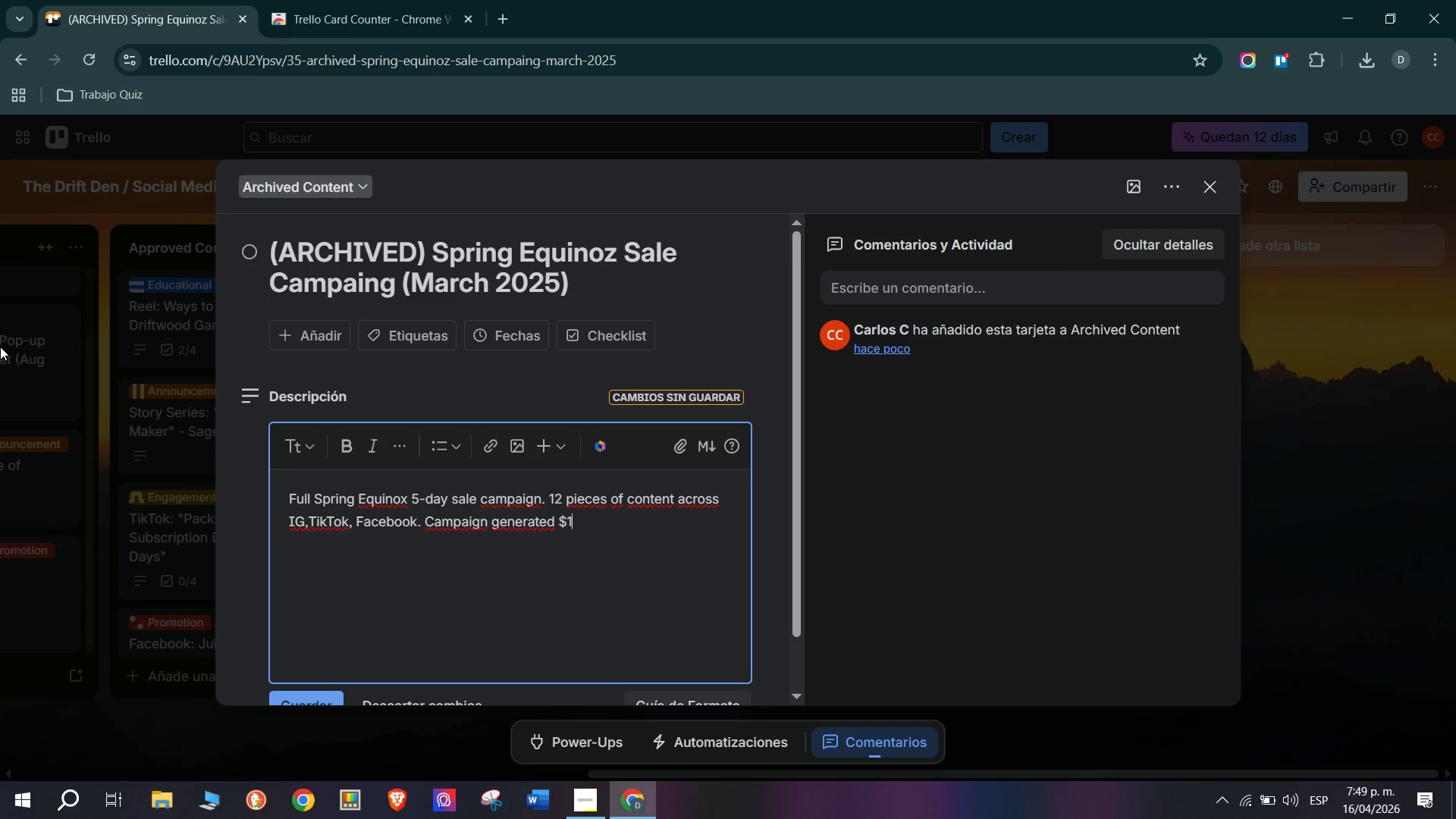 
type(8,400 in revie)
key(Backspace)
key(Backspace)
key(Backspace)
type(ven)
 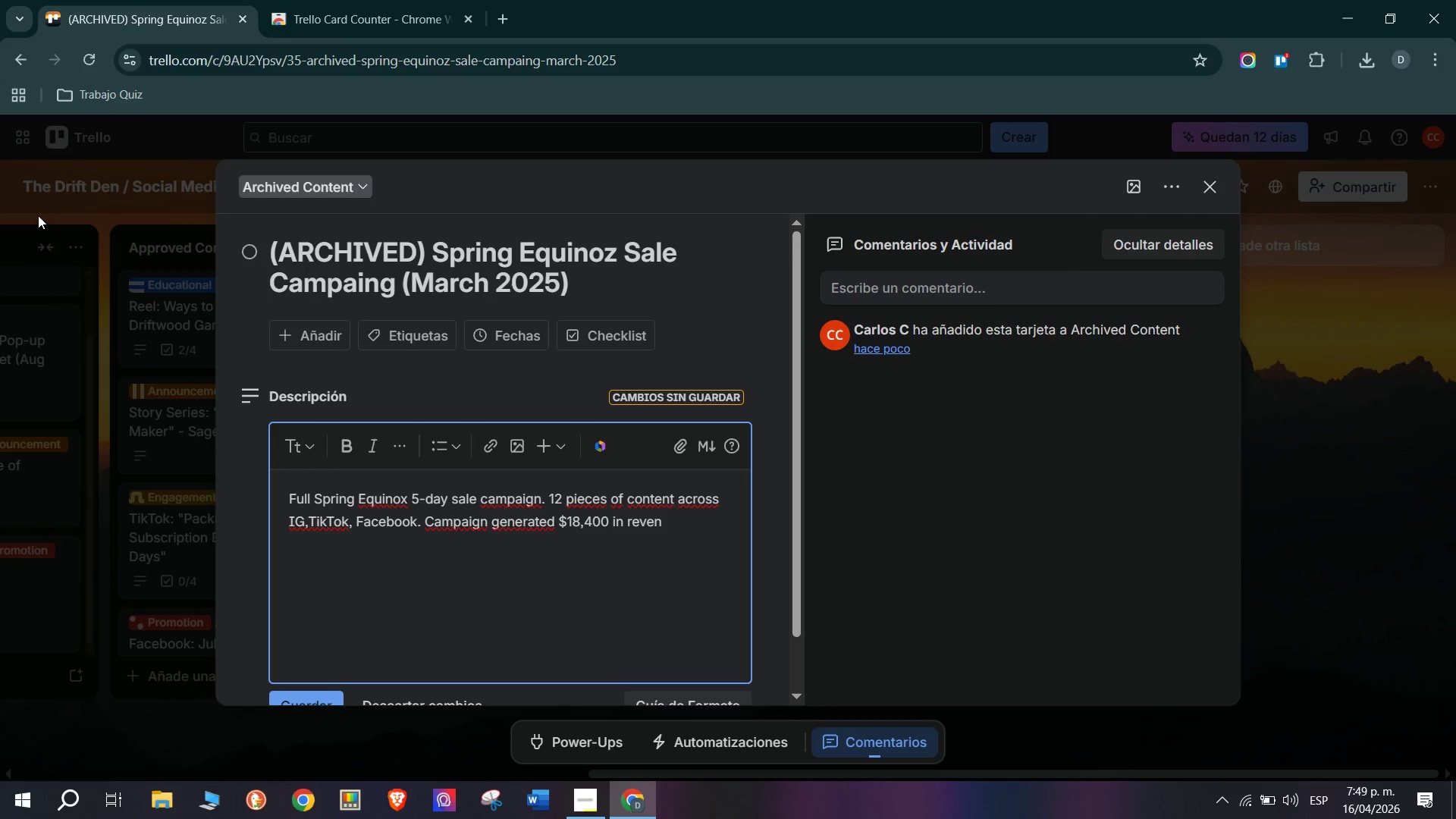 
type(ue. Assets archived for reference a)
 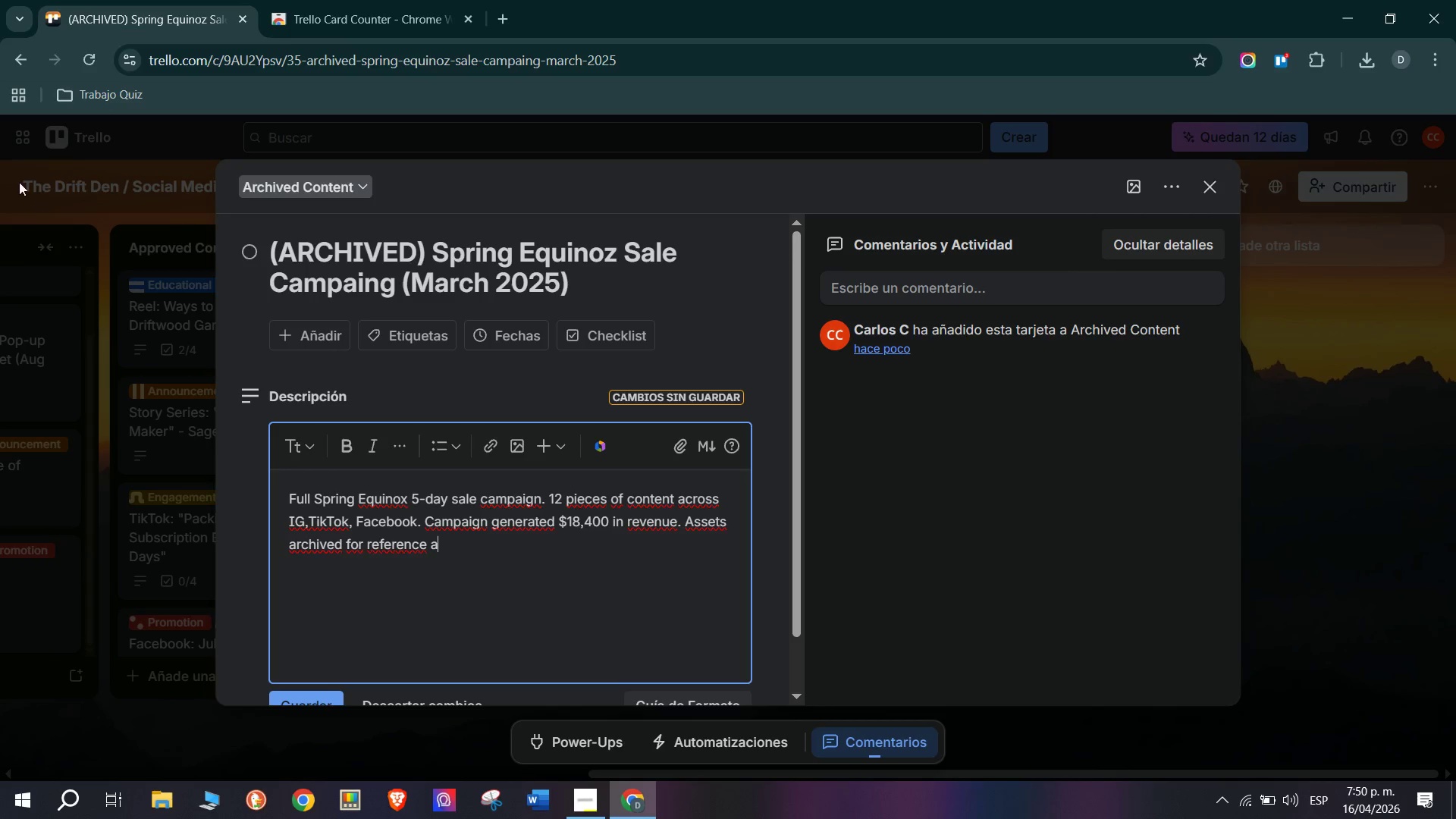 
type(nd rep)
 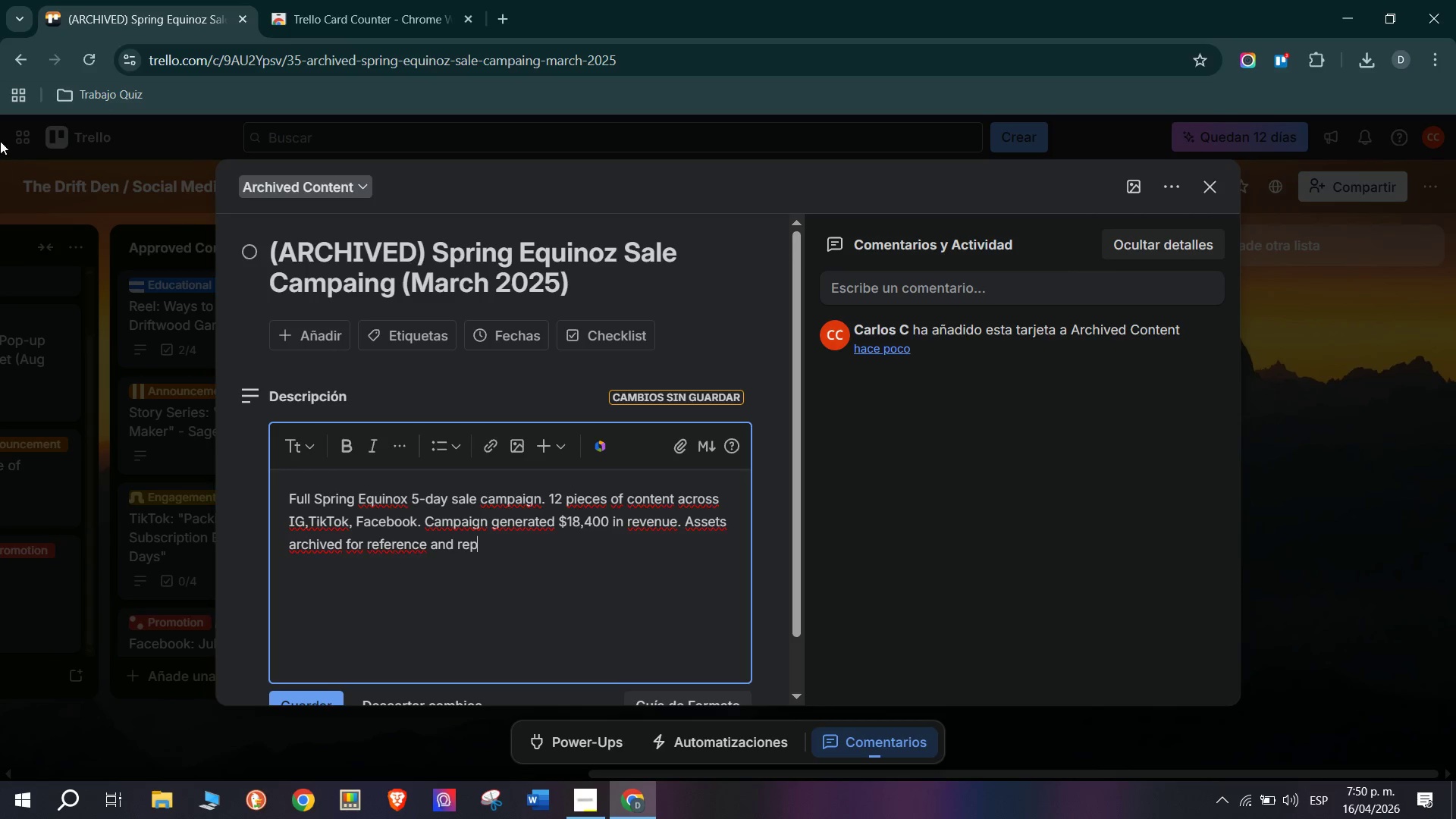 
type(ur)
 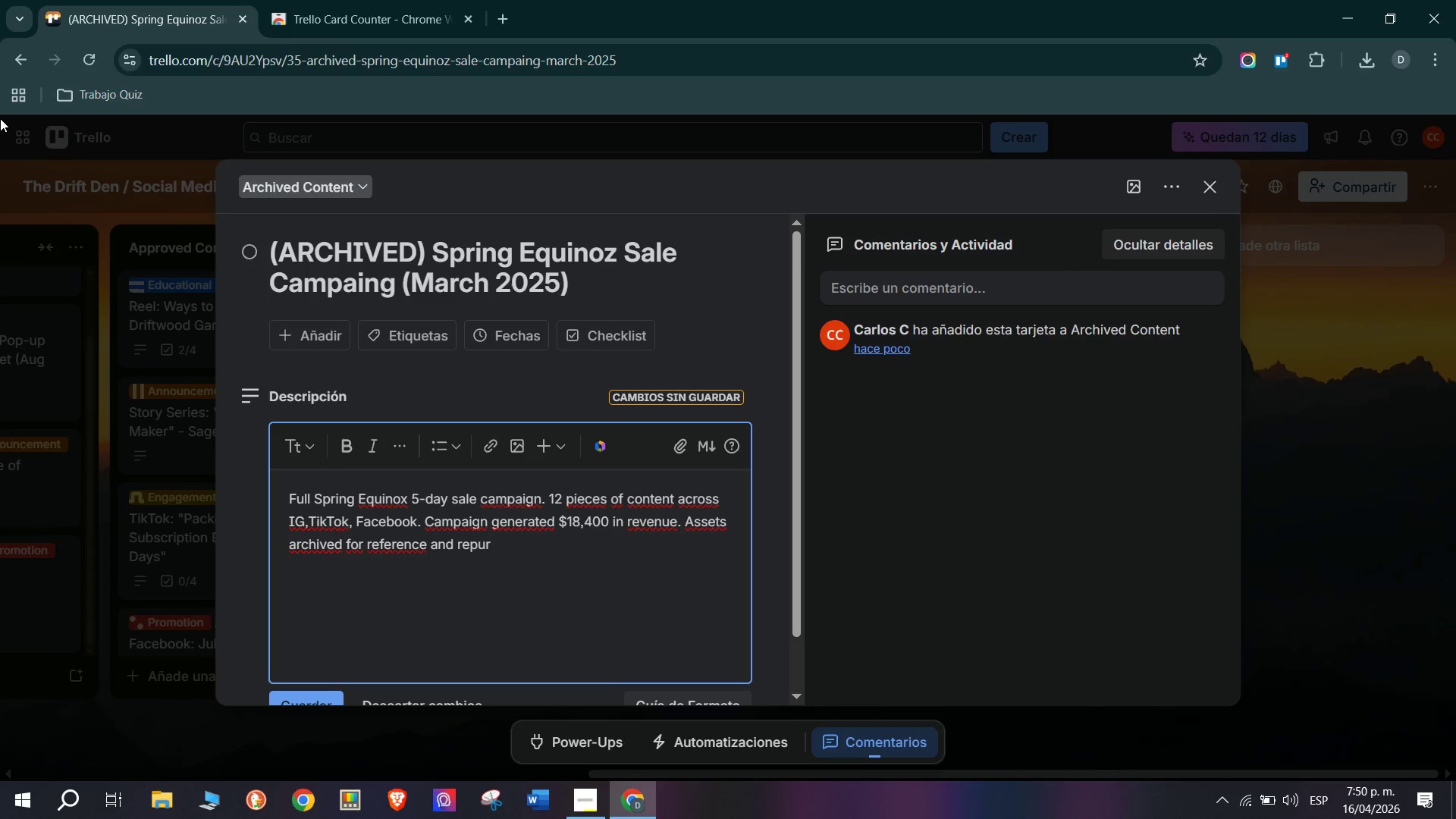 
type(posing )
 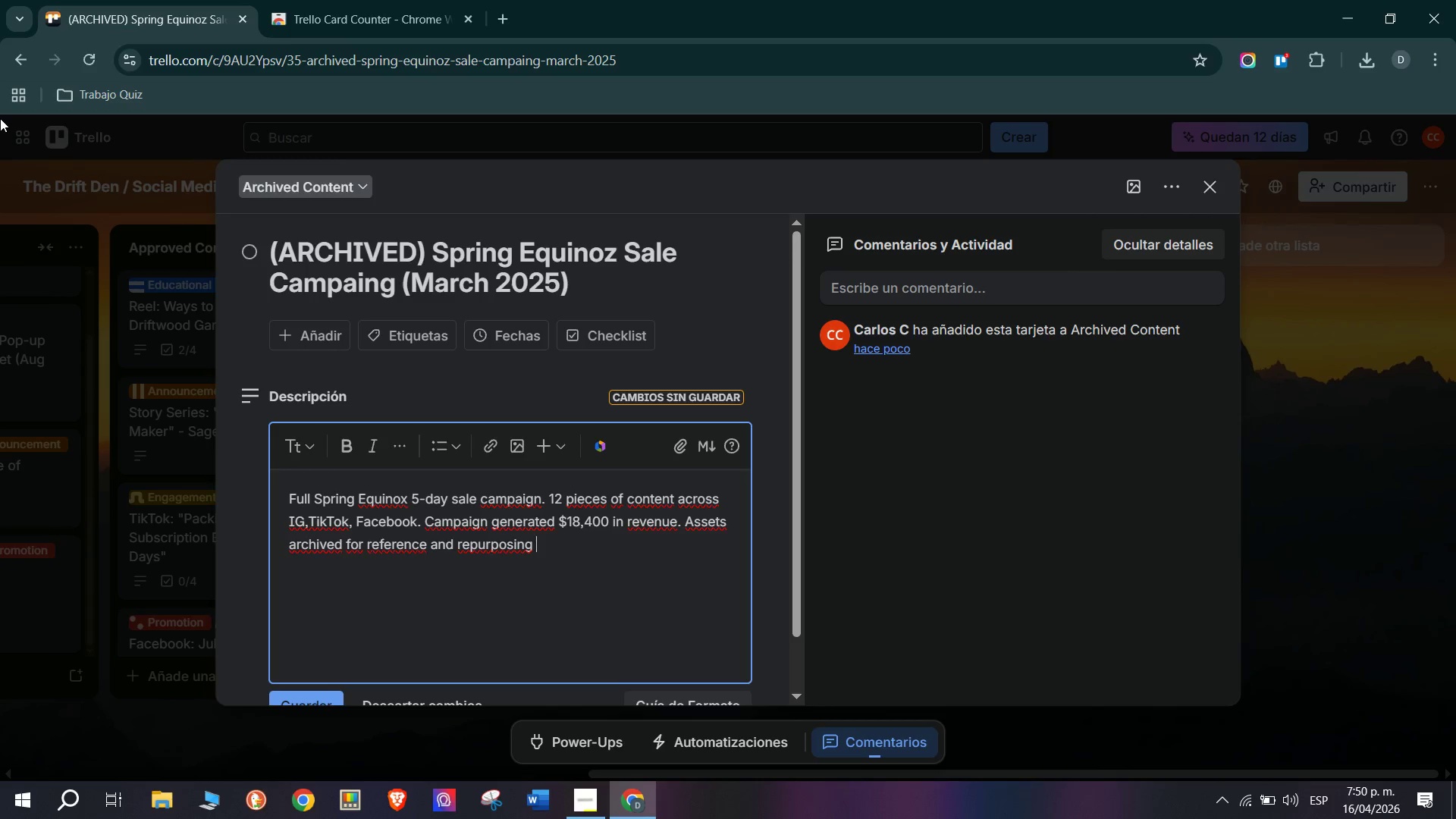 
type(in future seasonal campaigns)
 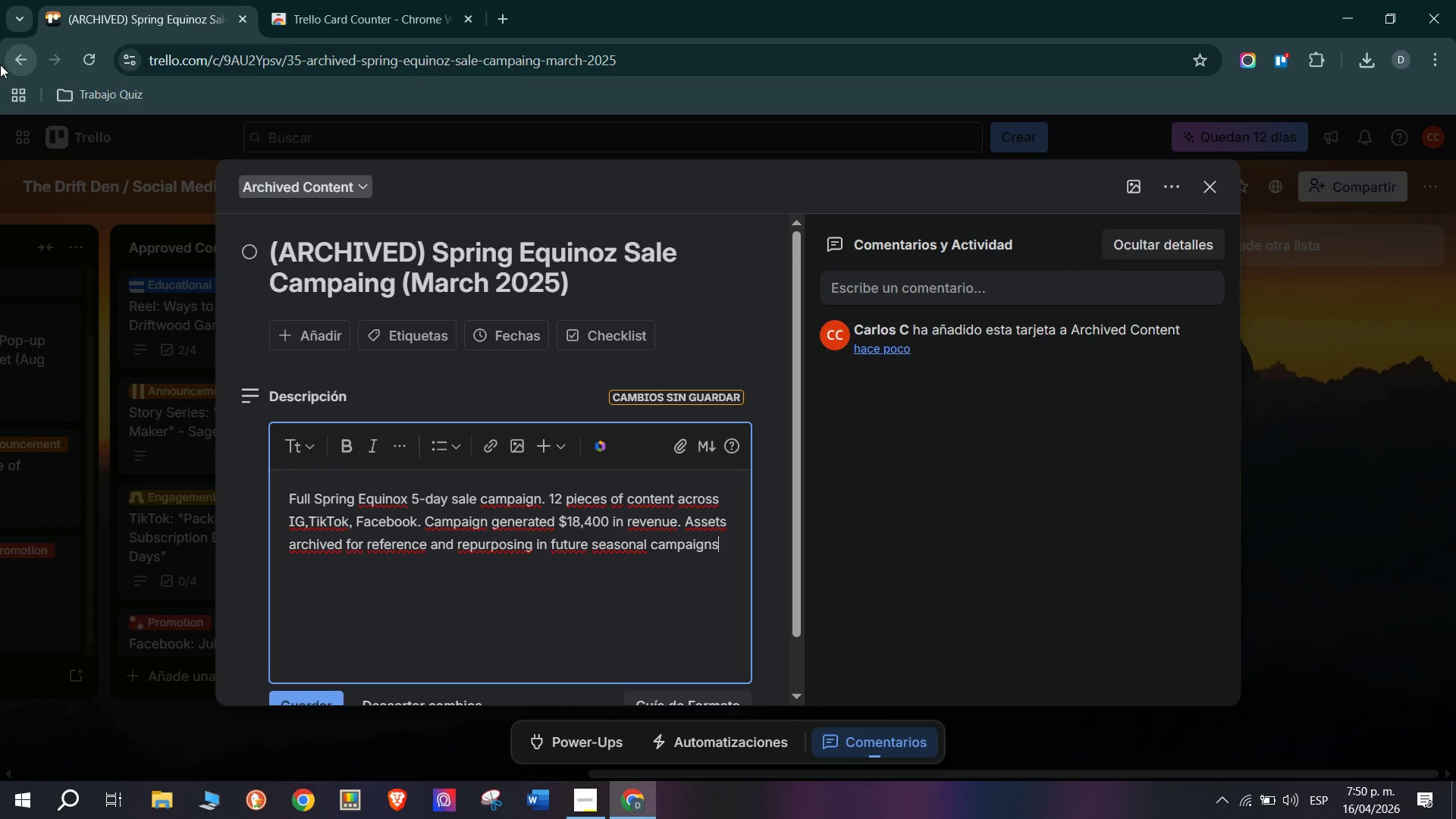 
key(Enter)
 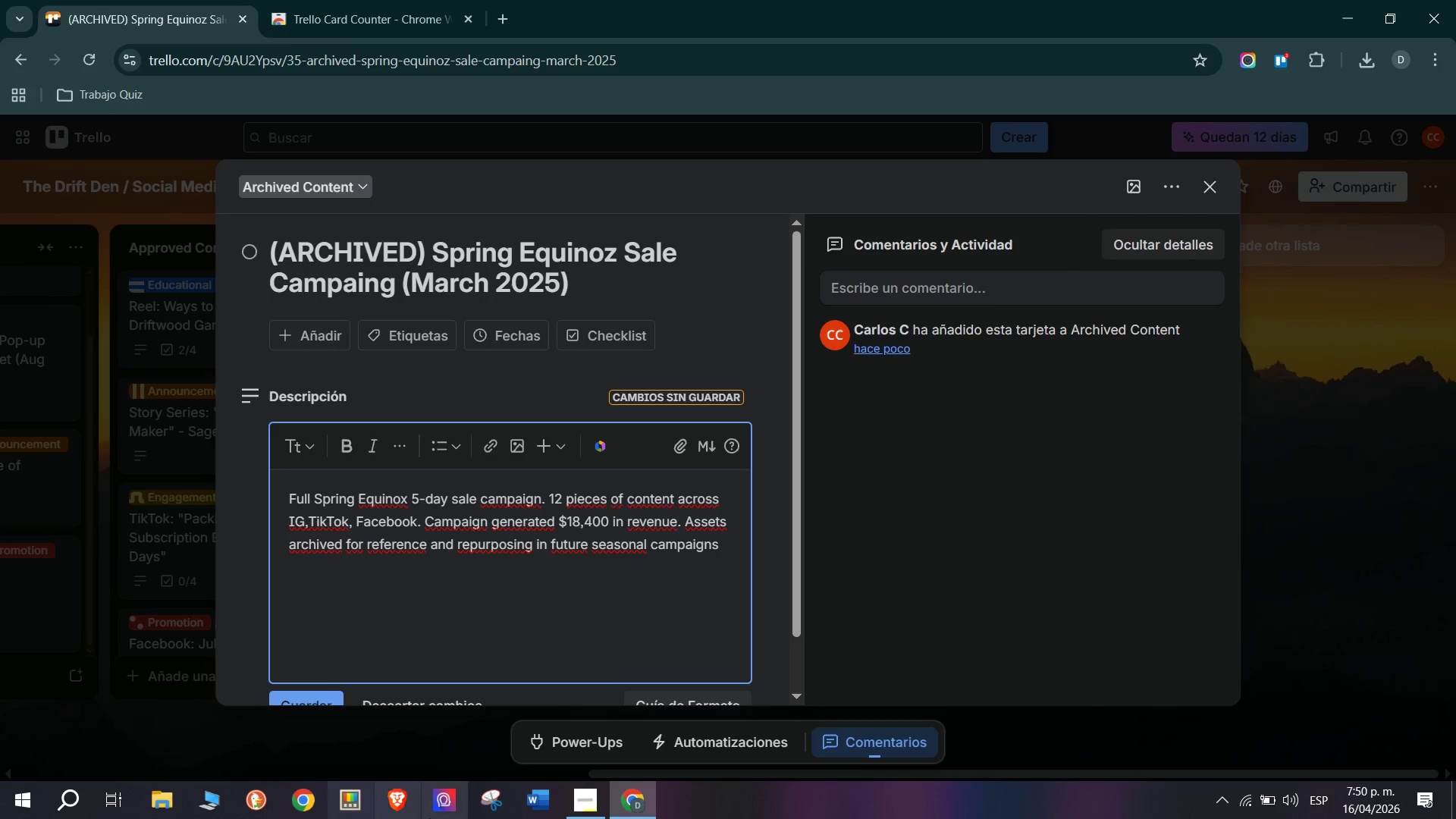 
scroll: coordinate [292, 643], scroll_direction: down, amount: 1.0
 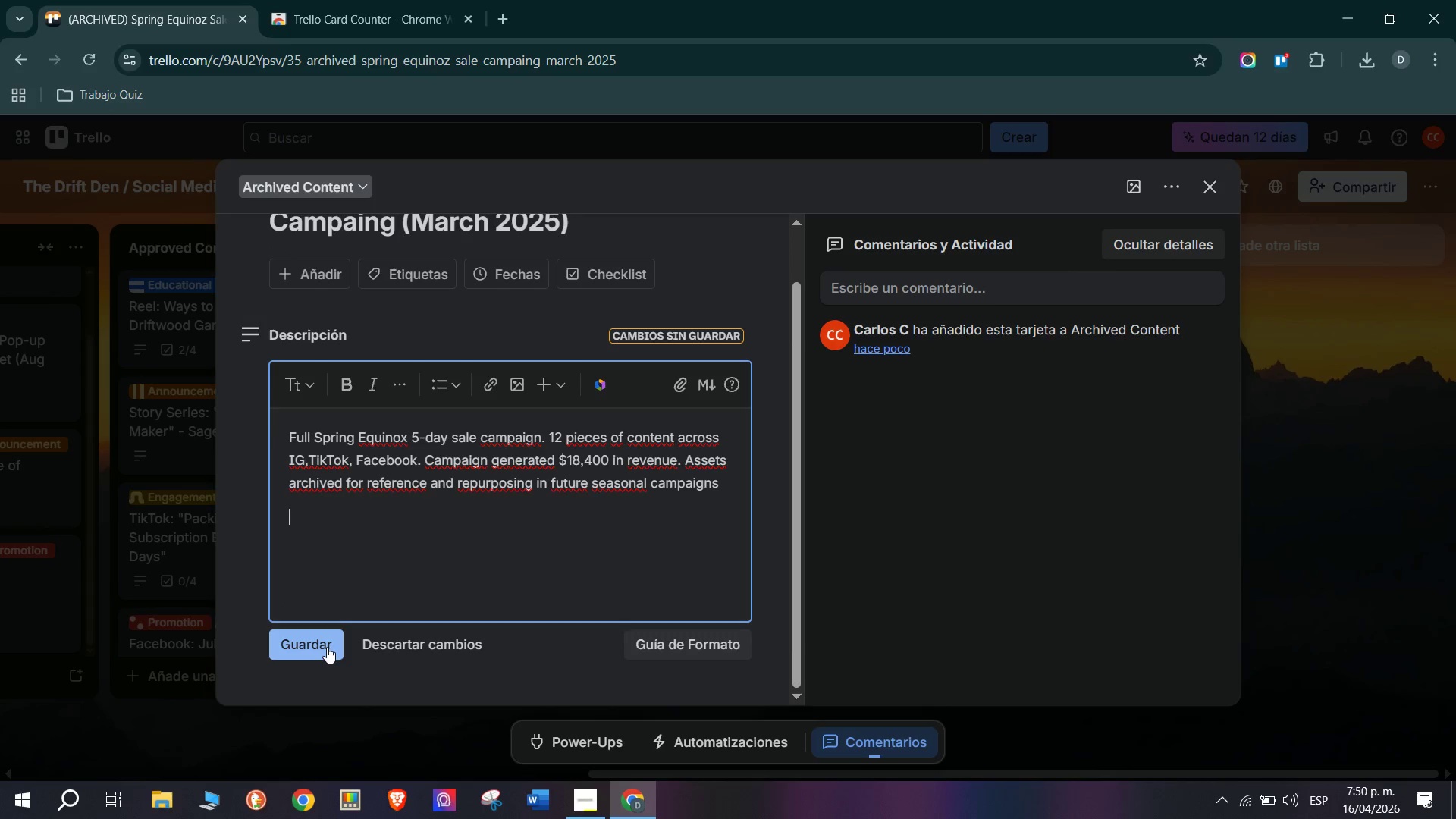 
left_click([327, 645])
 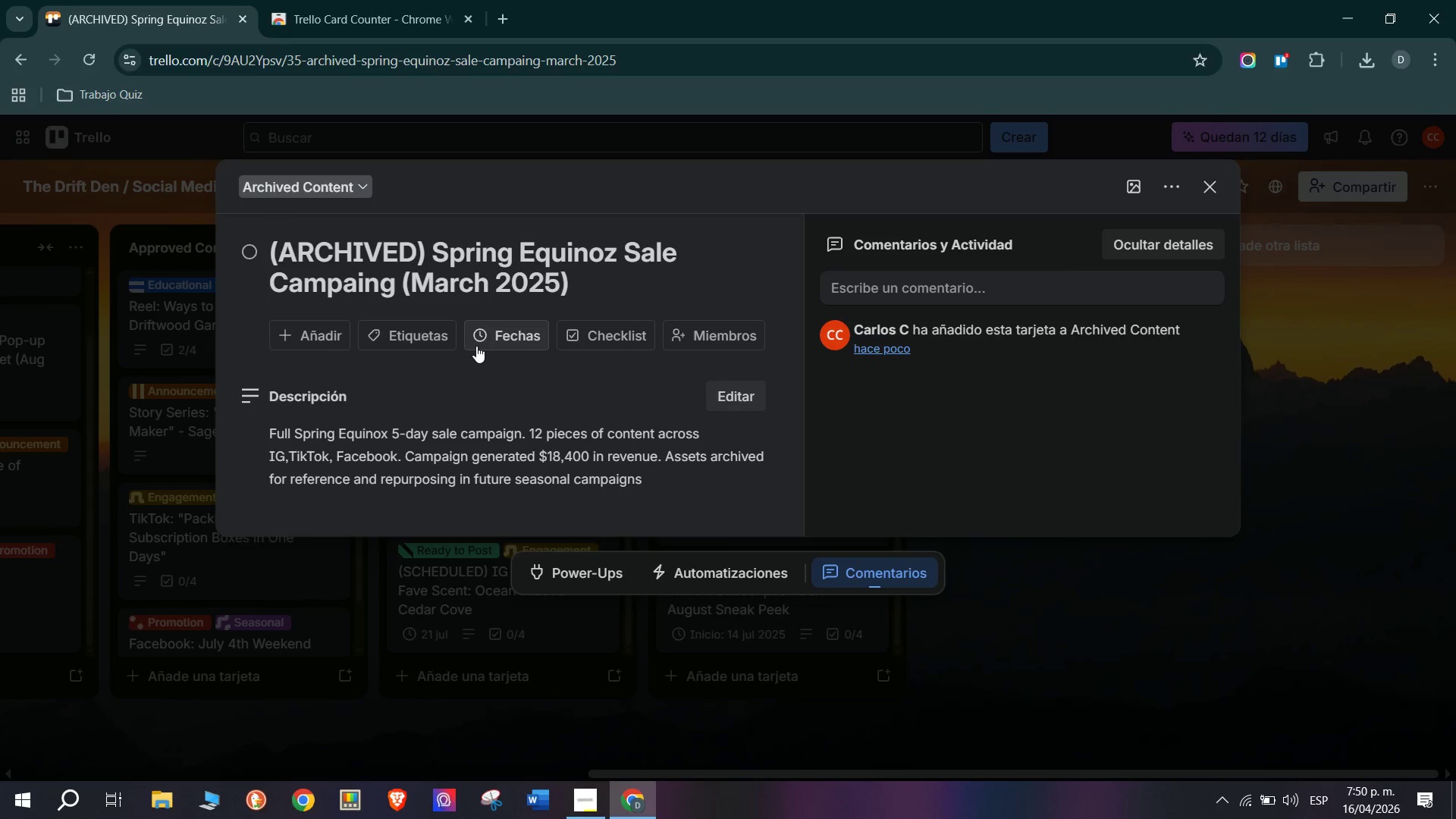 
left_click([432, 342])
 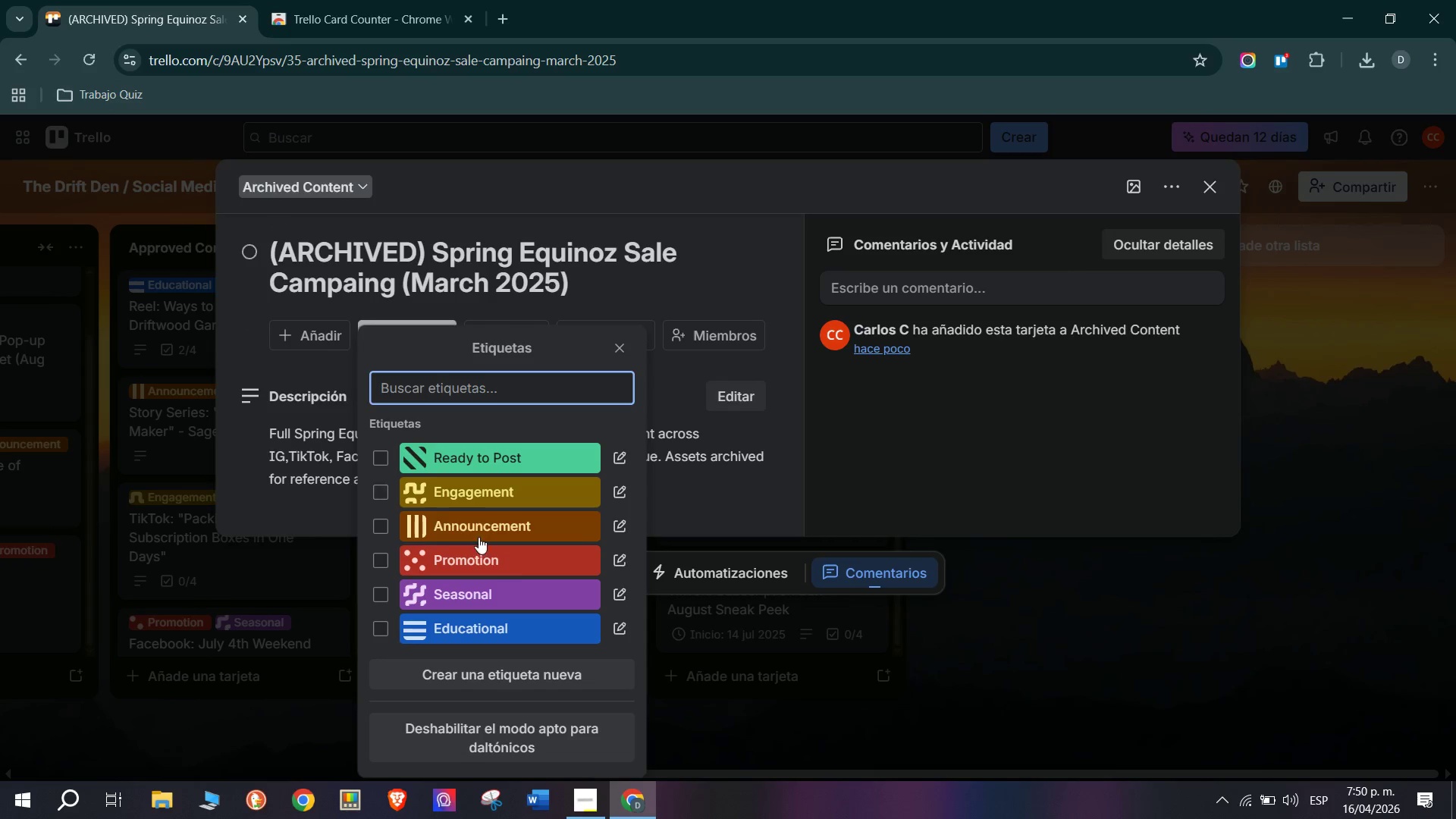 
left_click([522, 566])
 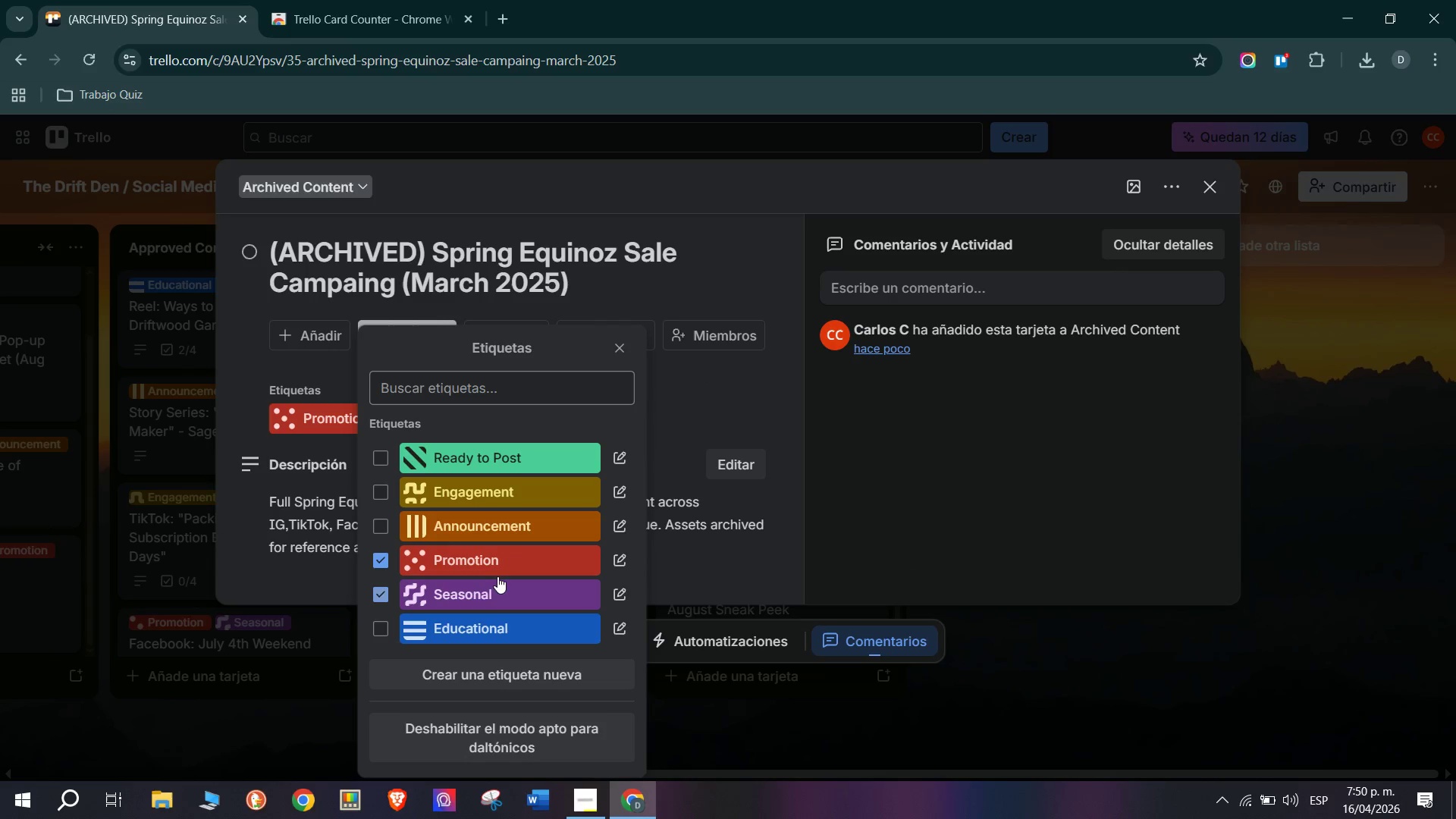 
left_click([271, 378])
 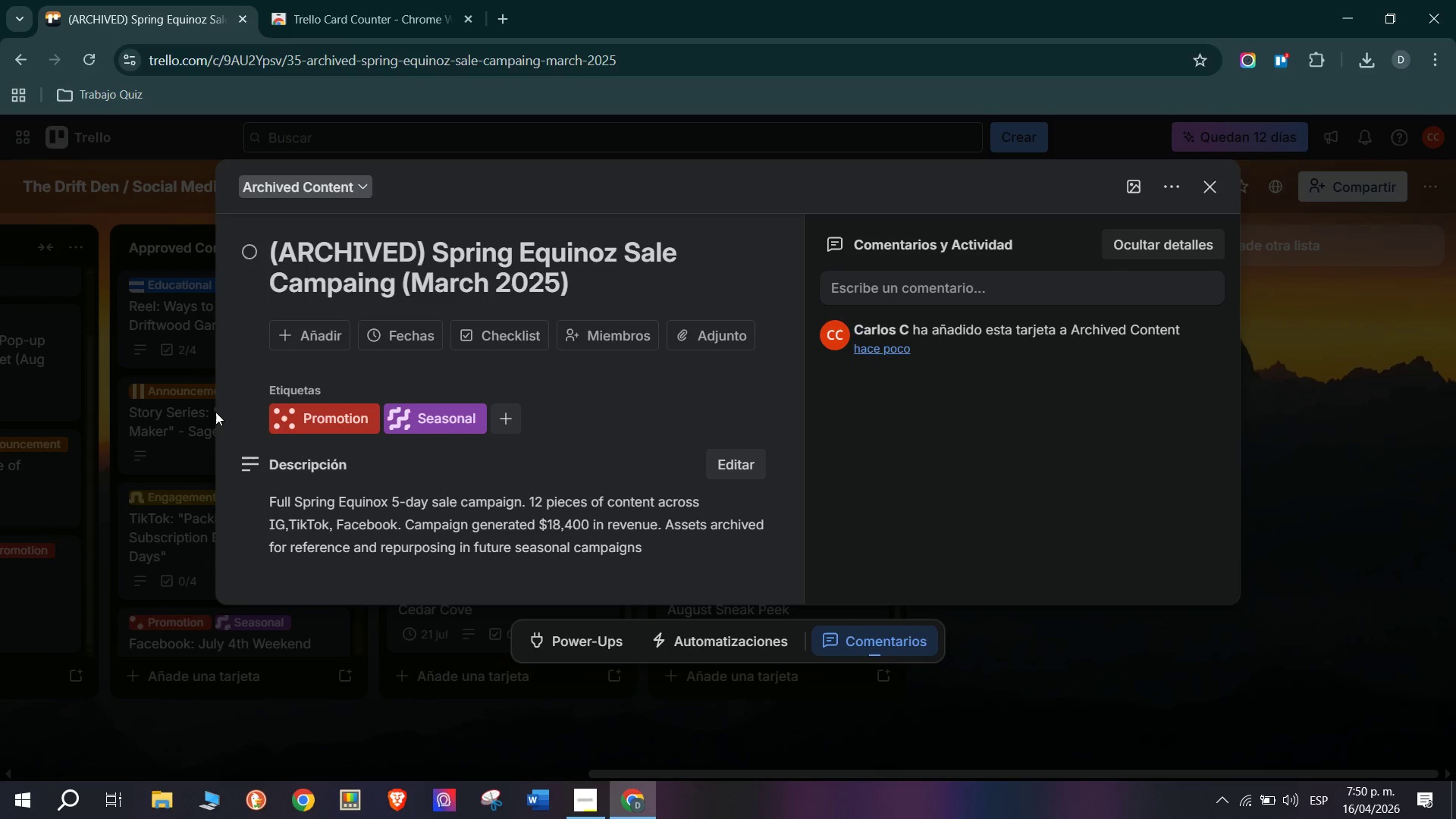 
left_click([205, 407])
 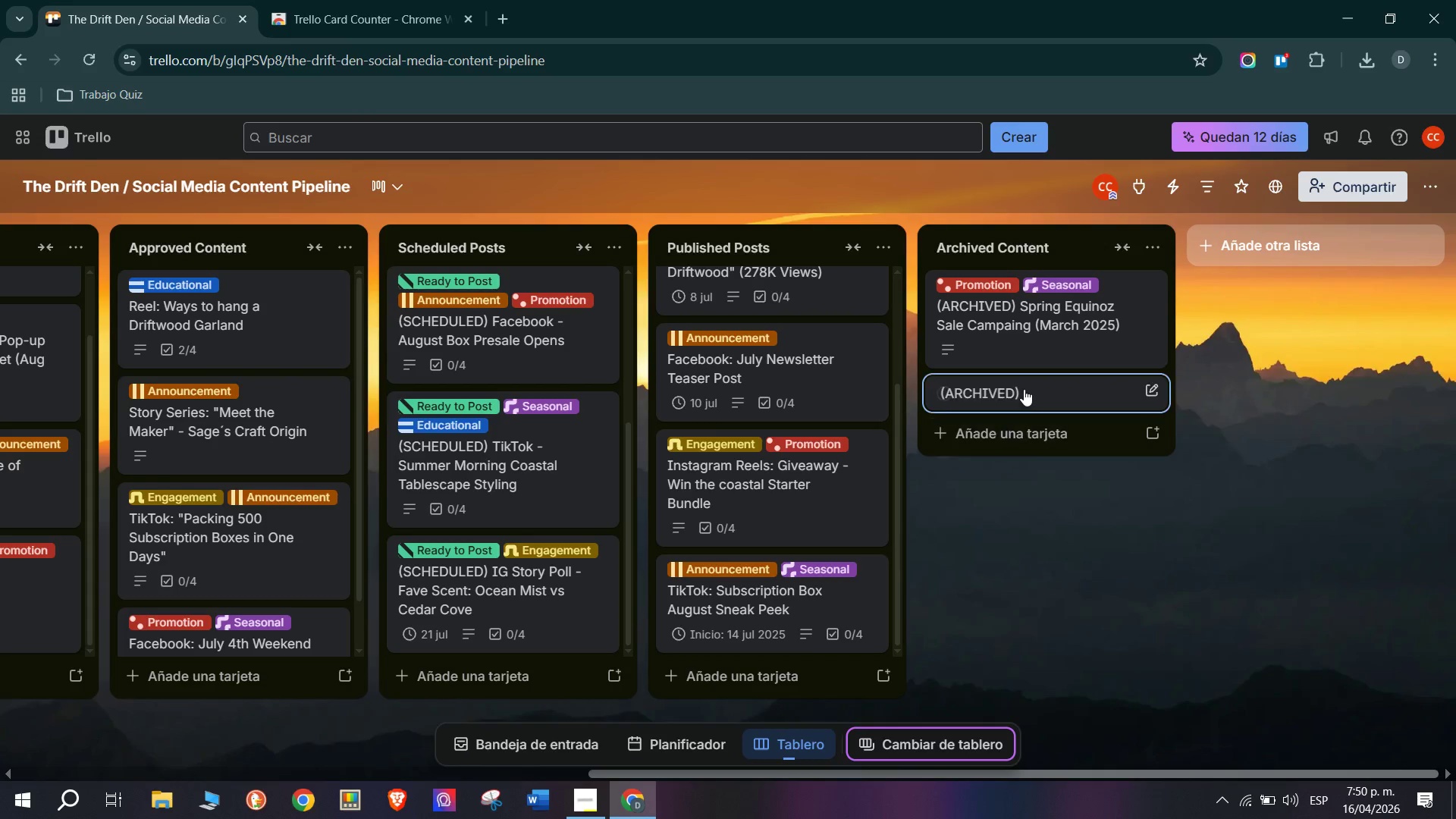 
left_click([1032, 393])
 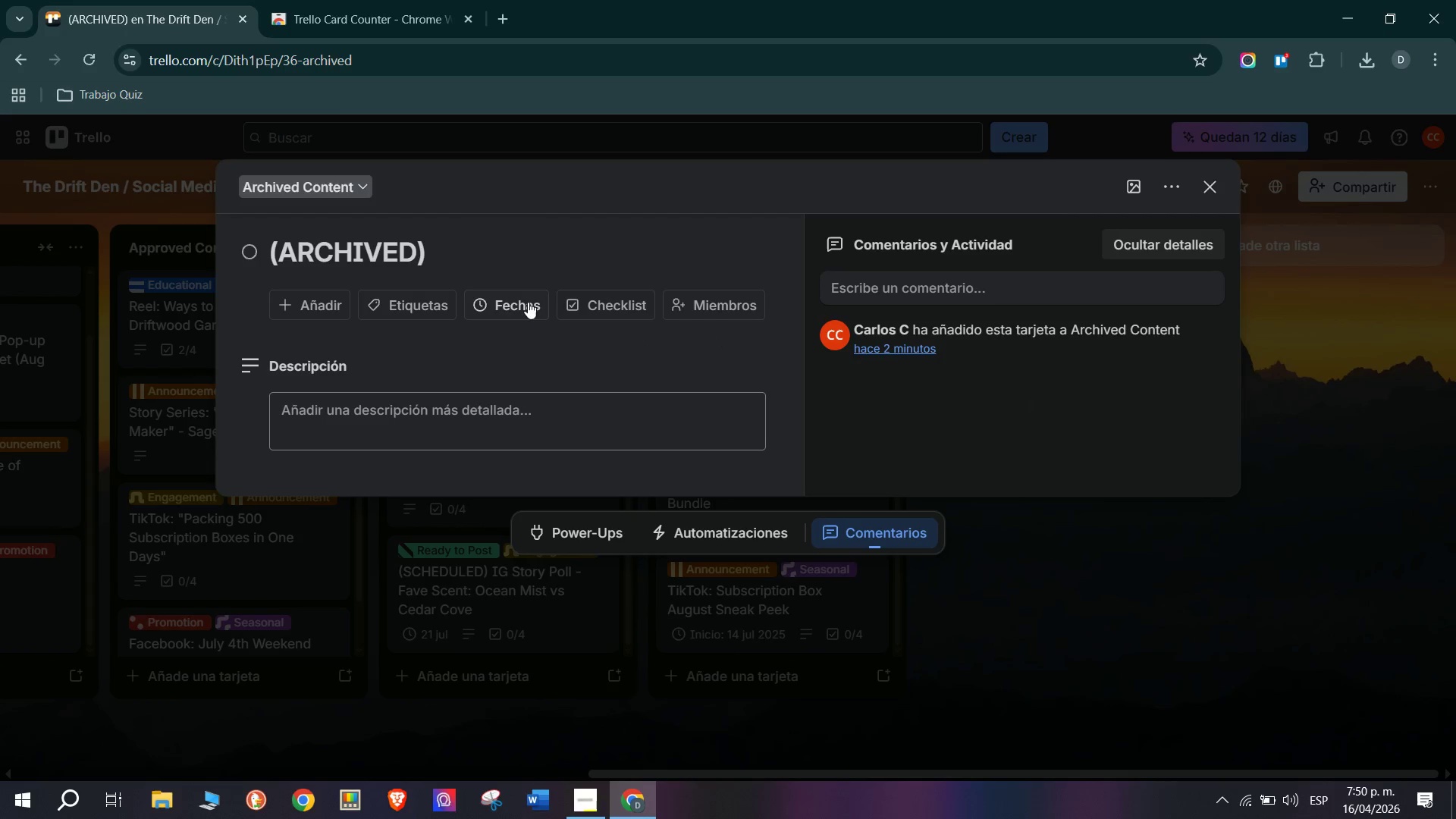 
left_click([529, 242])
 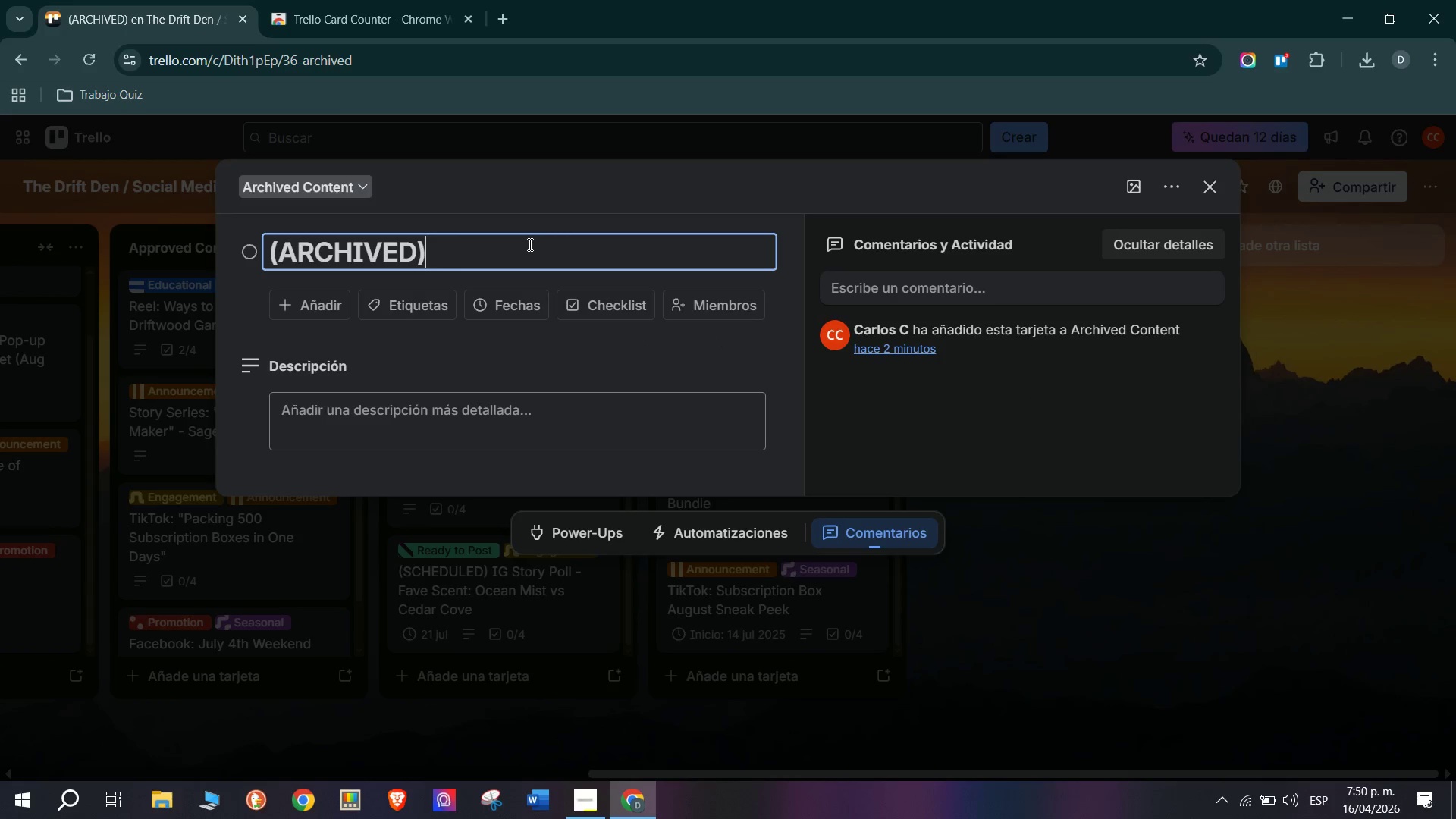 
type( Spring Equinoz)
key(Backspace)
type(x Sale Campaign *March 2025()
 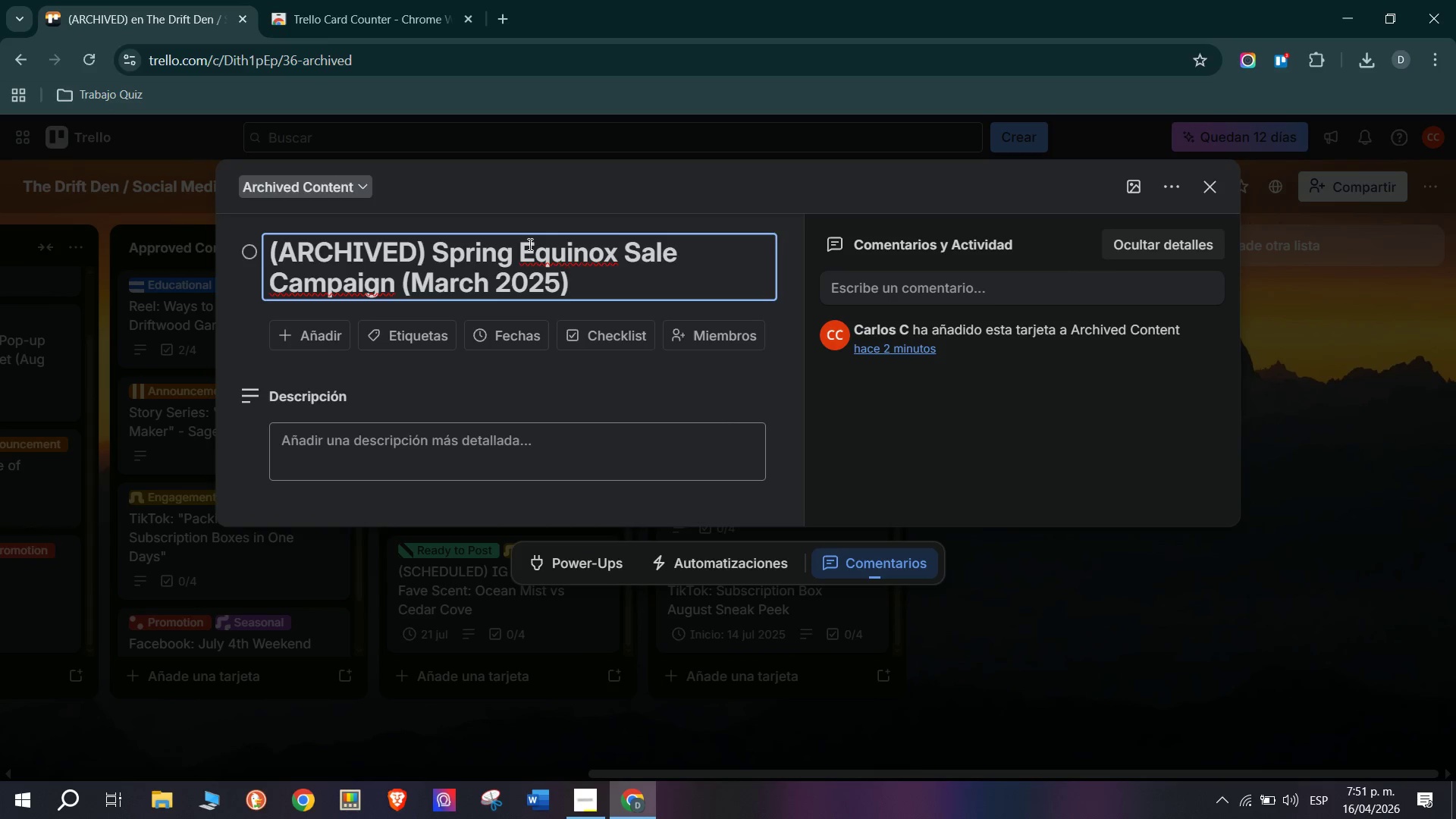 
key(Enter)
 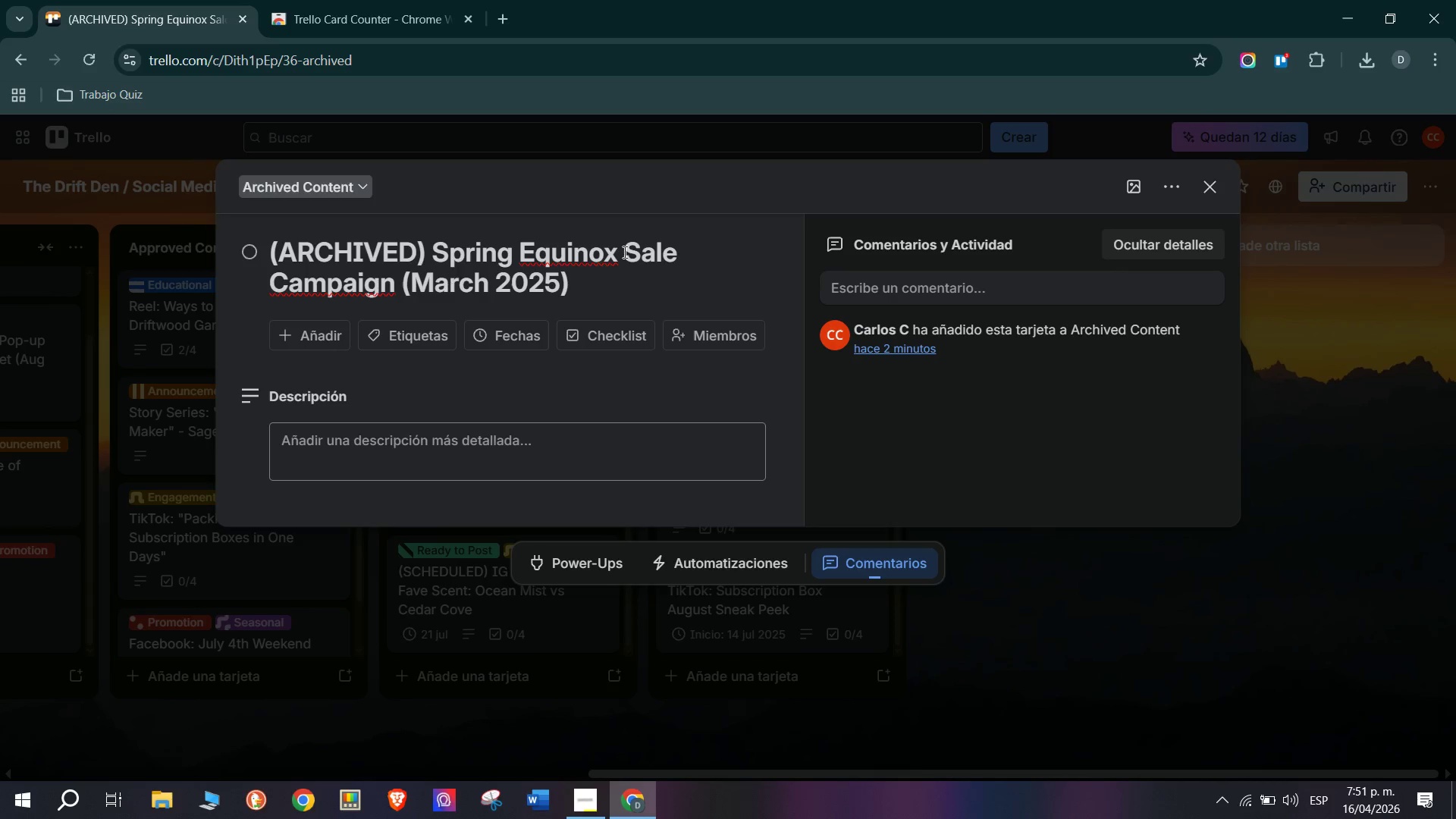 
left_click([616, 432])
 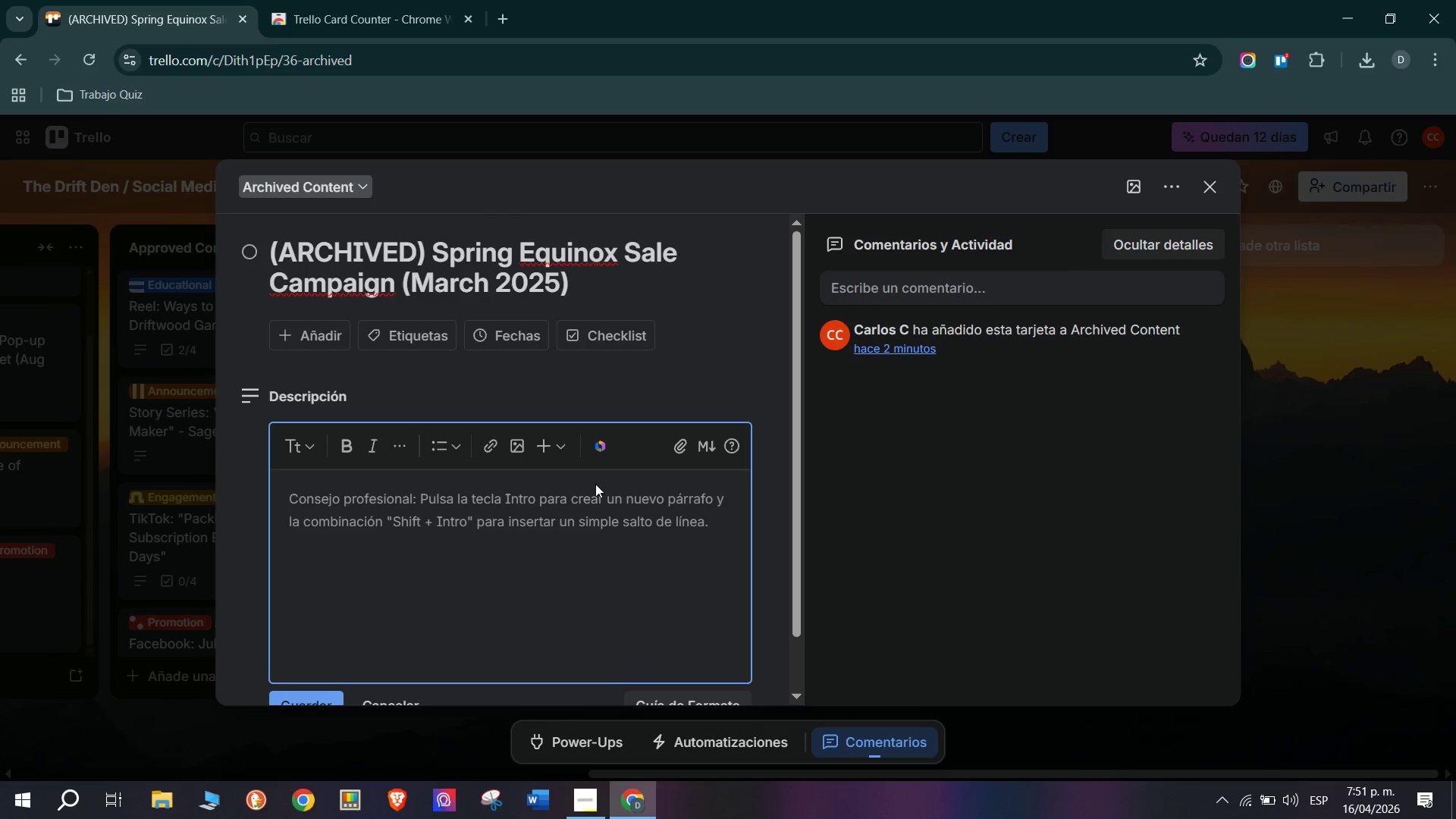 
left_click([582, 507])
 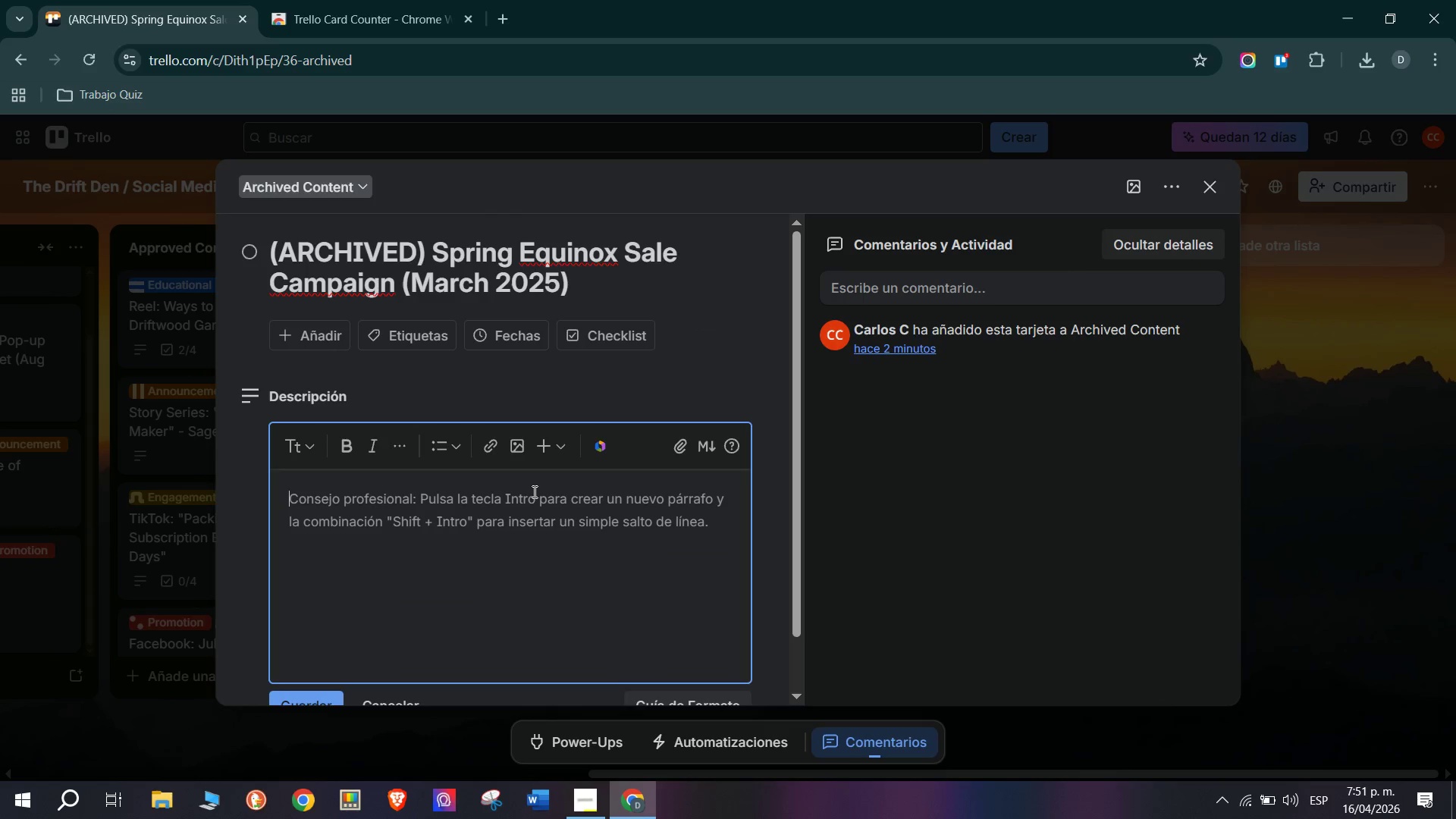 
type(Full Spring Equinox 5-day sale campaign. 12 pieces of content across )
key(Backspace)
type( IG, TikTok, Facebook. Campaign f)
key(Backspace)
type(generated @)
key(Backspace)
type($18,400 in revenue.)
 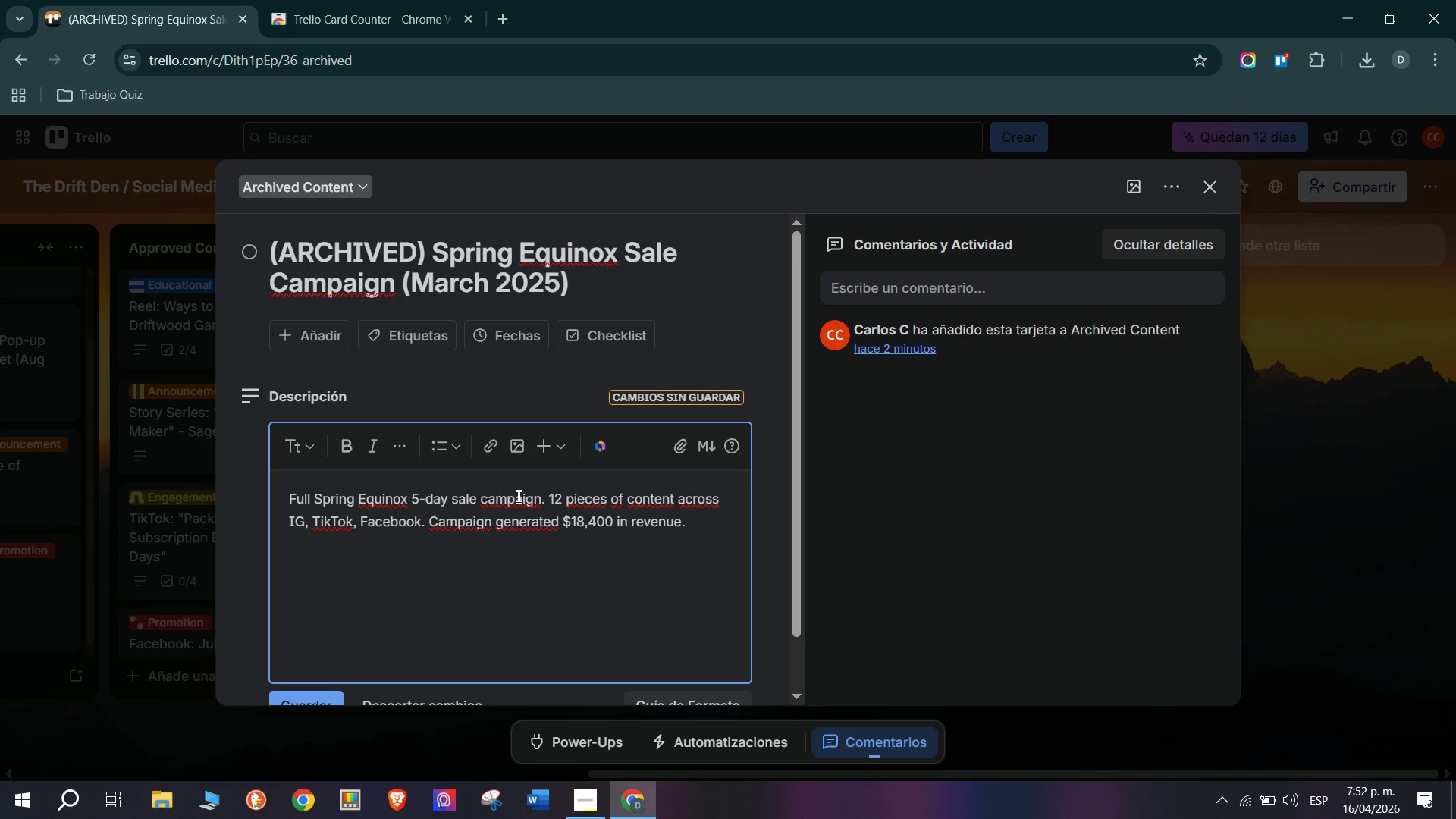 
wait(6.94)
 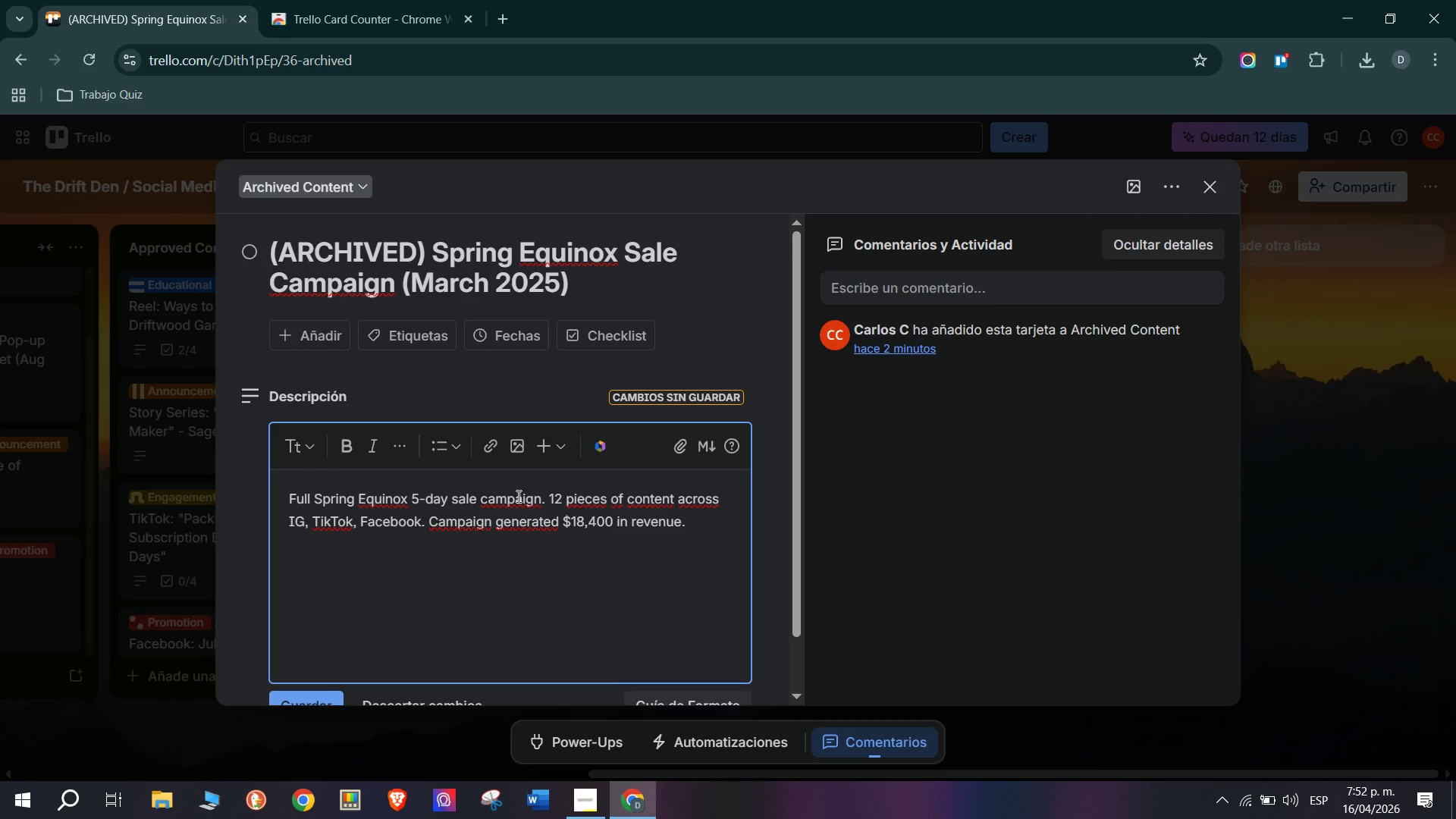 
type( Assets )
 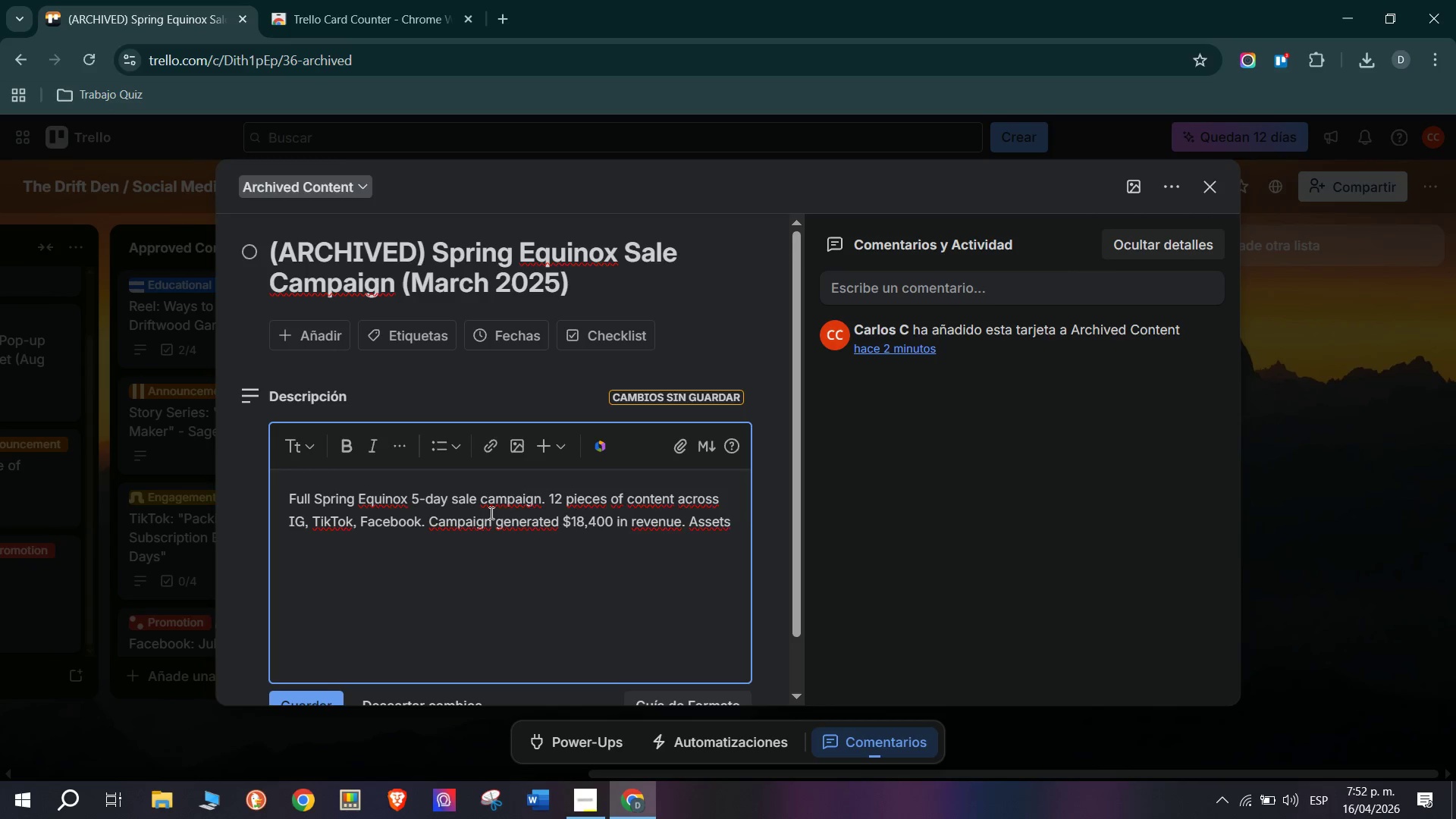 
type(arcgived for reference and repurt)
 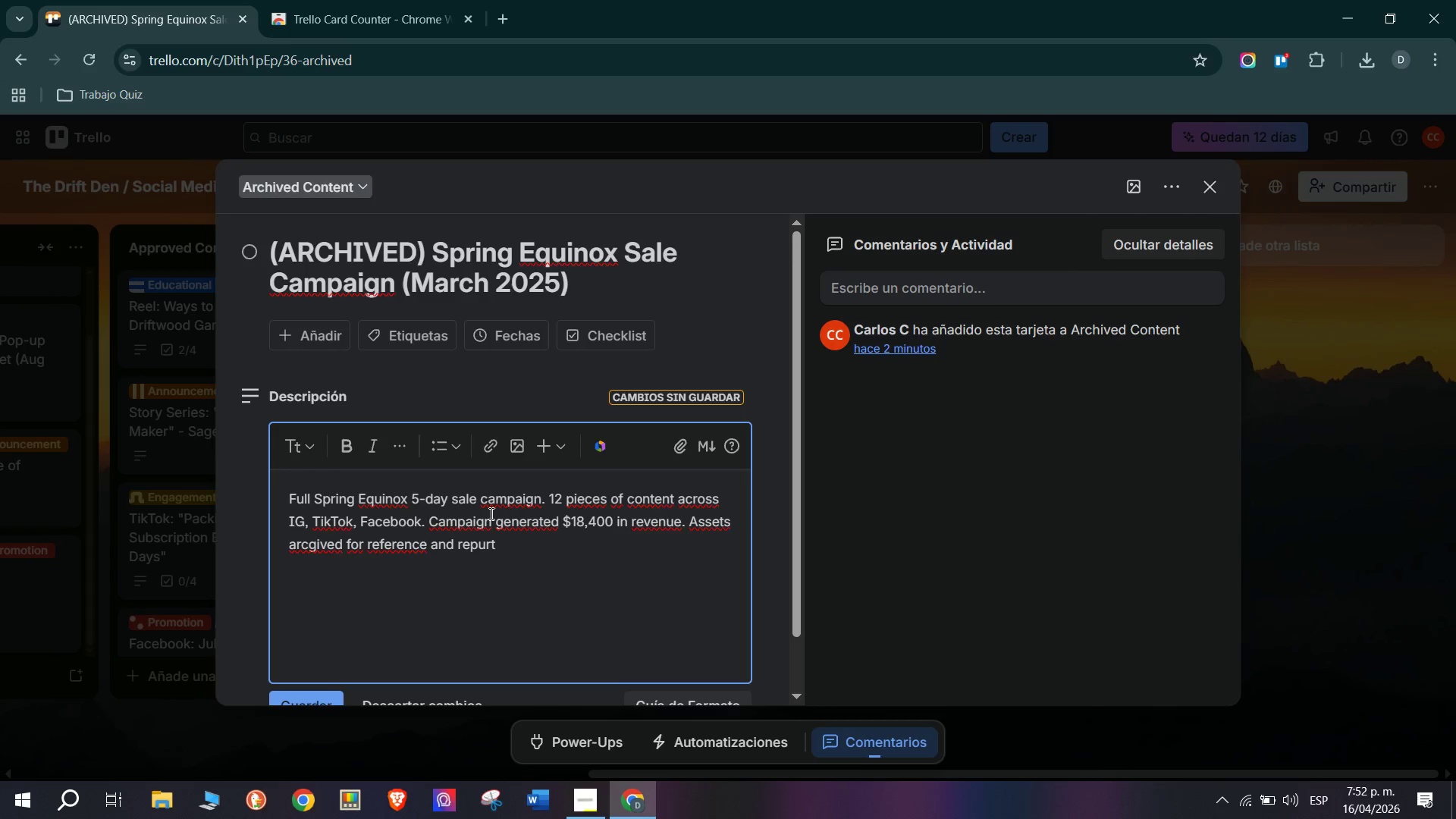 
key(Backspace)
type(posing in future seasonal campain)
key(Backspace)
type(gns)
 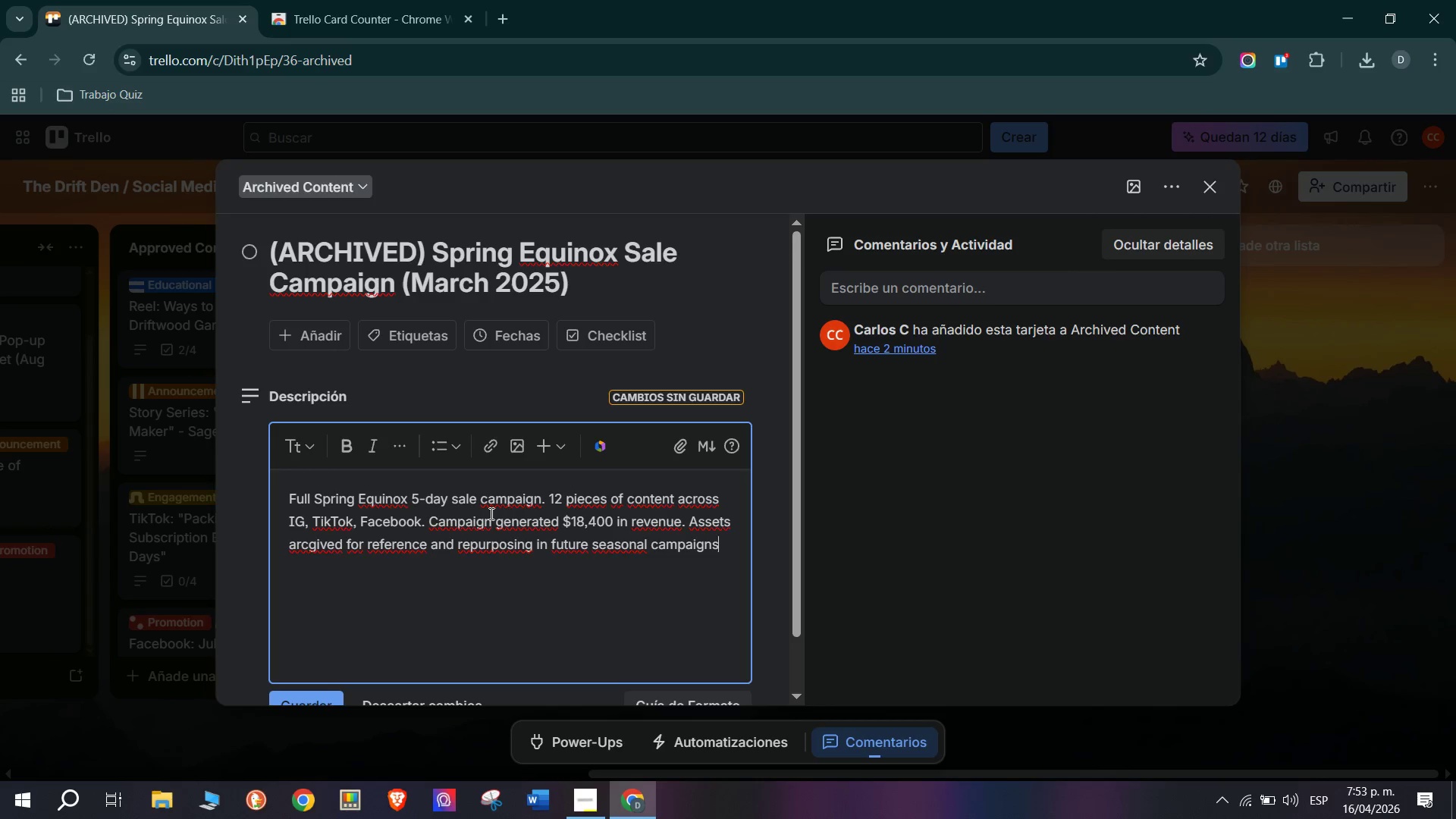 
key(Enter)
 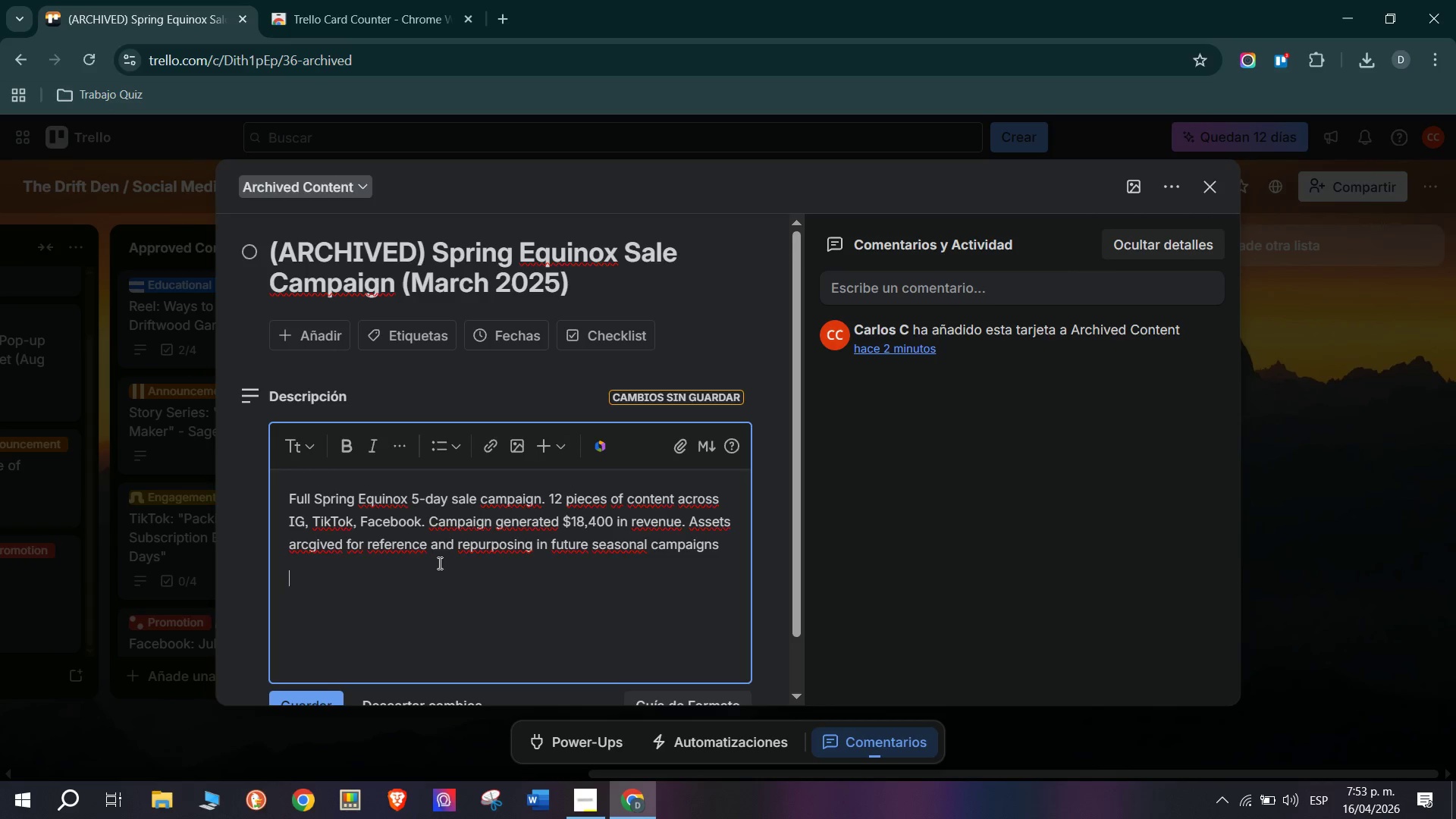 
scroll: coordinate [544, 566], scroll_direction: down, amount: 2.0
 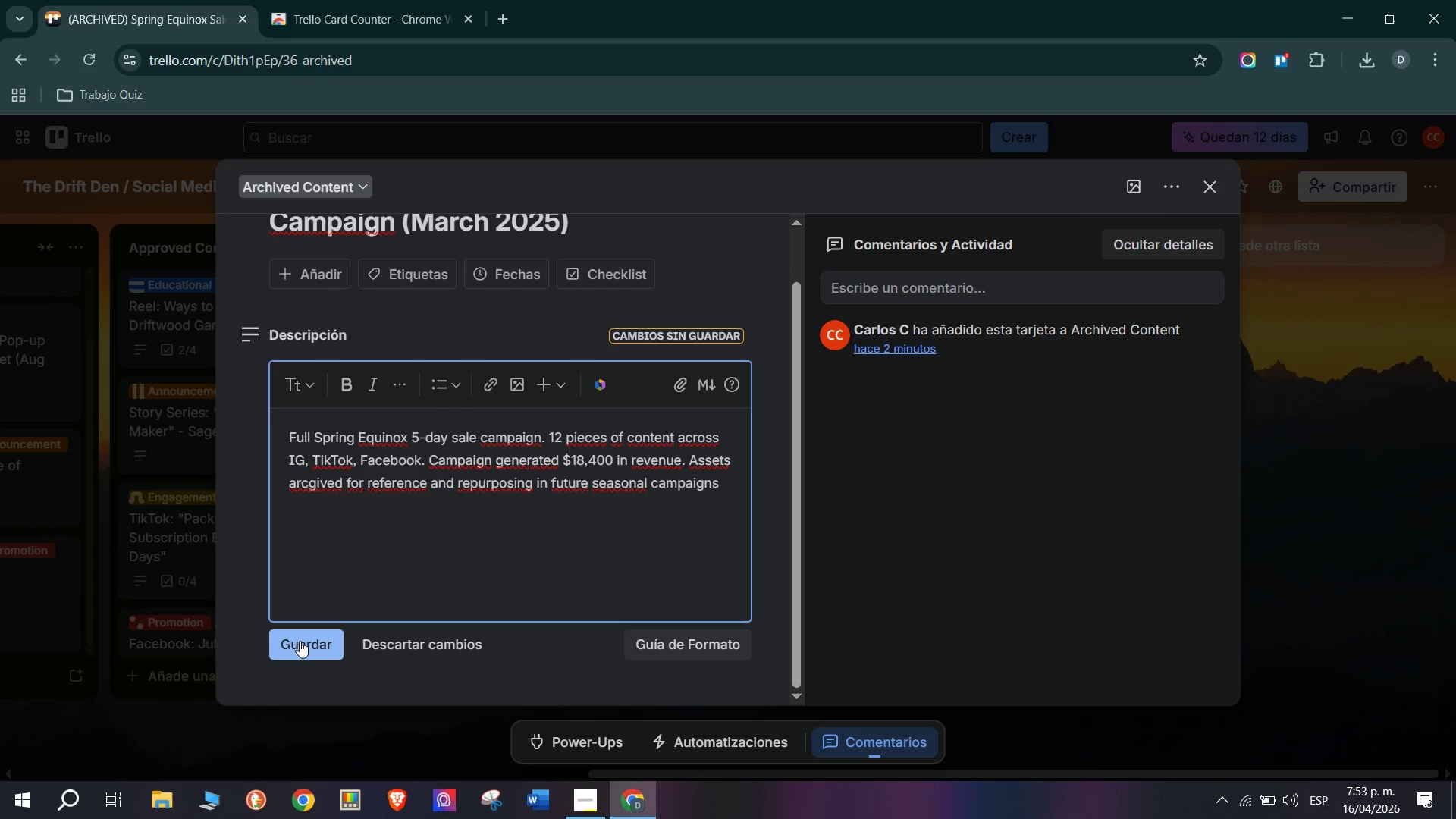 
left_click([300, 640])
 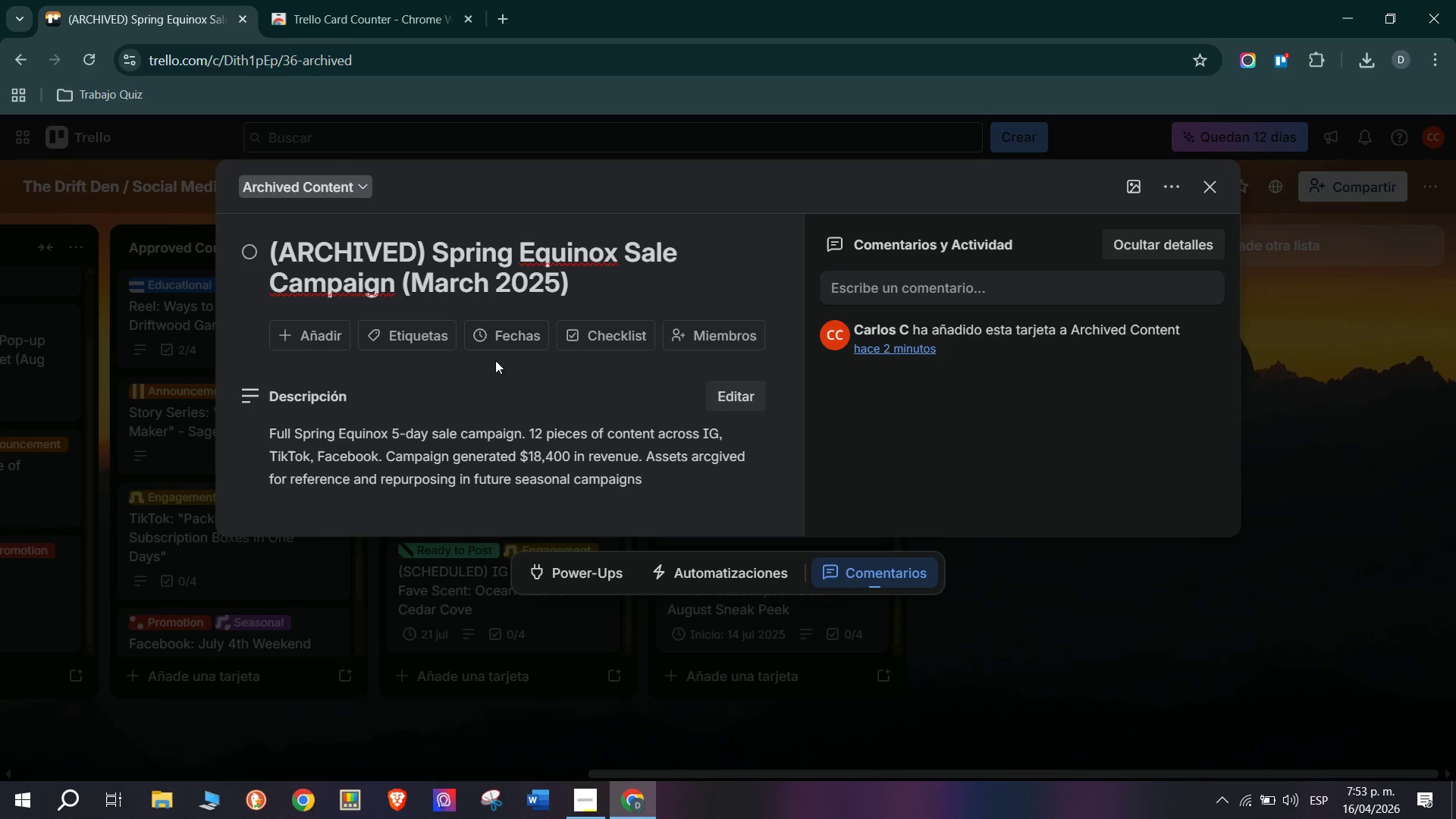 
left_click([407, 334])
 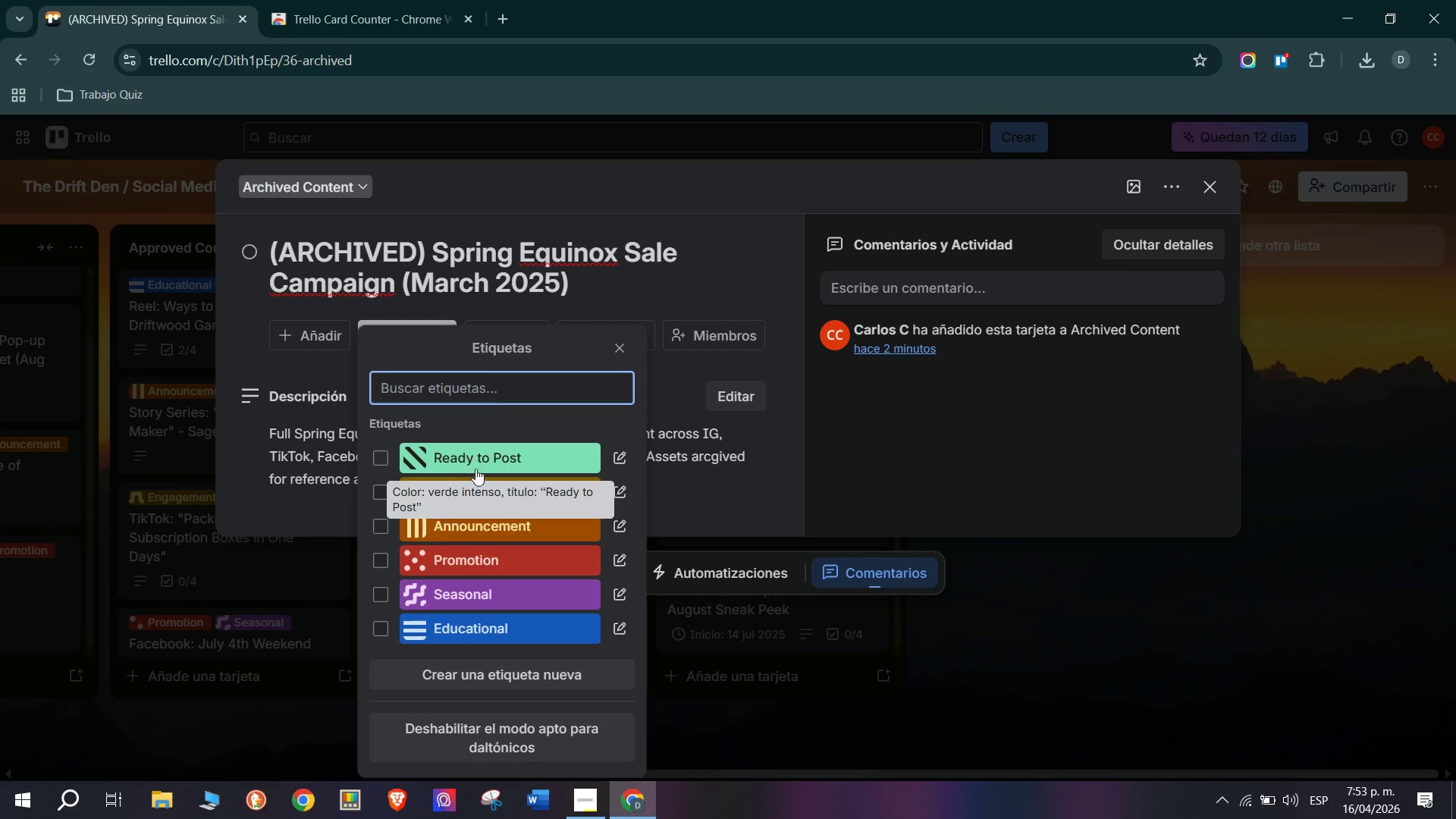 
left_click([518, 549])
 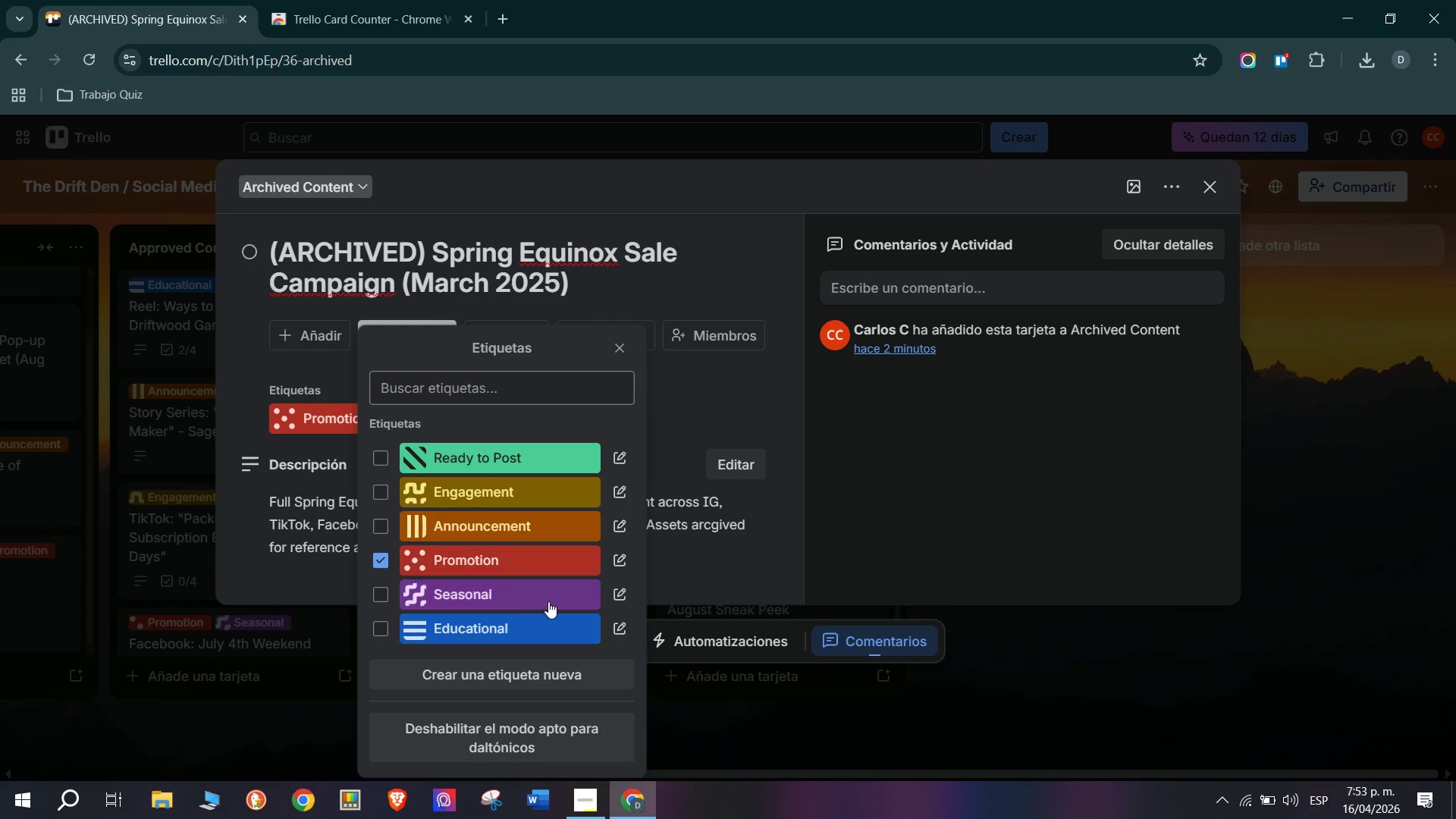 
left_click([507, 600])
 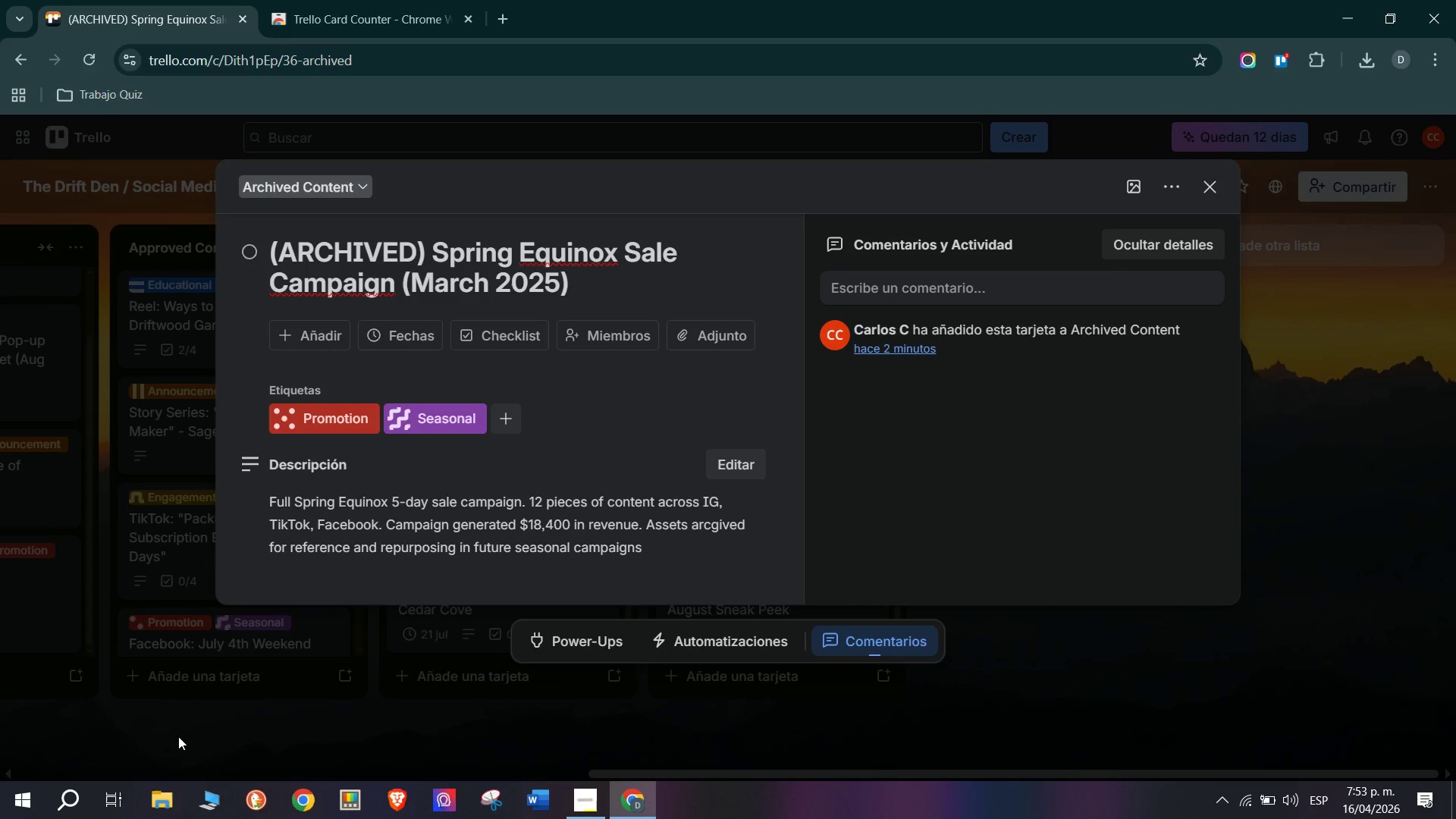 
left_click([400, 720])
 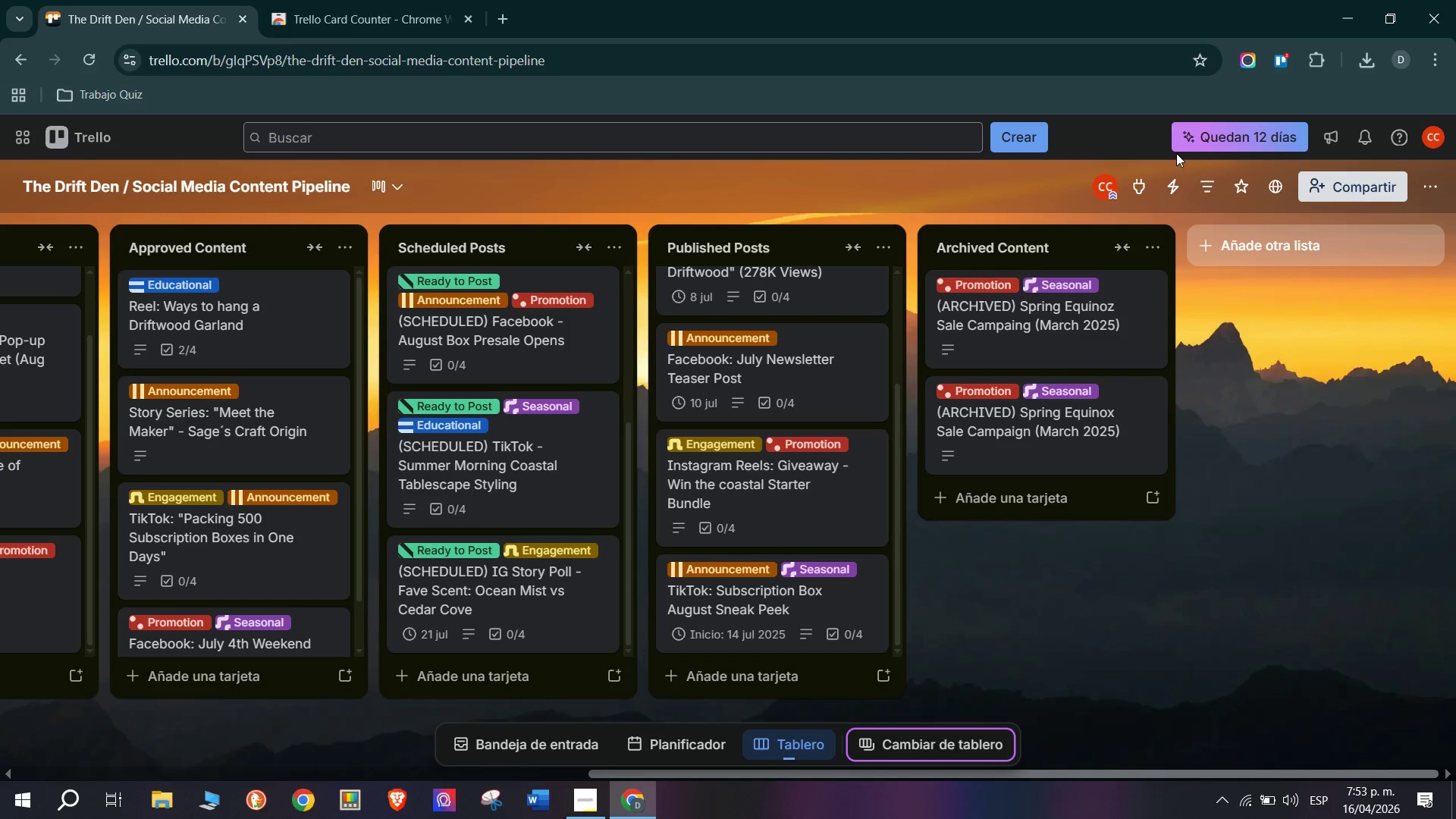 
wait(34.26)
 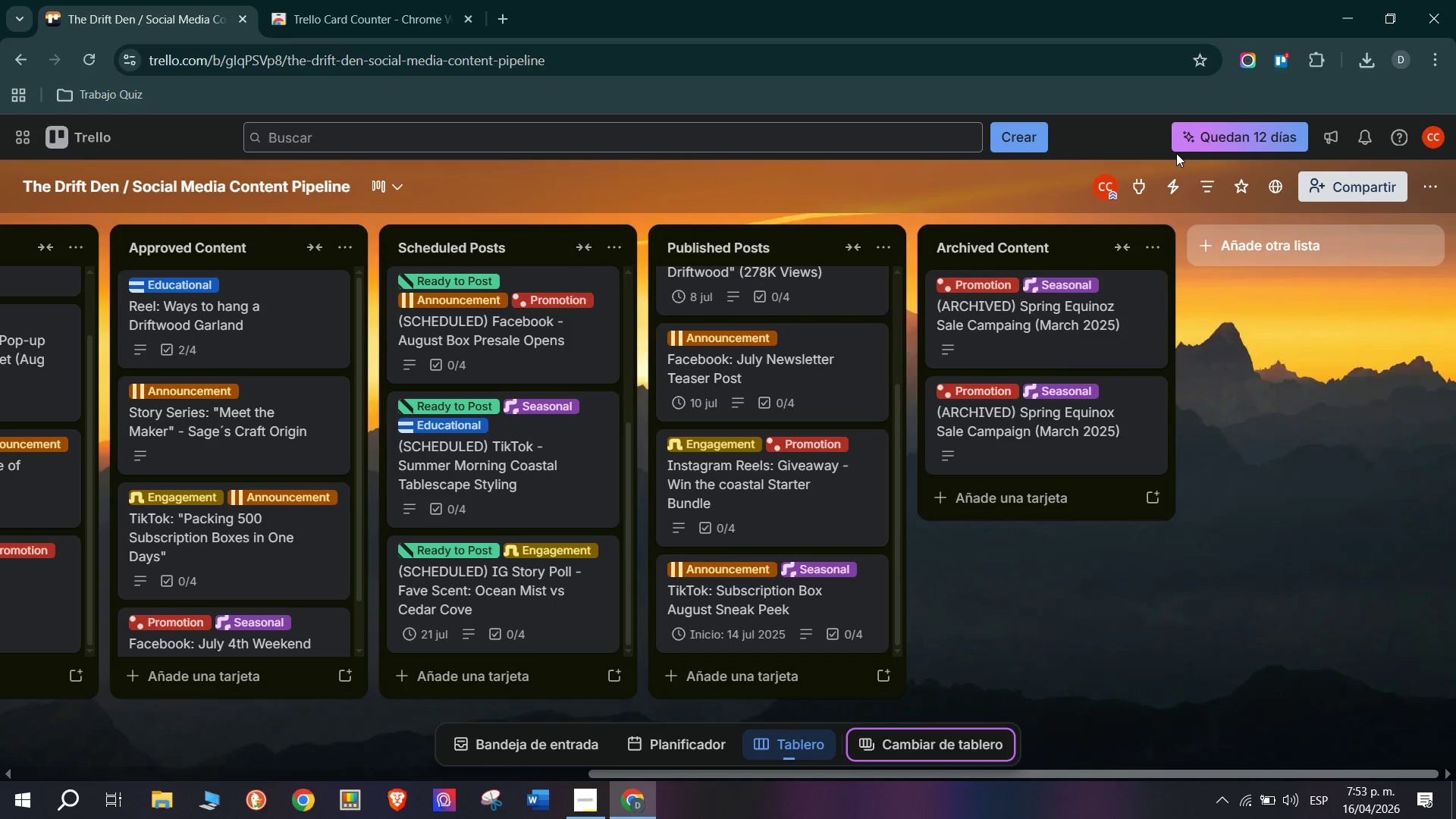 
left_click([1072, 501])
 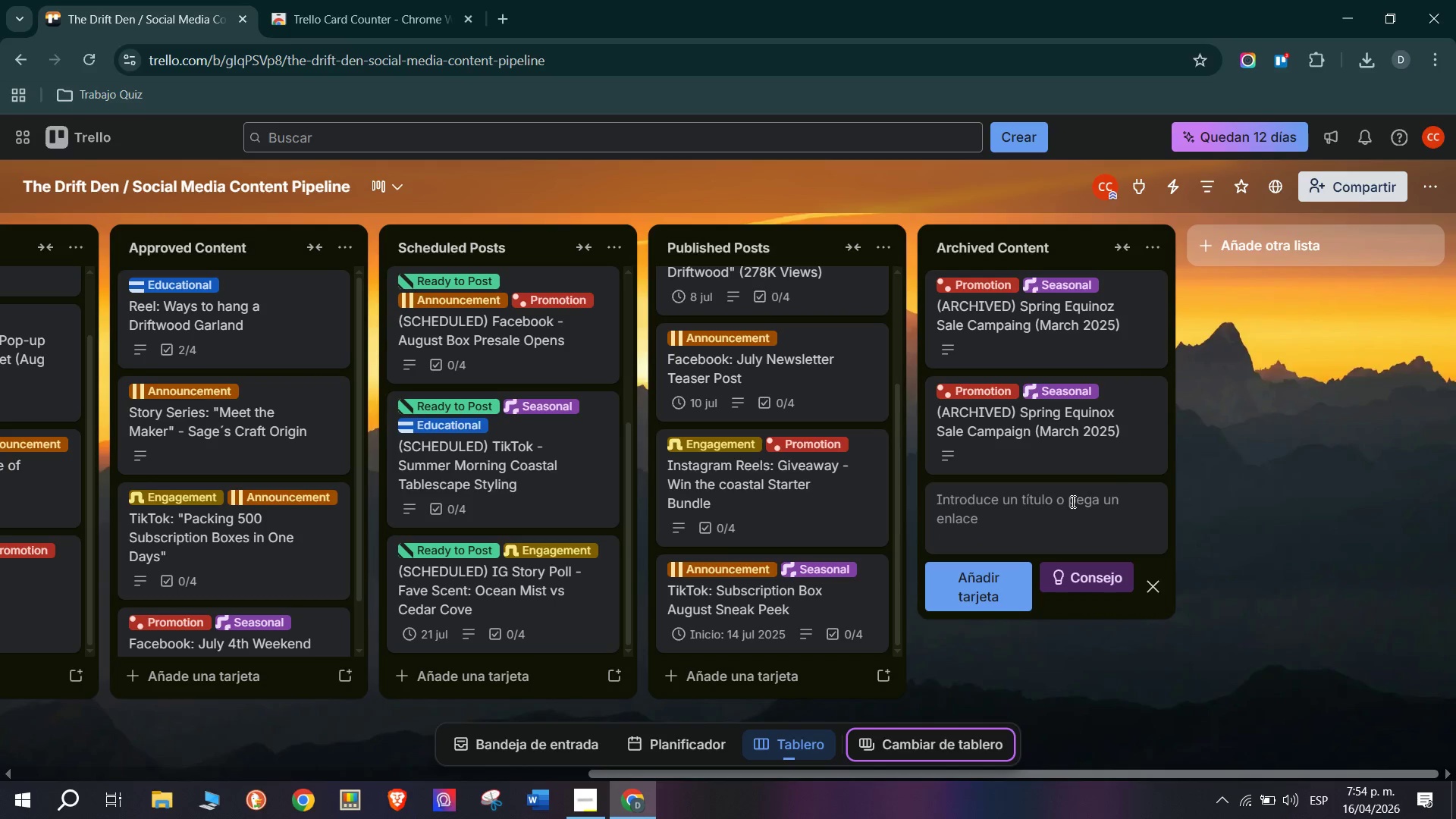 
left_click([1096, 423])
 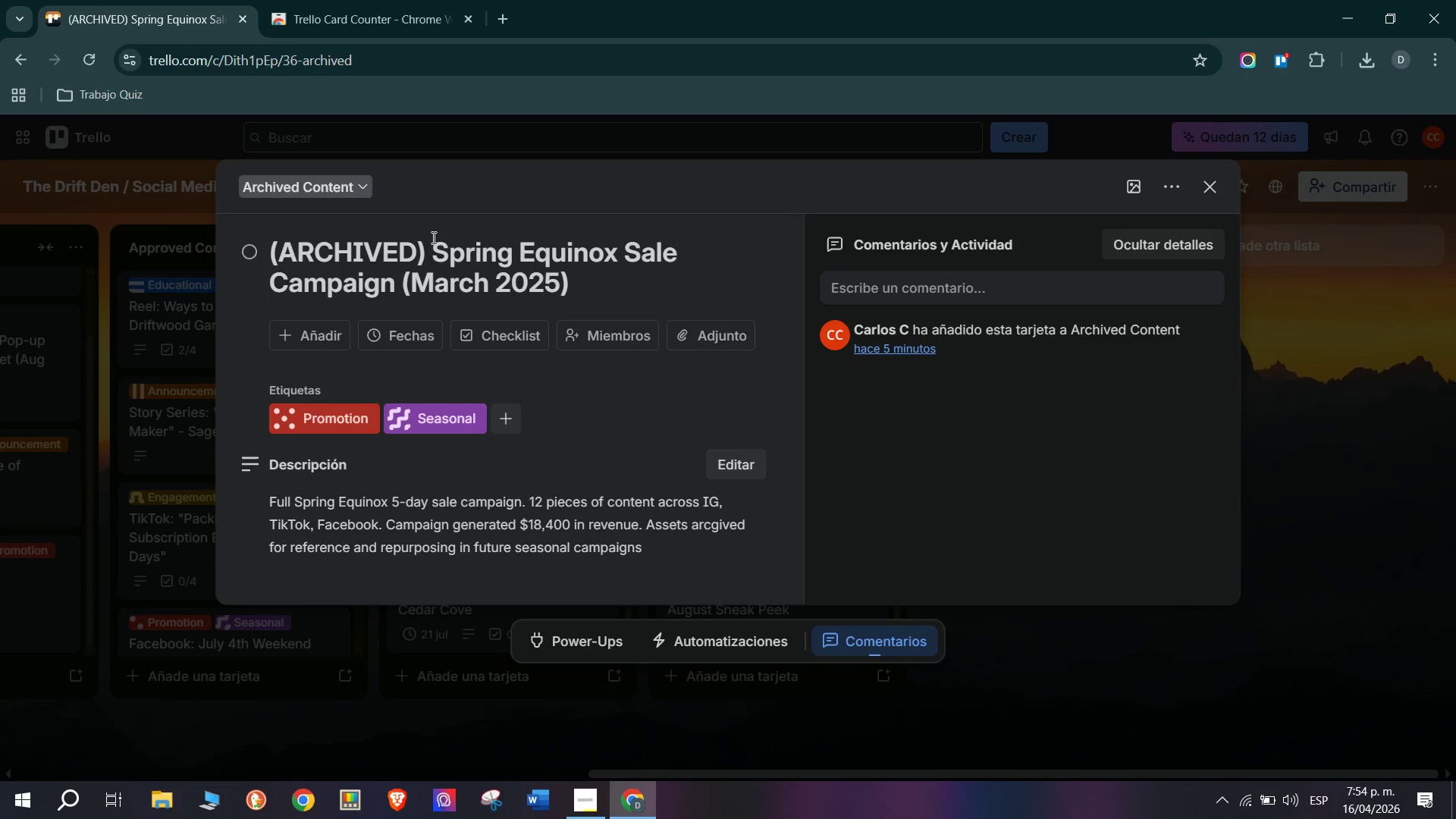 
left_click_drag(start_coordinate=[438, 237], to_coordinate=[177, 256])
 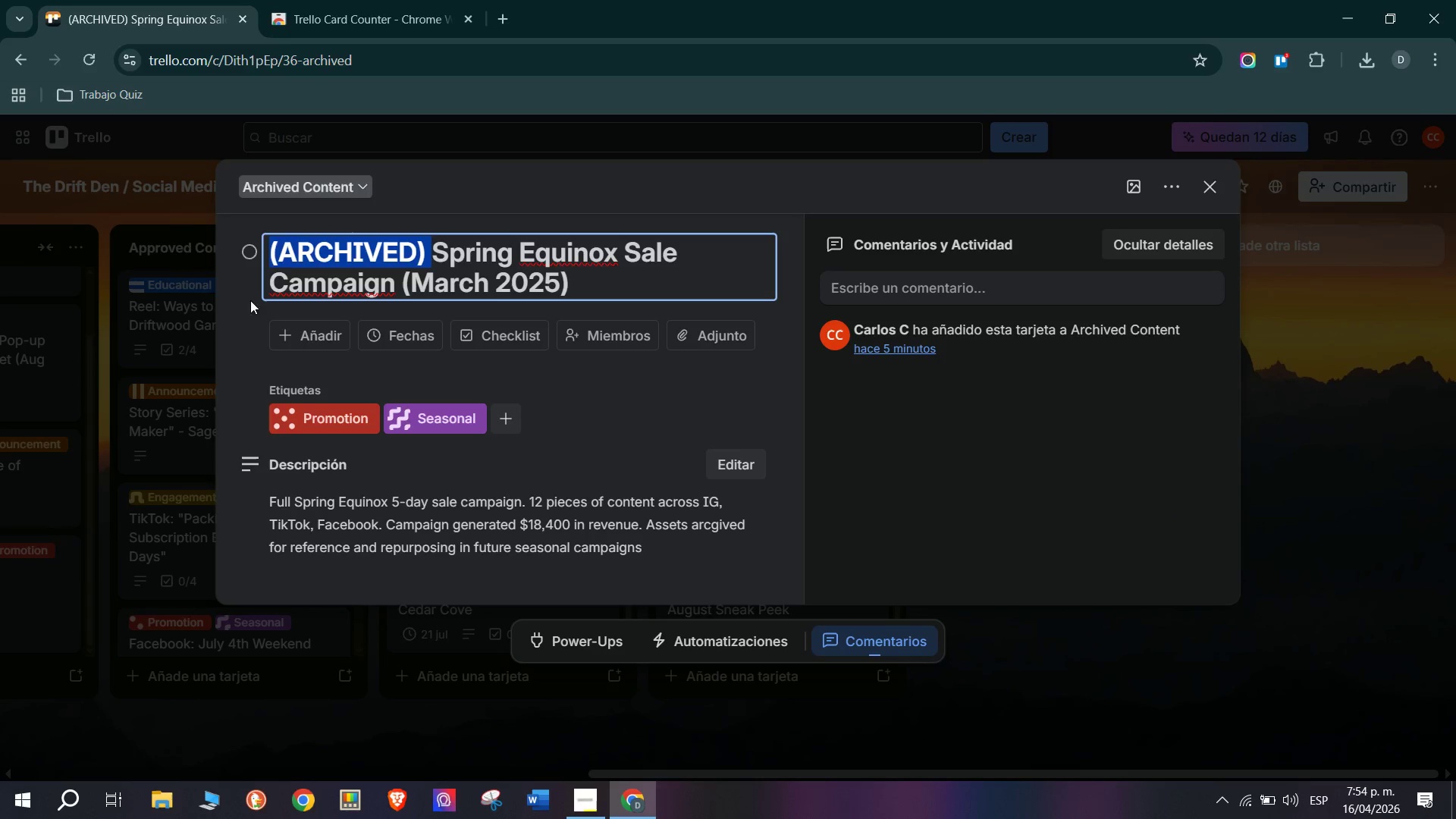 
key(Control+C)
 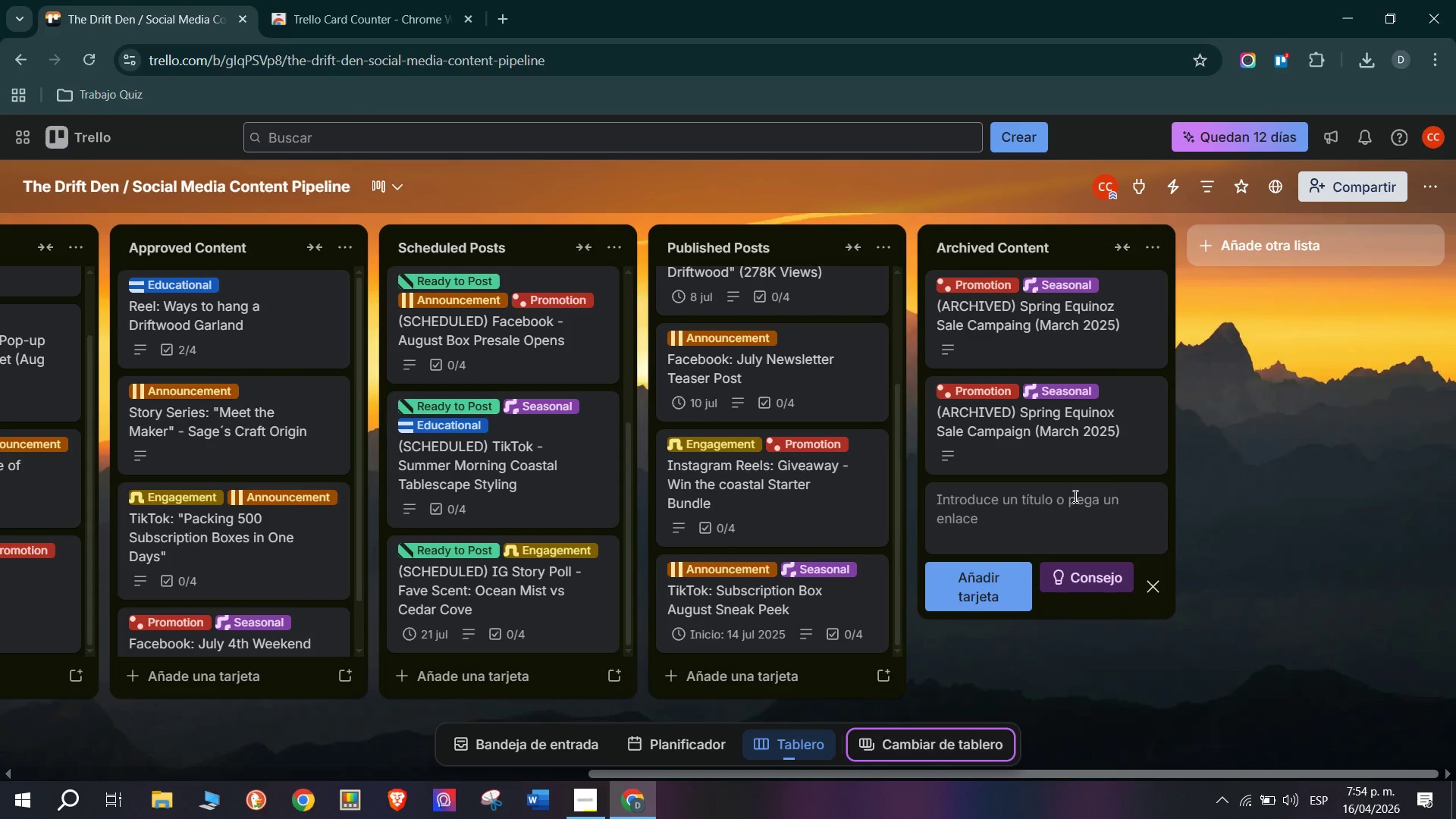 
key(Control+ControlLeft)
 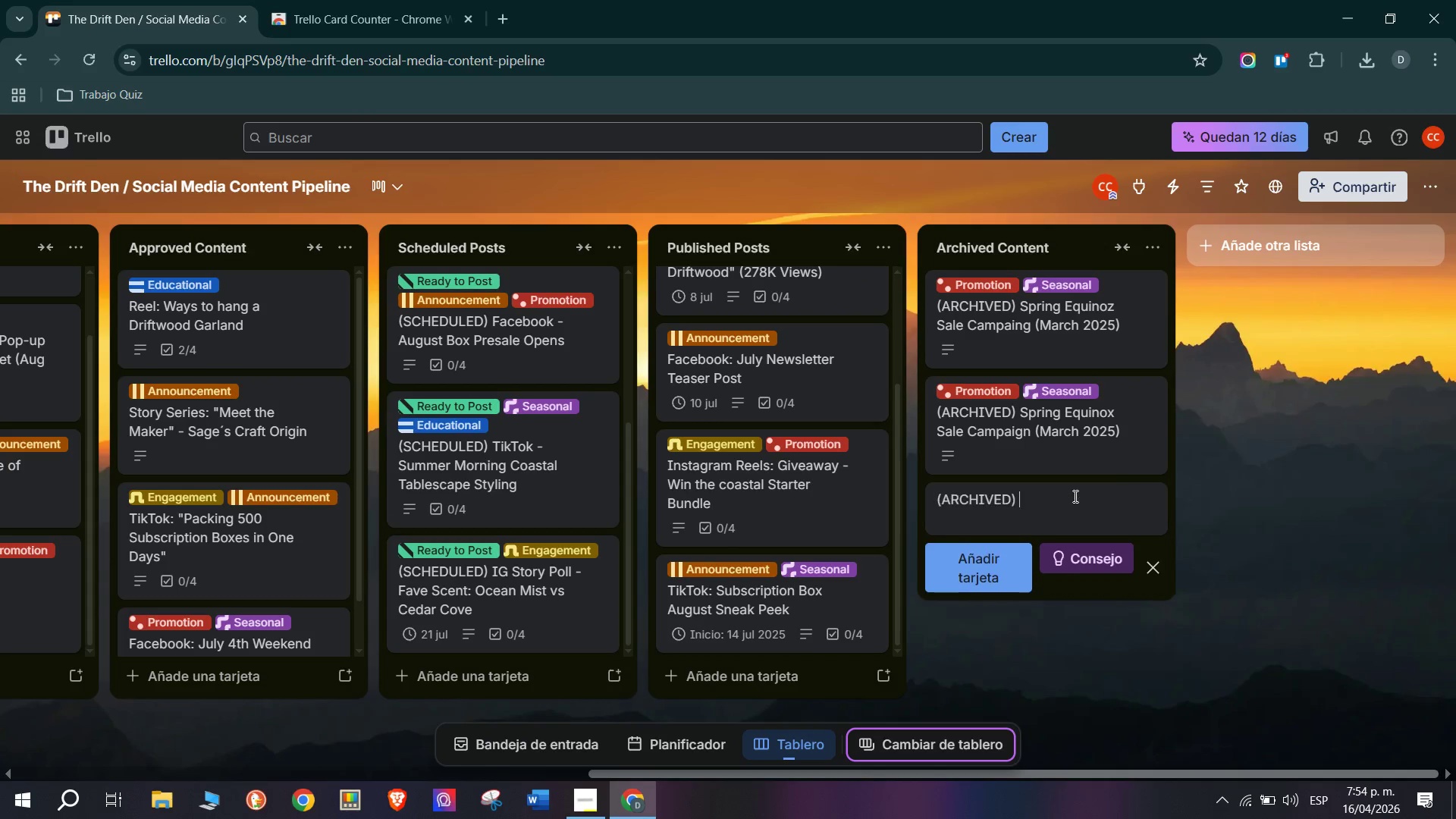 
key(Control+V)
 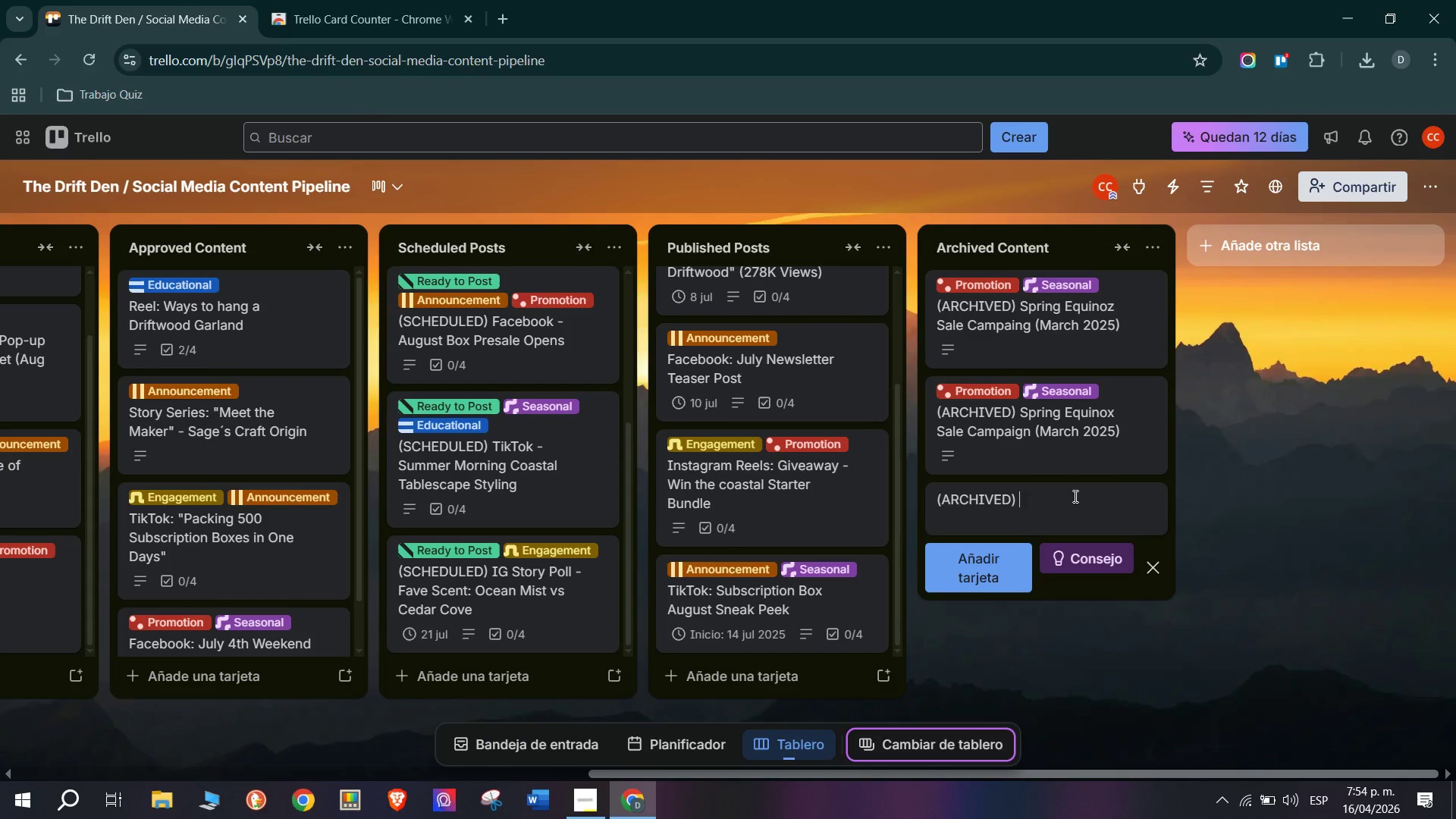 
type( Laubn)
key(Backspace)
key(Backspace)
type(nch Post> Original Driftwood den Brand Reveal)
 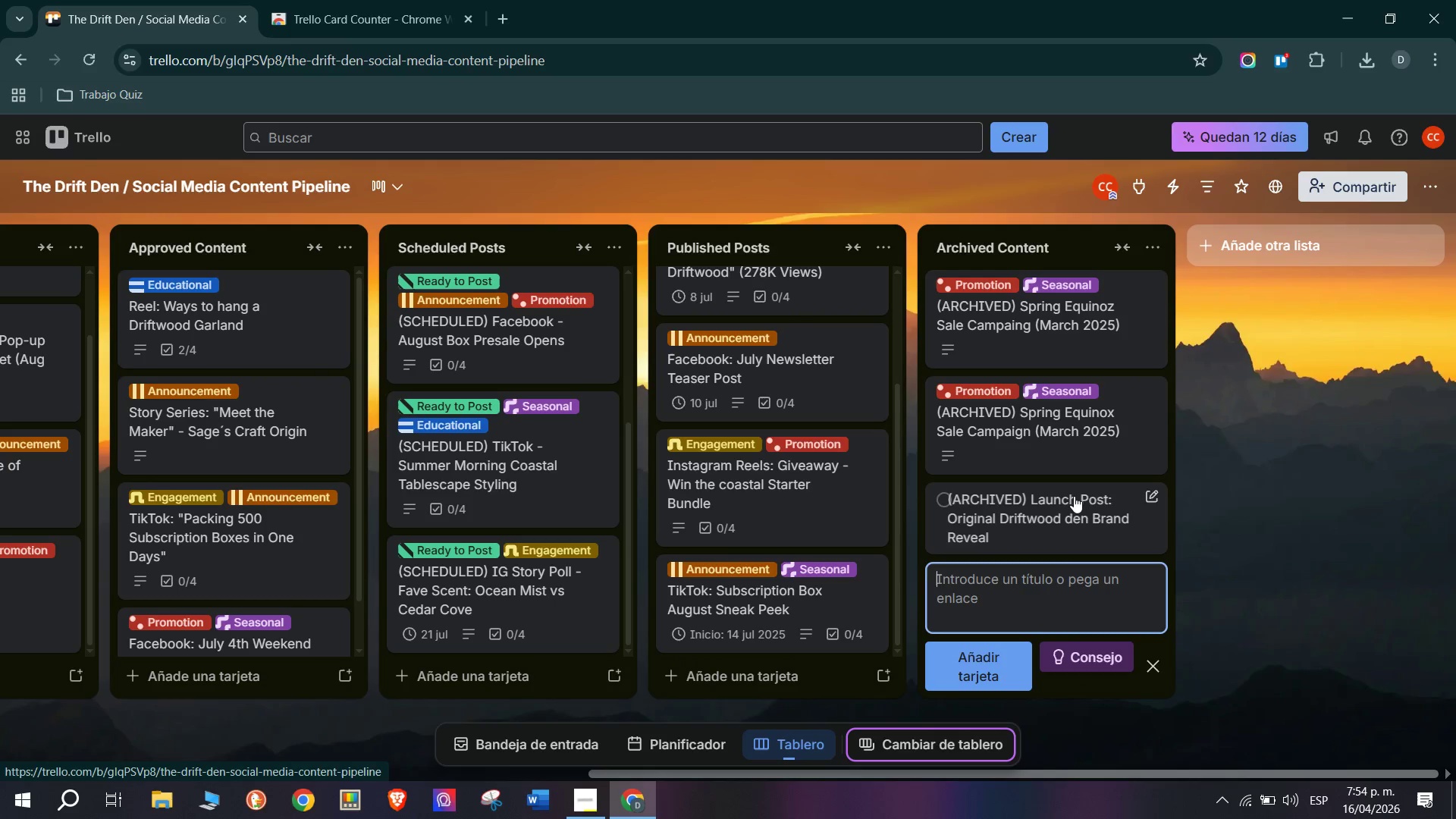 
 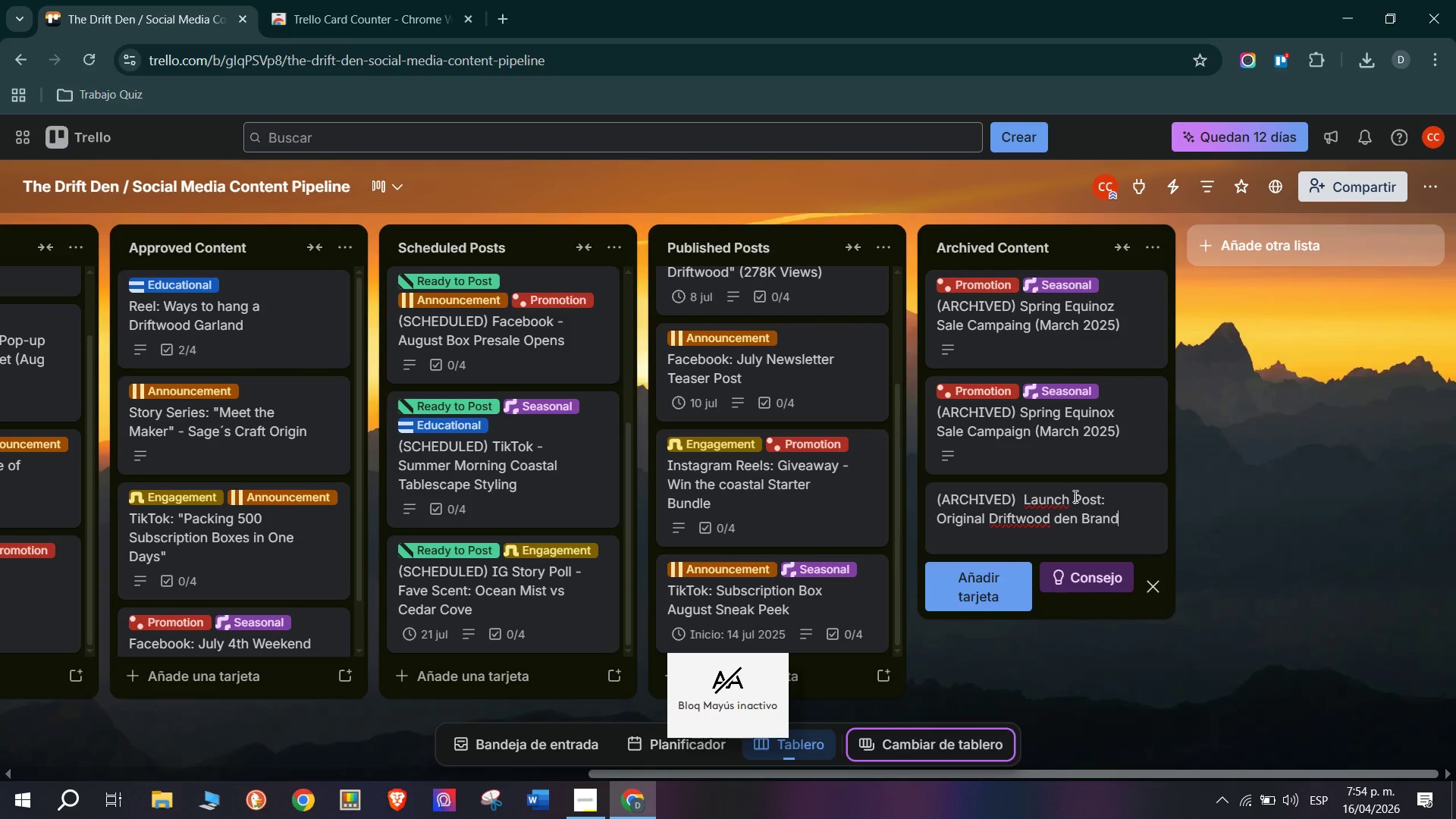 
key(Enter)
 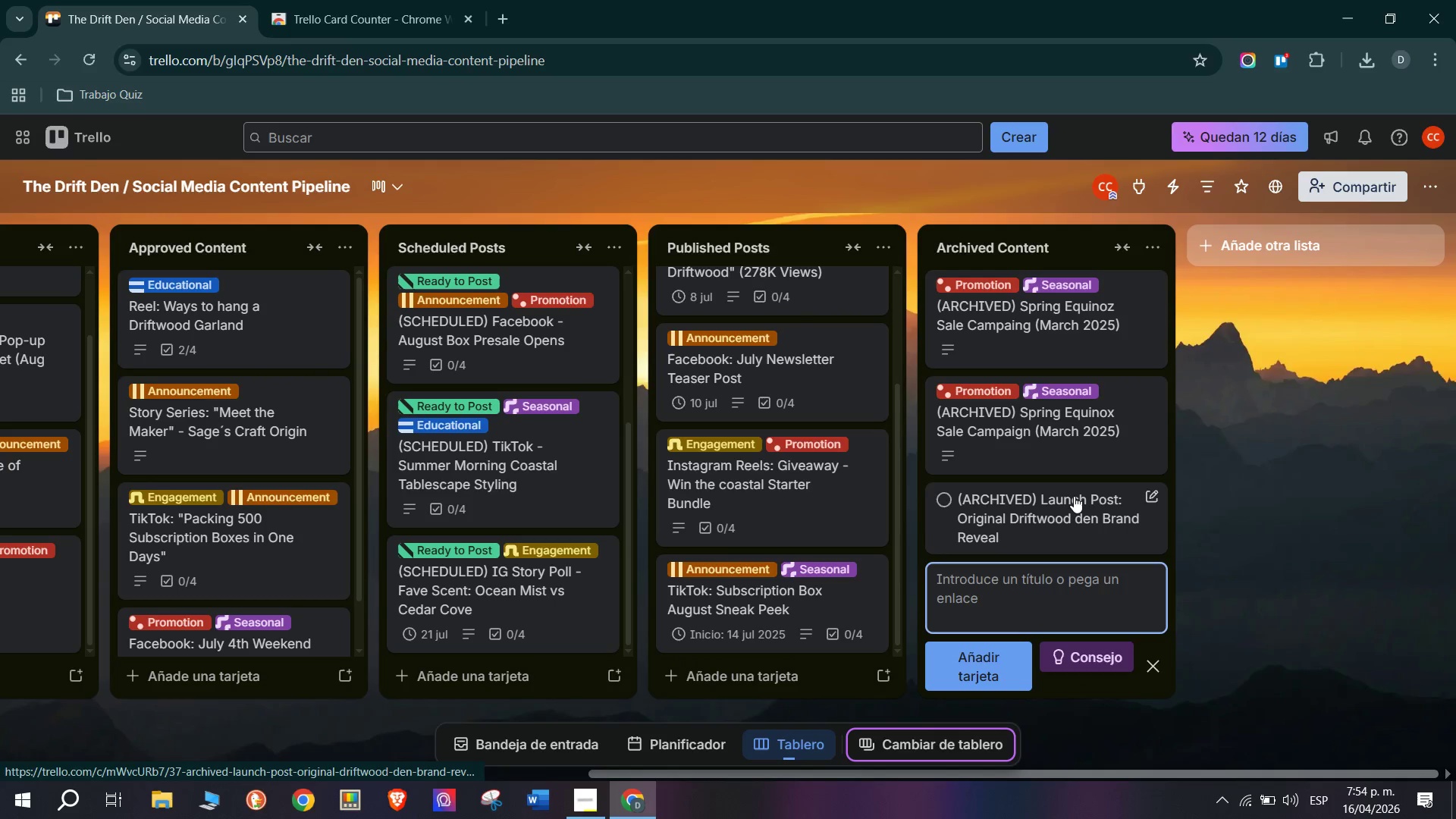 
left_click([1074, 496])
 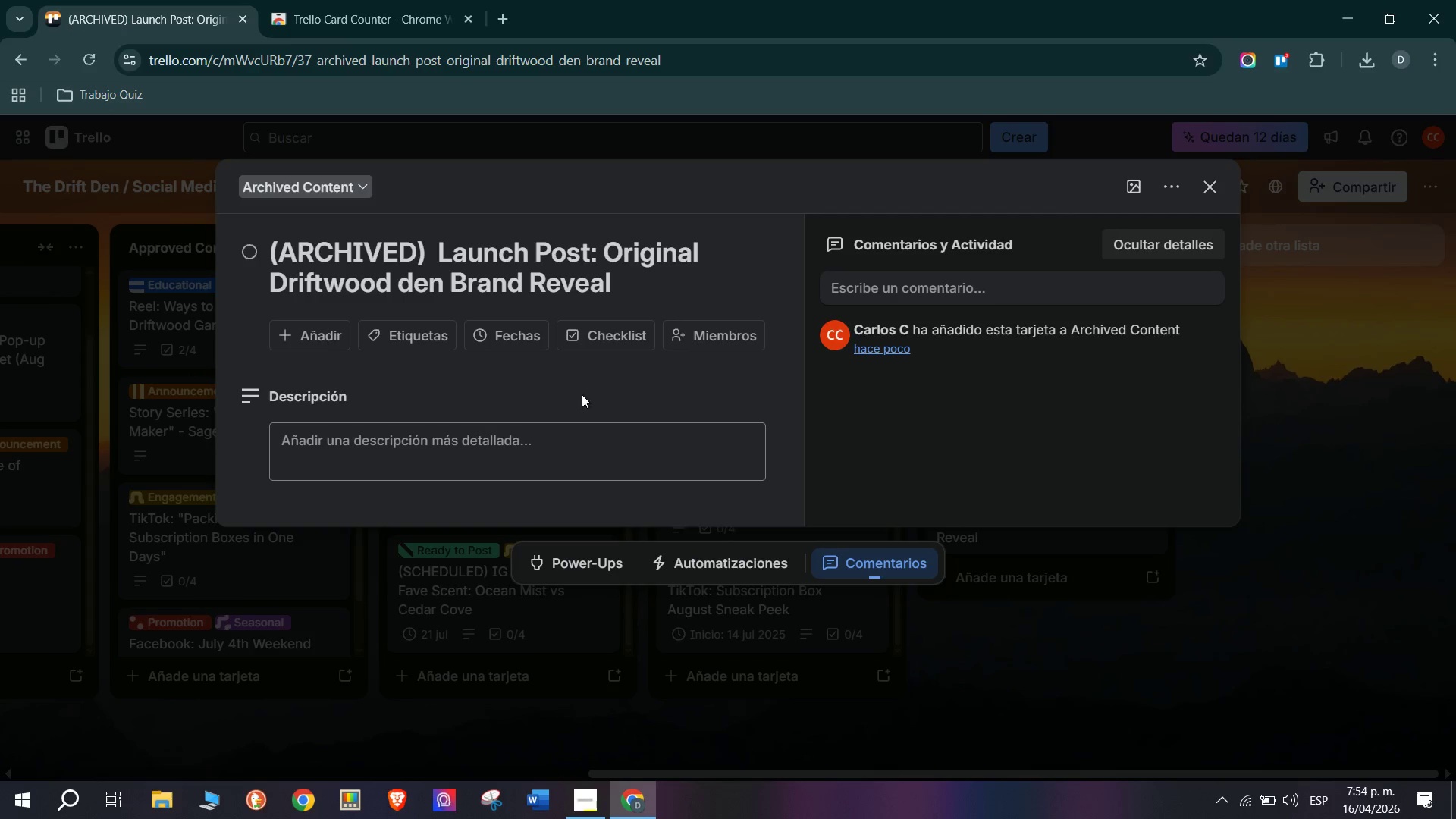 
left_click([560, 468])
 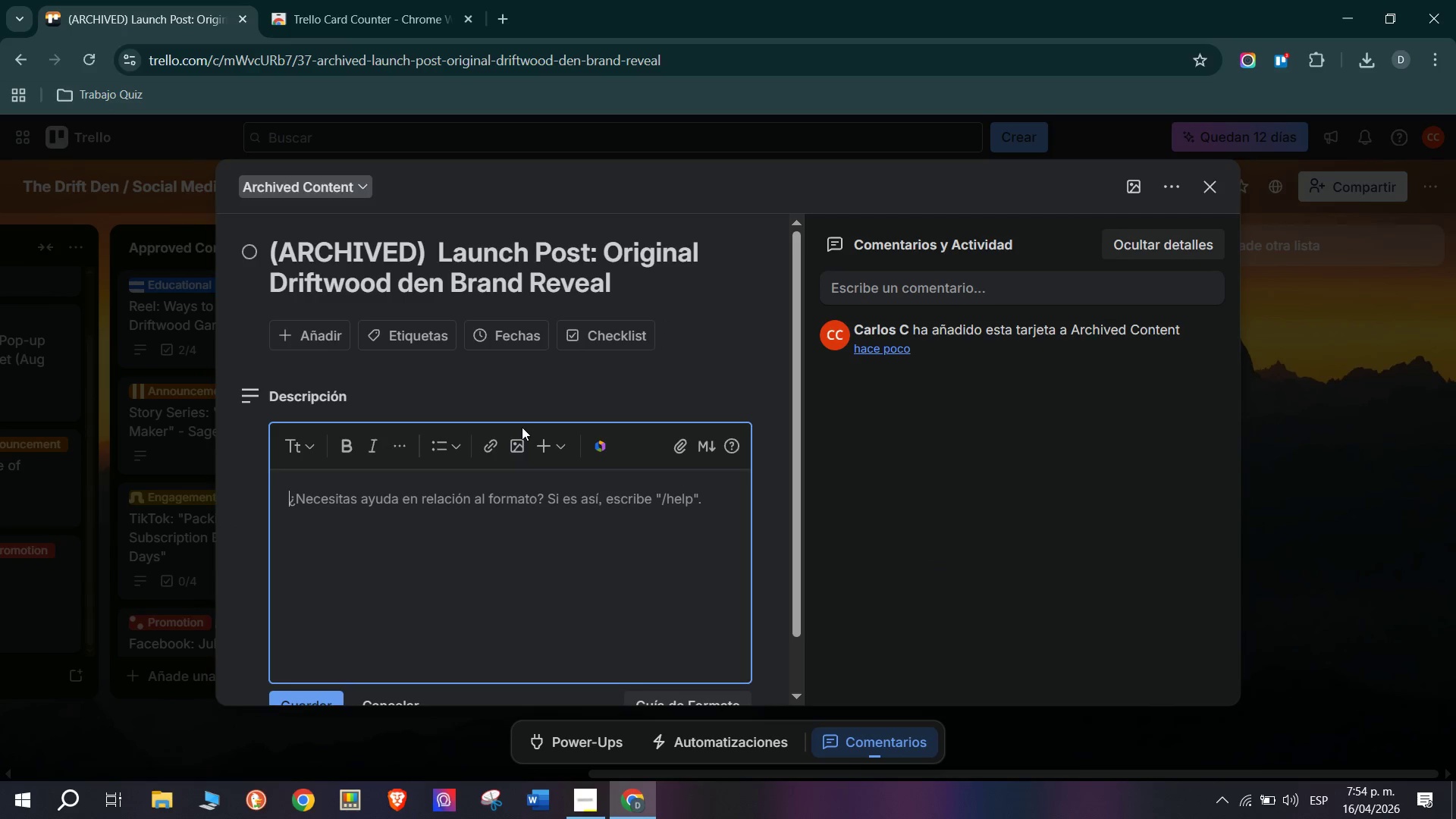 
type(They )
key(Backspace)
key(Backspace)
type( very Drit)
key(Backspace)
type(ft)
 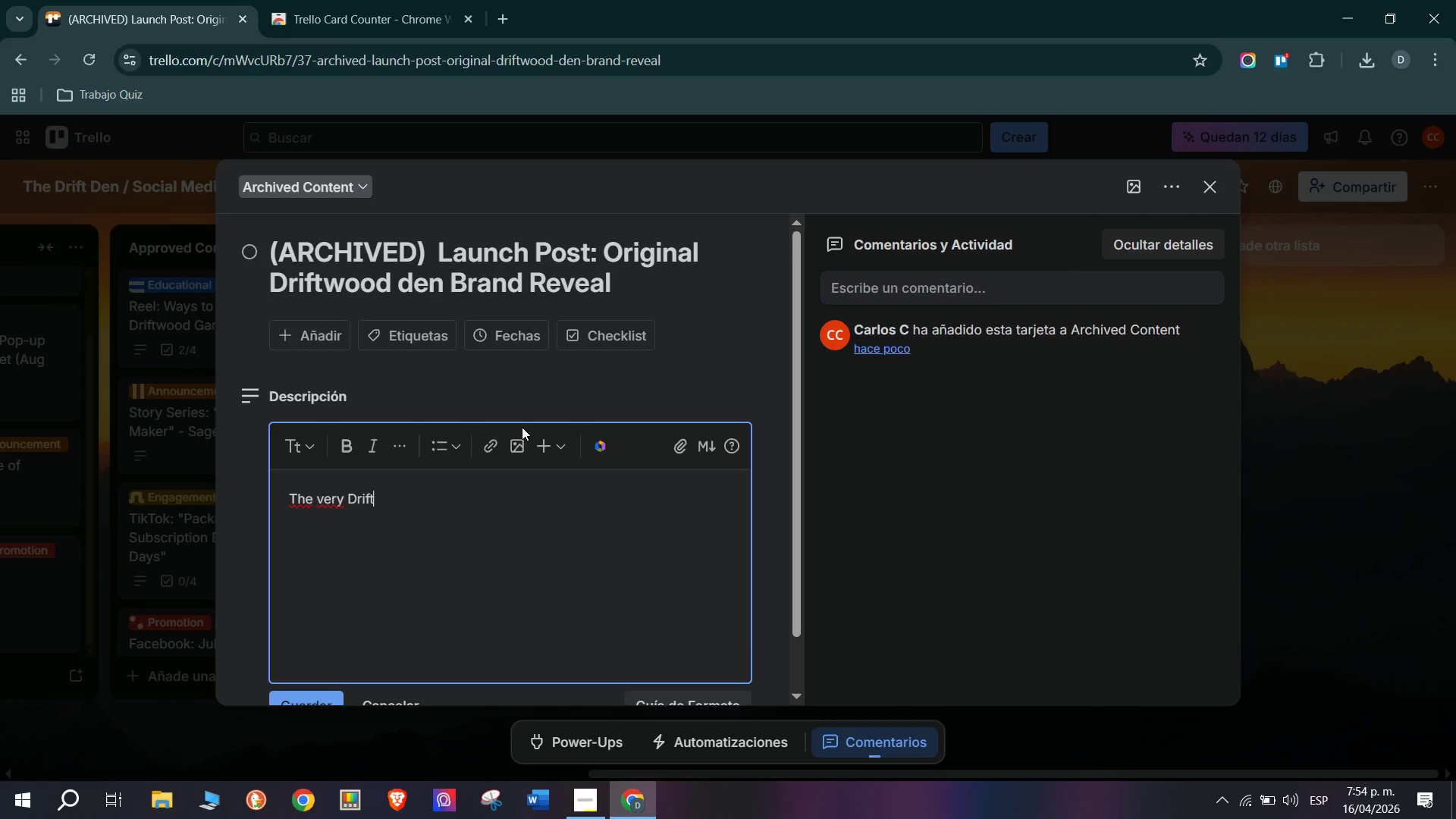 
type(wood Den Instagram post - Brand origin reveal )
key(Backspace)
type(. Historical milestone. Archived for brand storytelling purposes. Will be referenced in 1-year anniversary content in Ju)
key(Backspace)
type(anuary 2026.)
 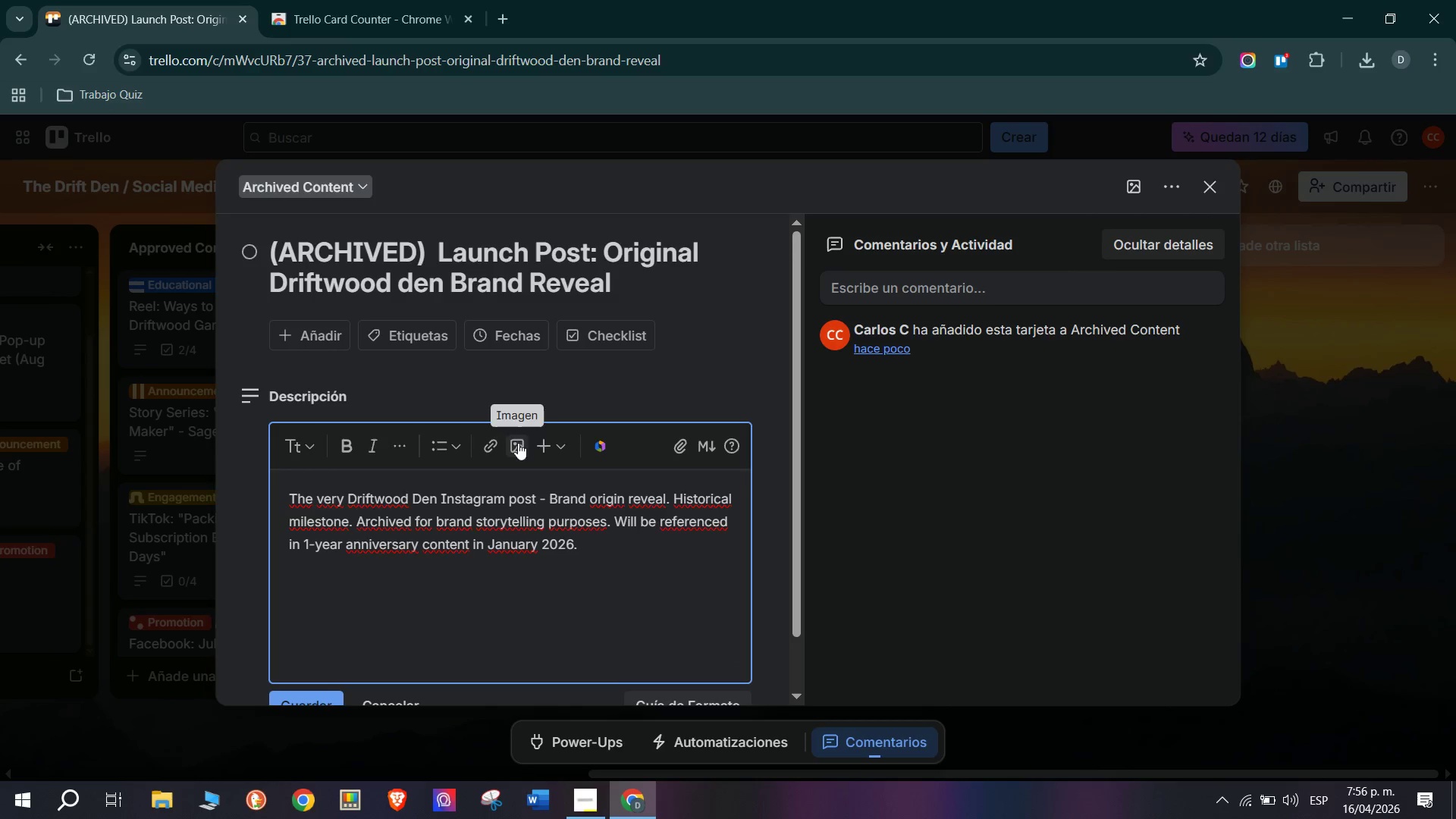 
scroll: coordinate [498, 471], scroll_direction: down, amount: 2.0
 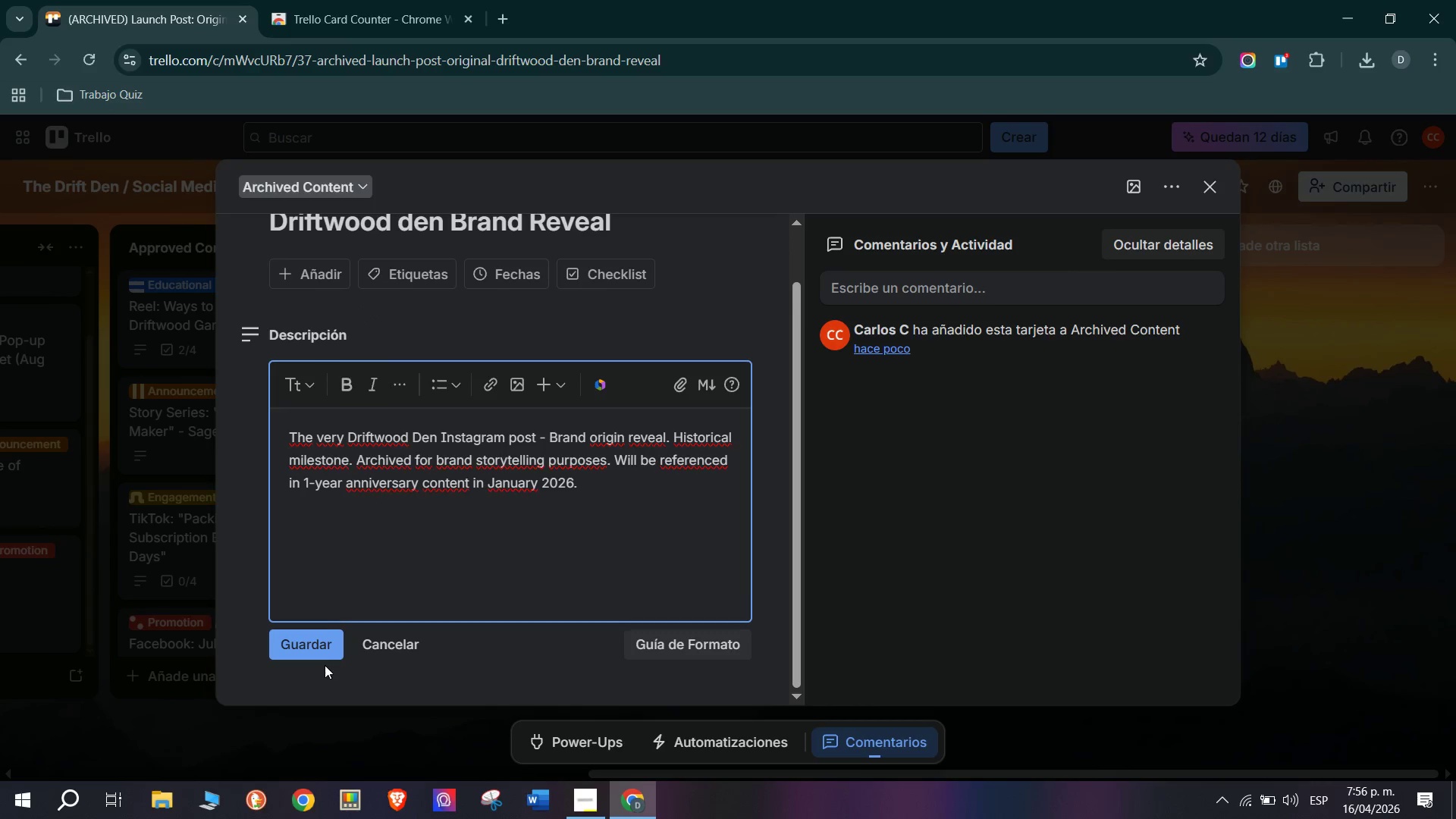 
left_click([322, 642])
 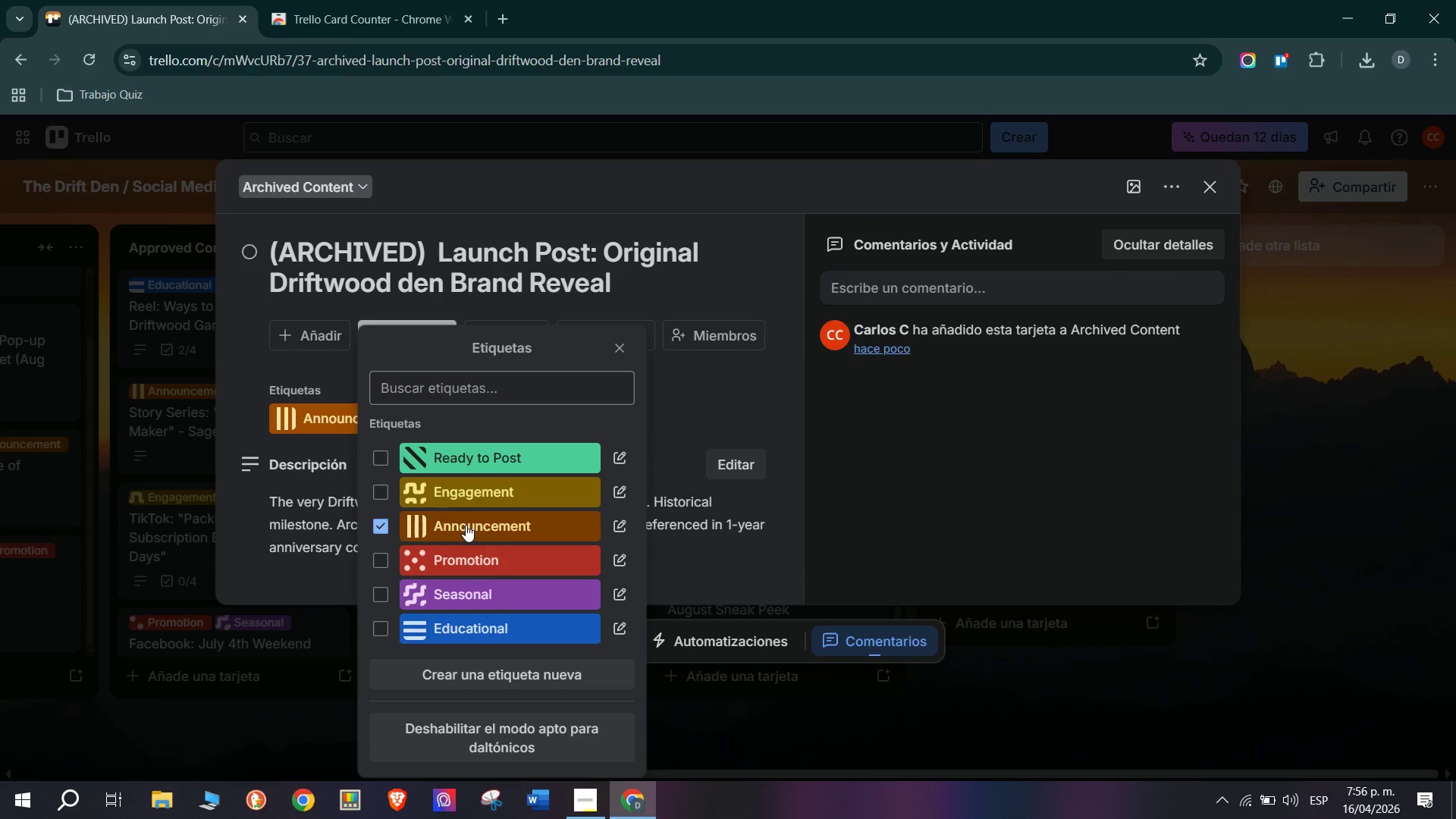 
wait(7.55)
 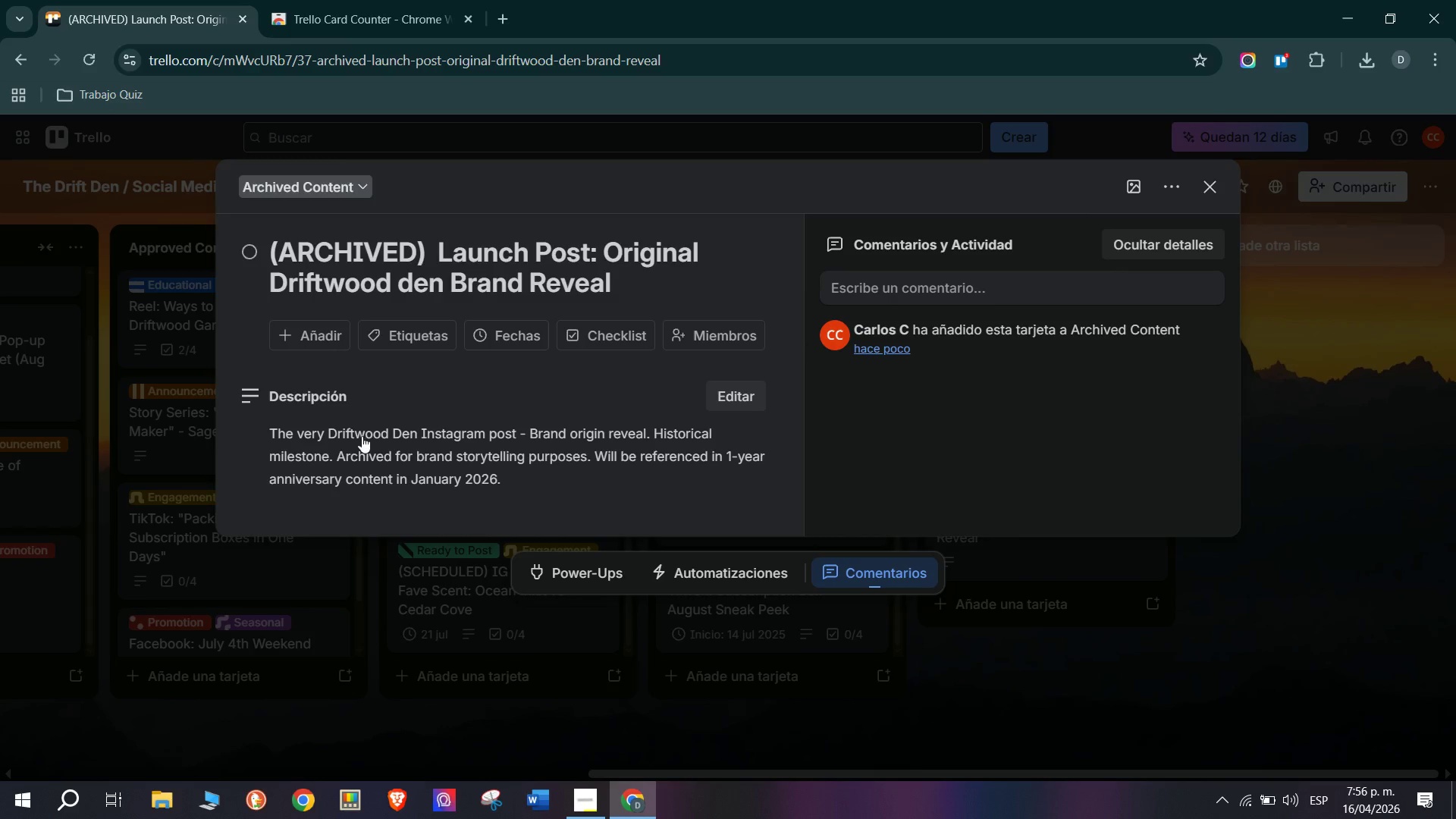 
double_click([172, 473])
 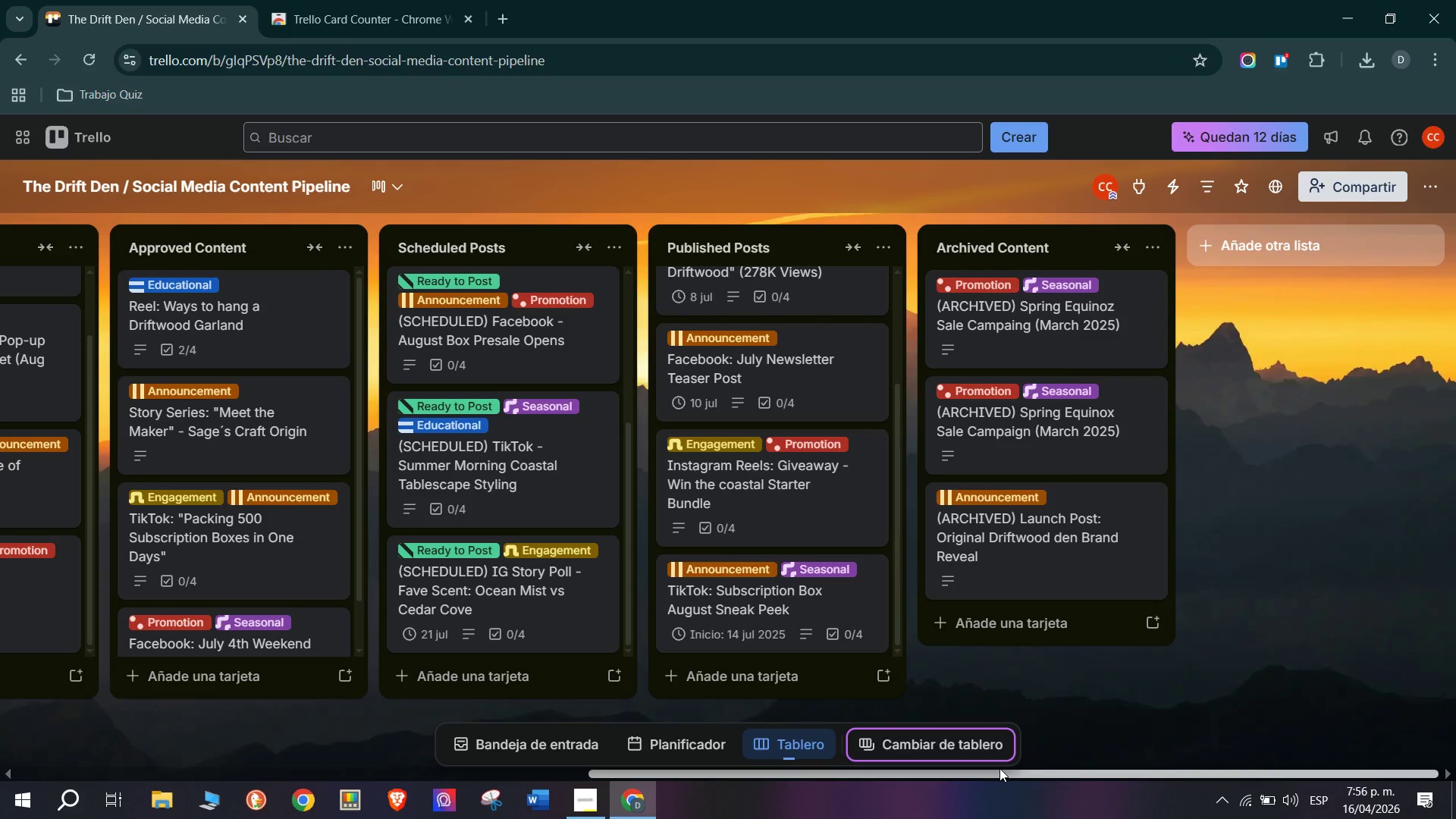 
wait(10.98)
 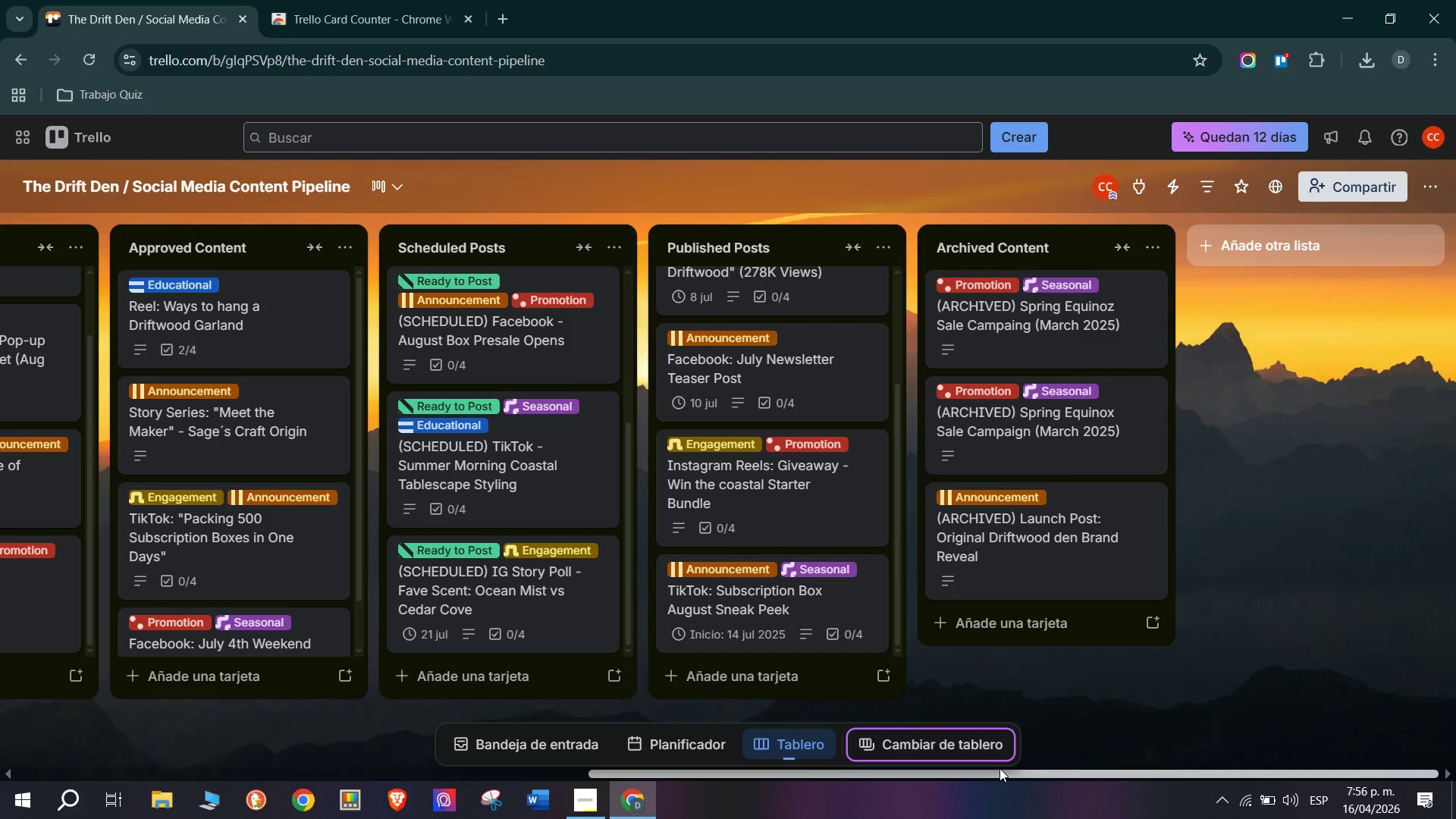 
left_click([1006, 628])
 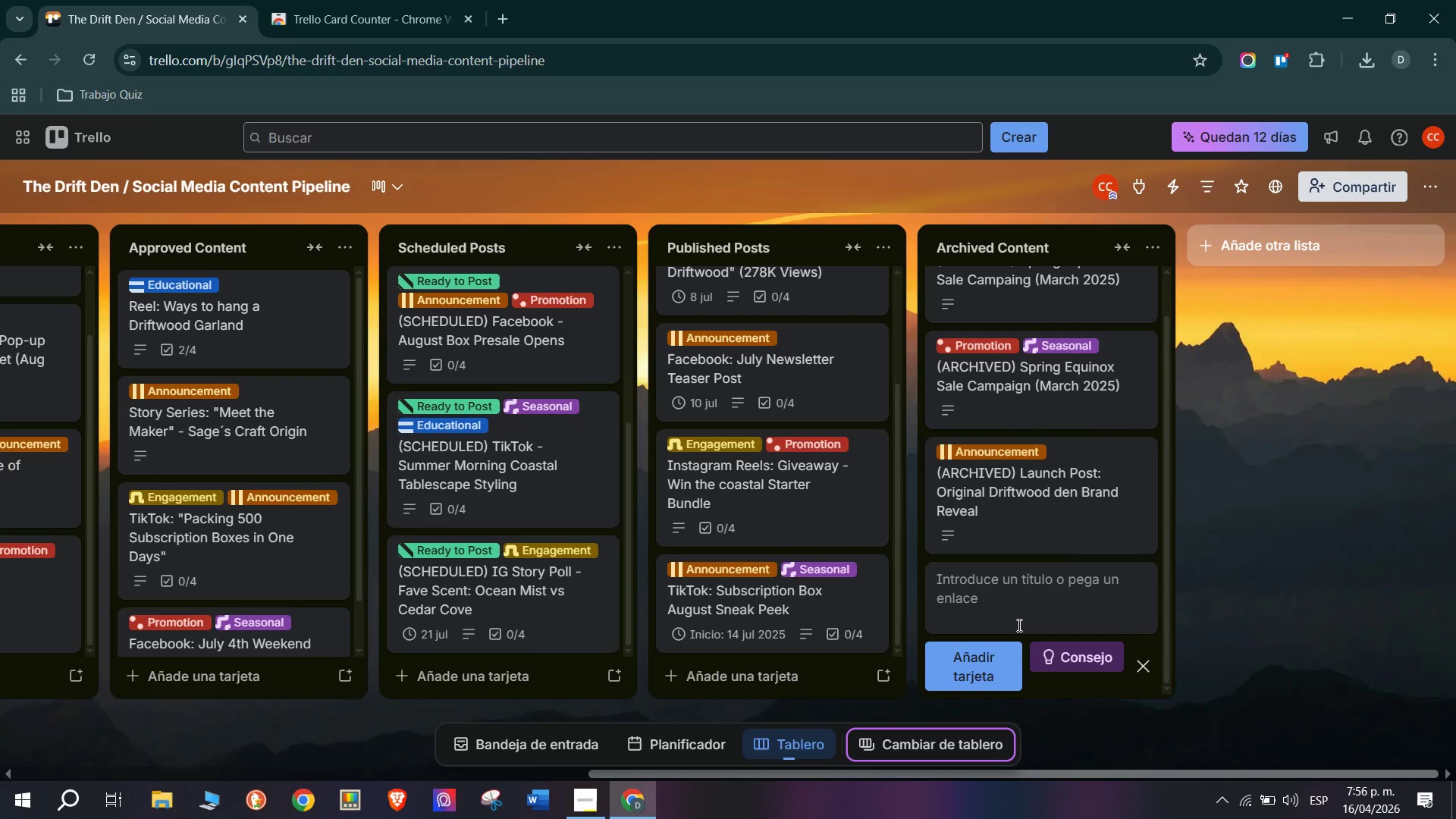 
key(Control+V)
 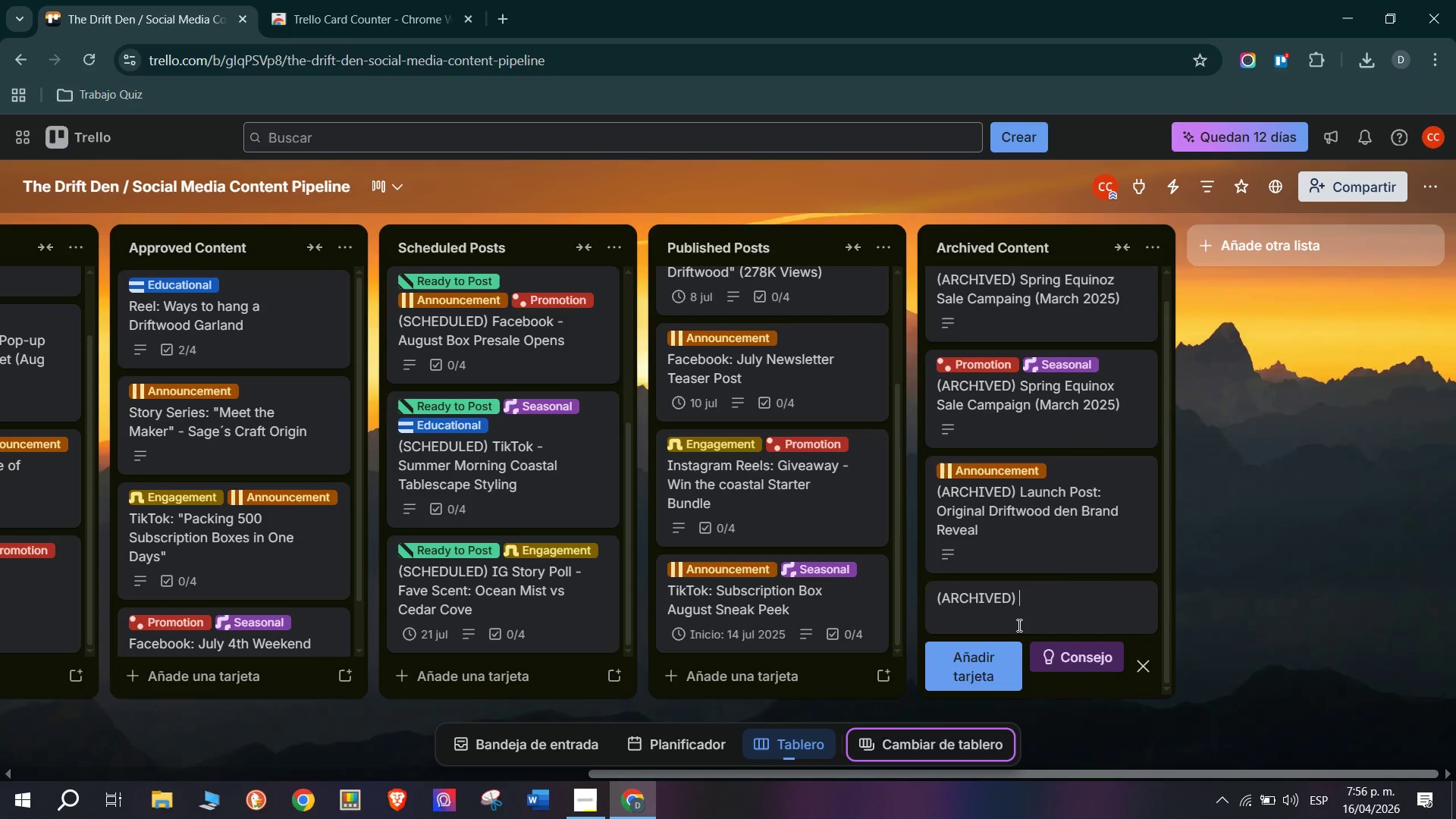 
type( )
key(Backspace)
key(Backspace)
type( Earth Day Sustan)
key(Backspace)
type(inability Pledge Post)
 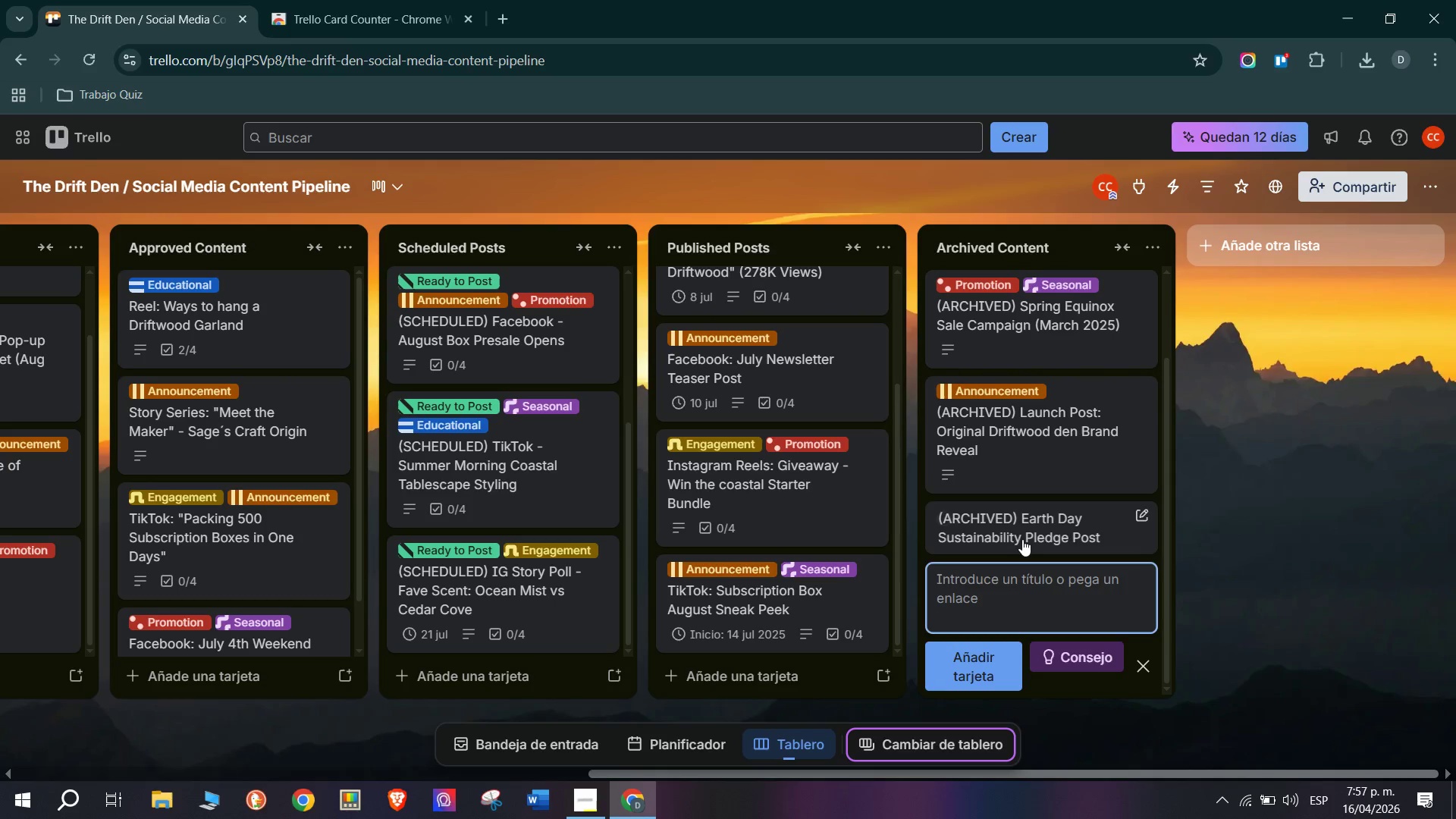 
wait(8.8)
 